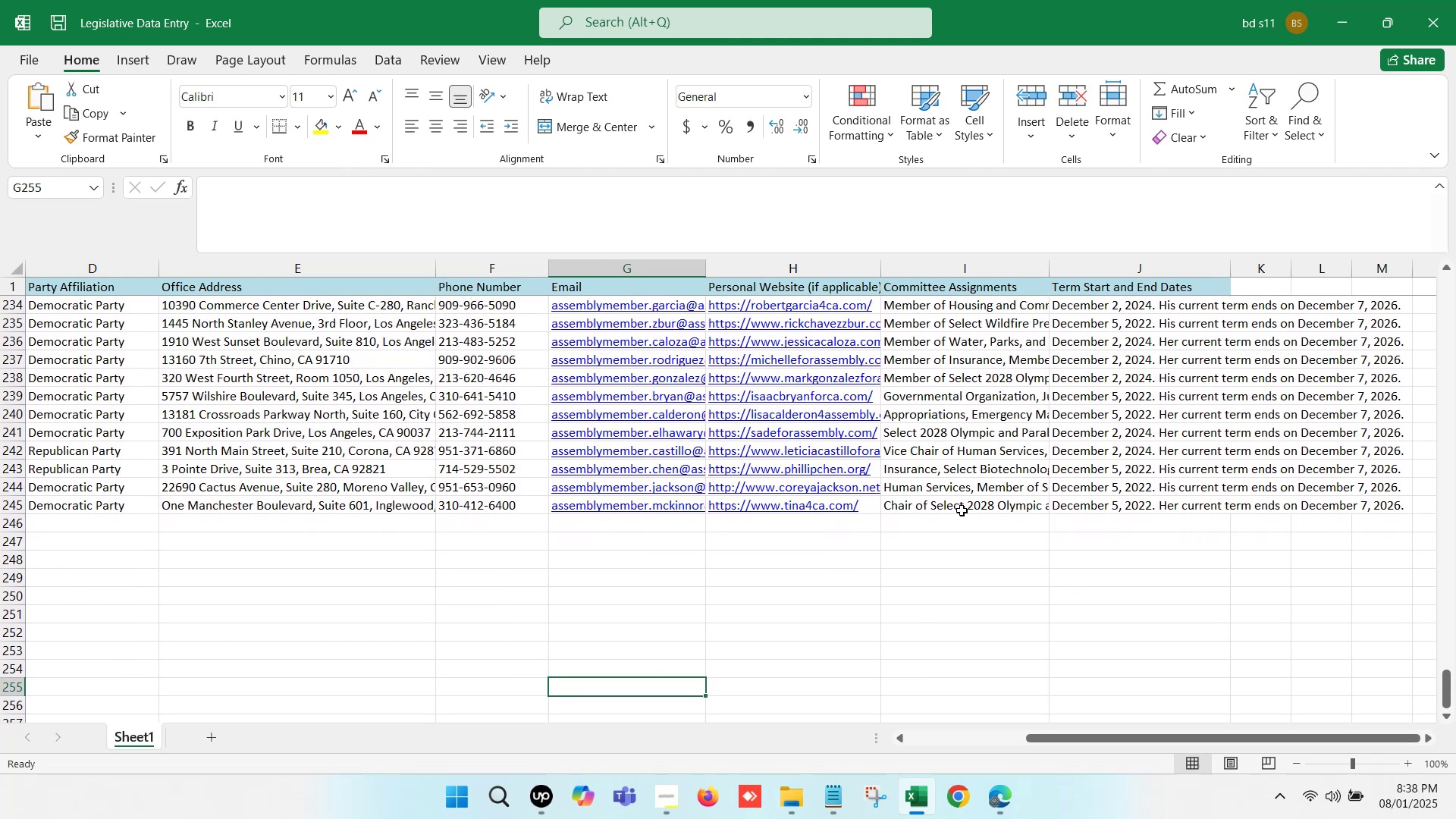 
double_click([962, 510])
 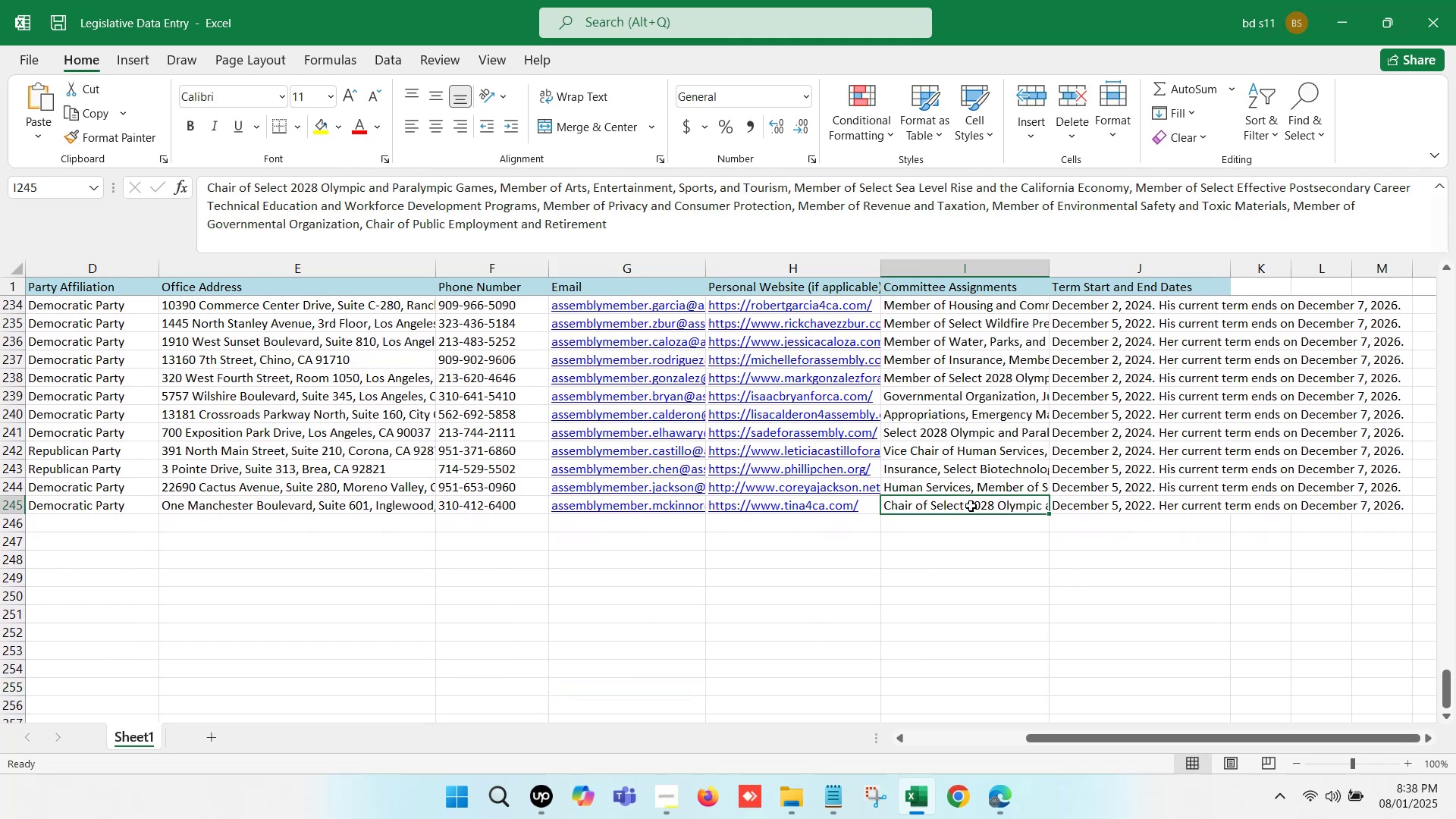 
double_click([971, 506])
 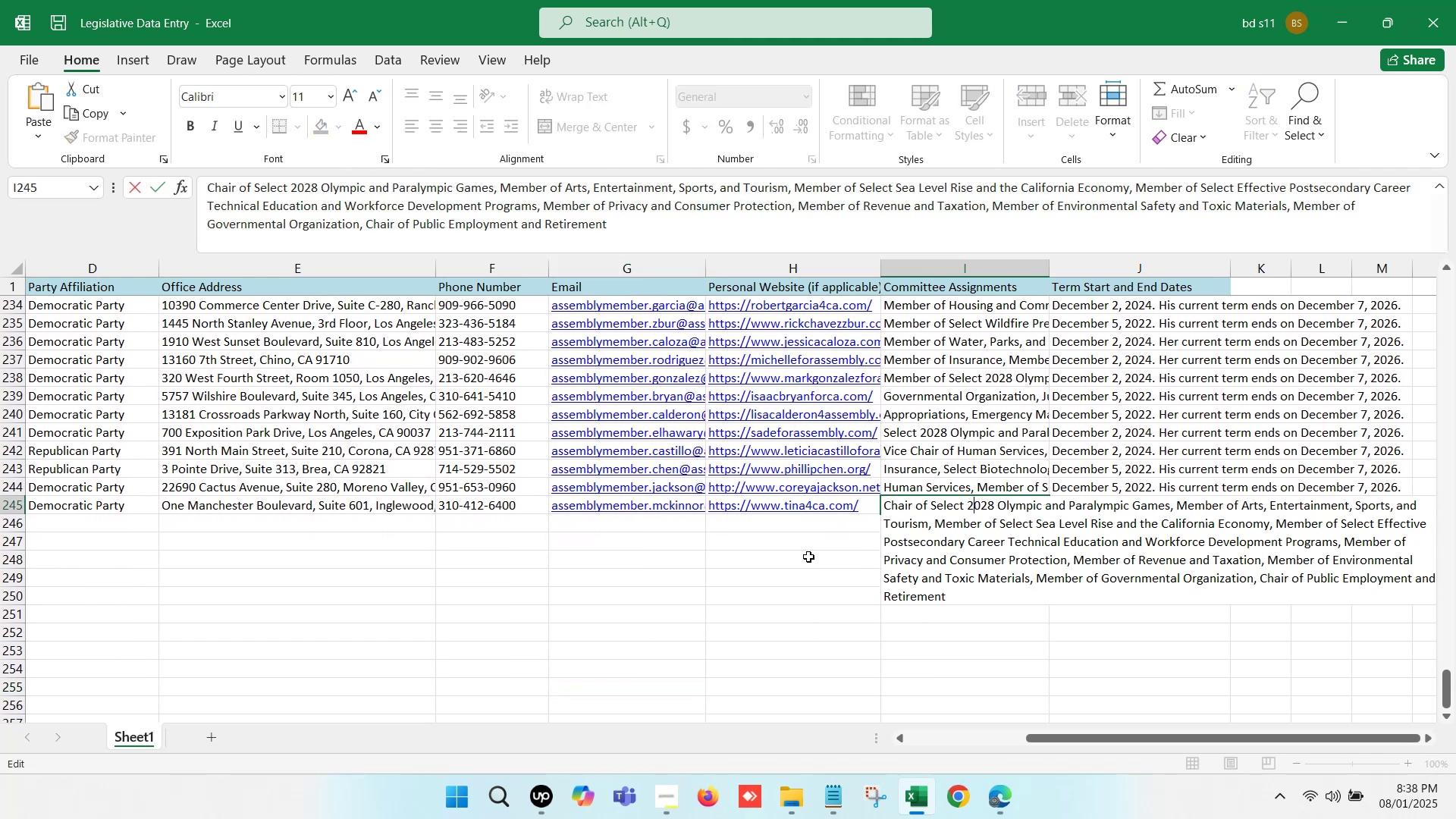 
left_click([808, 557])
 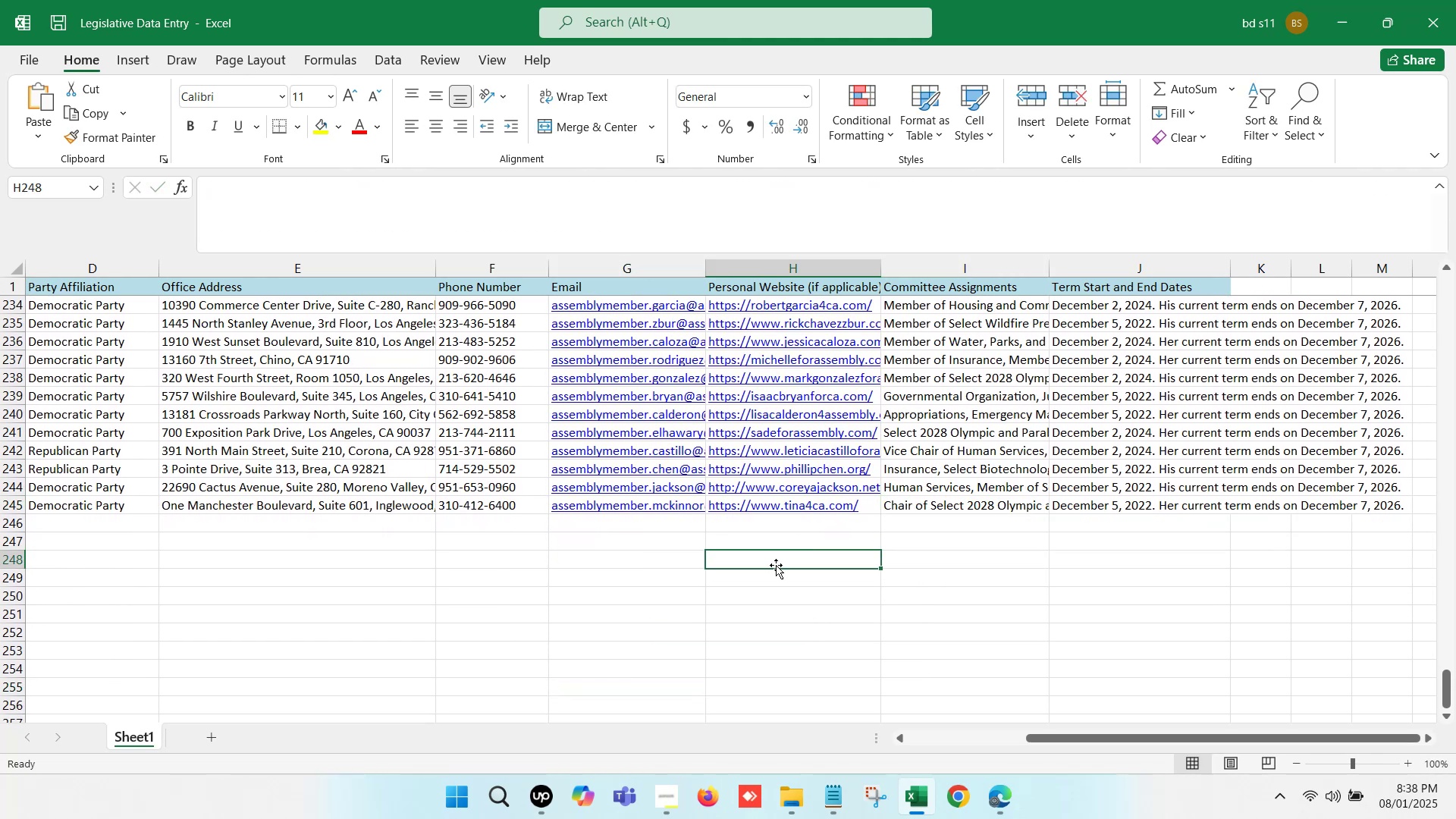 
hold_key(key=S, duration=0.31)
 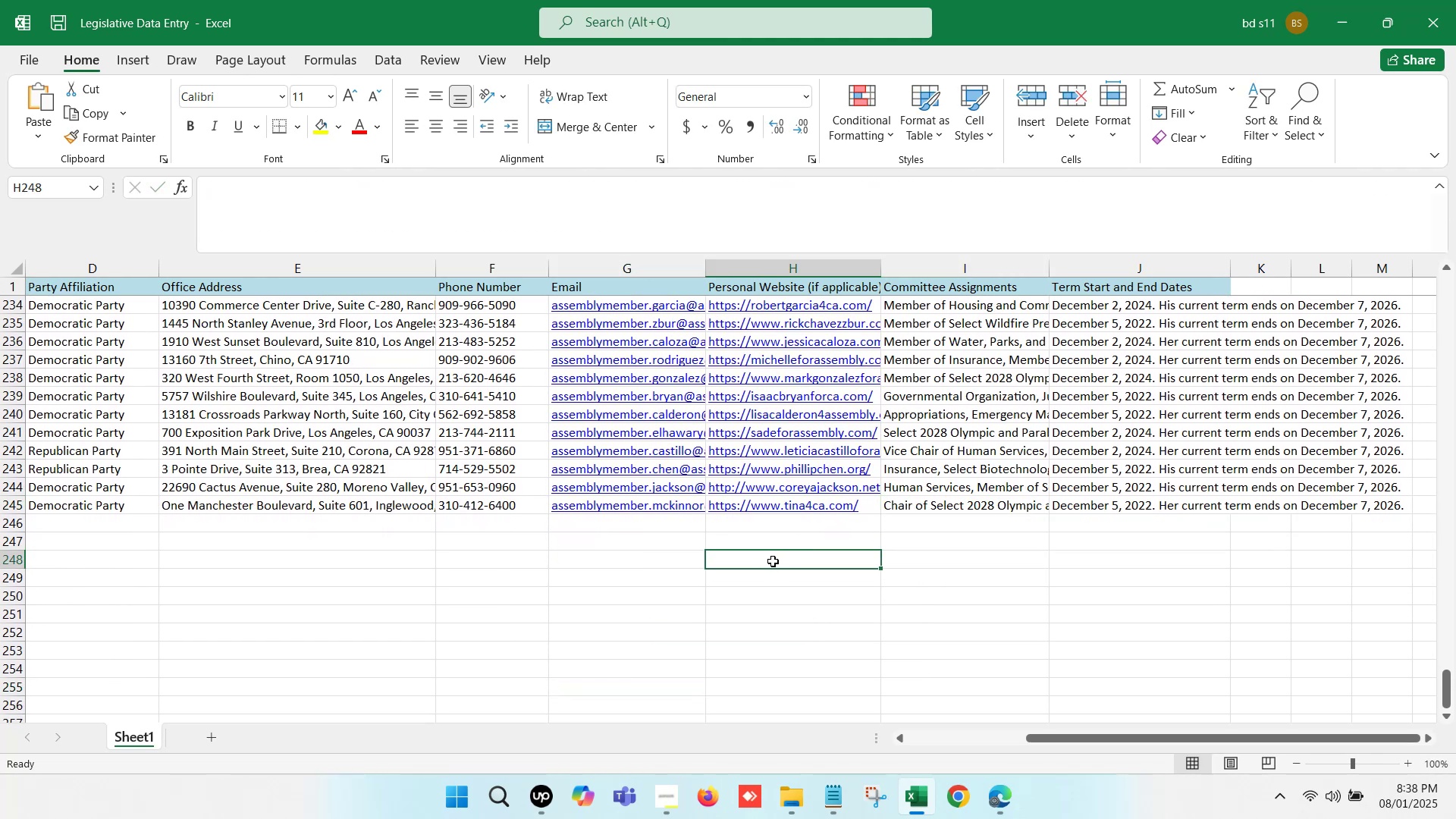 
key(Control+S)
 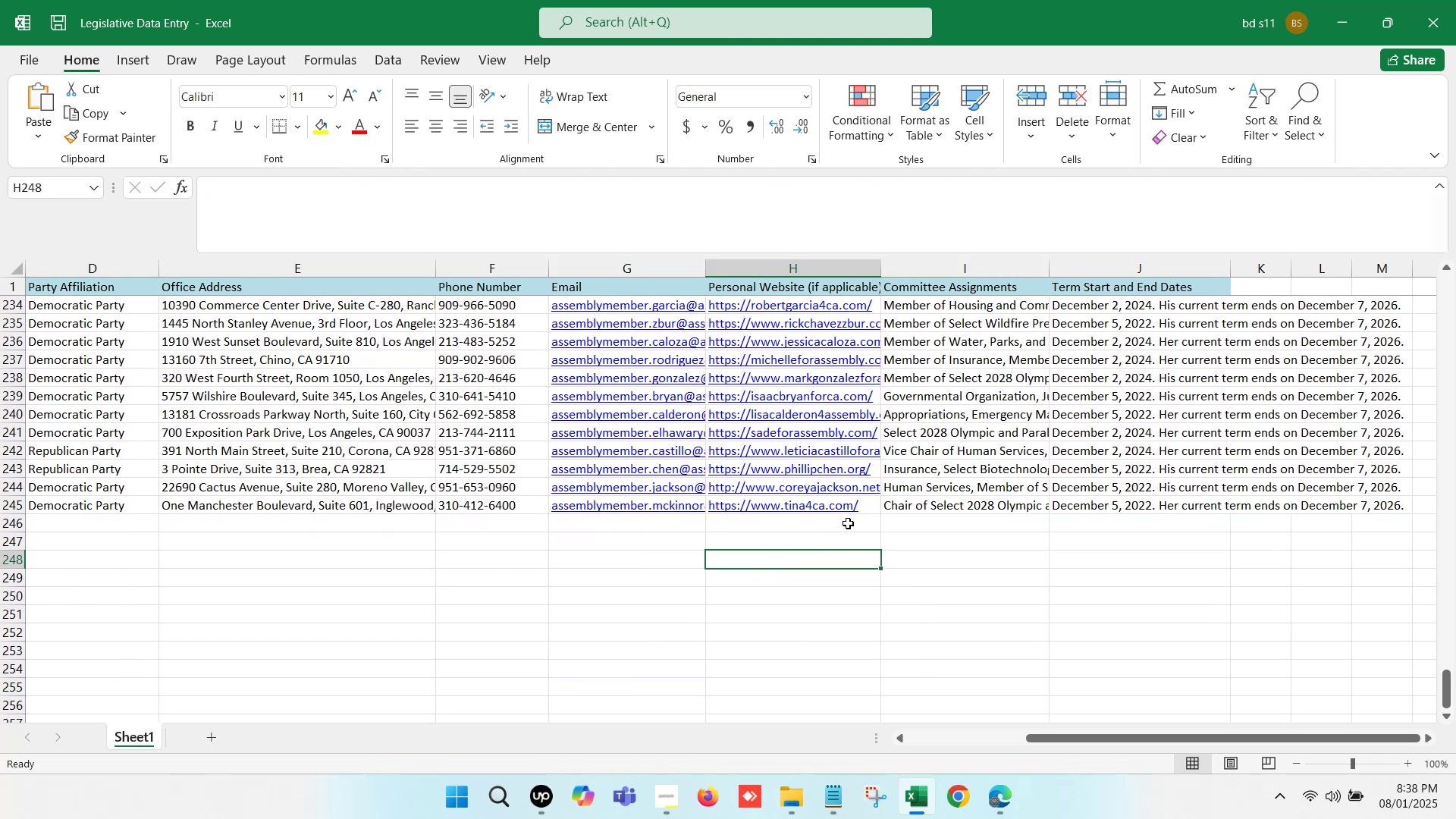 
left_click([849, 519])
 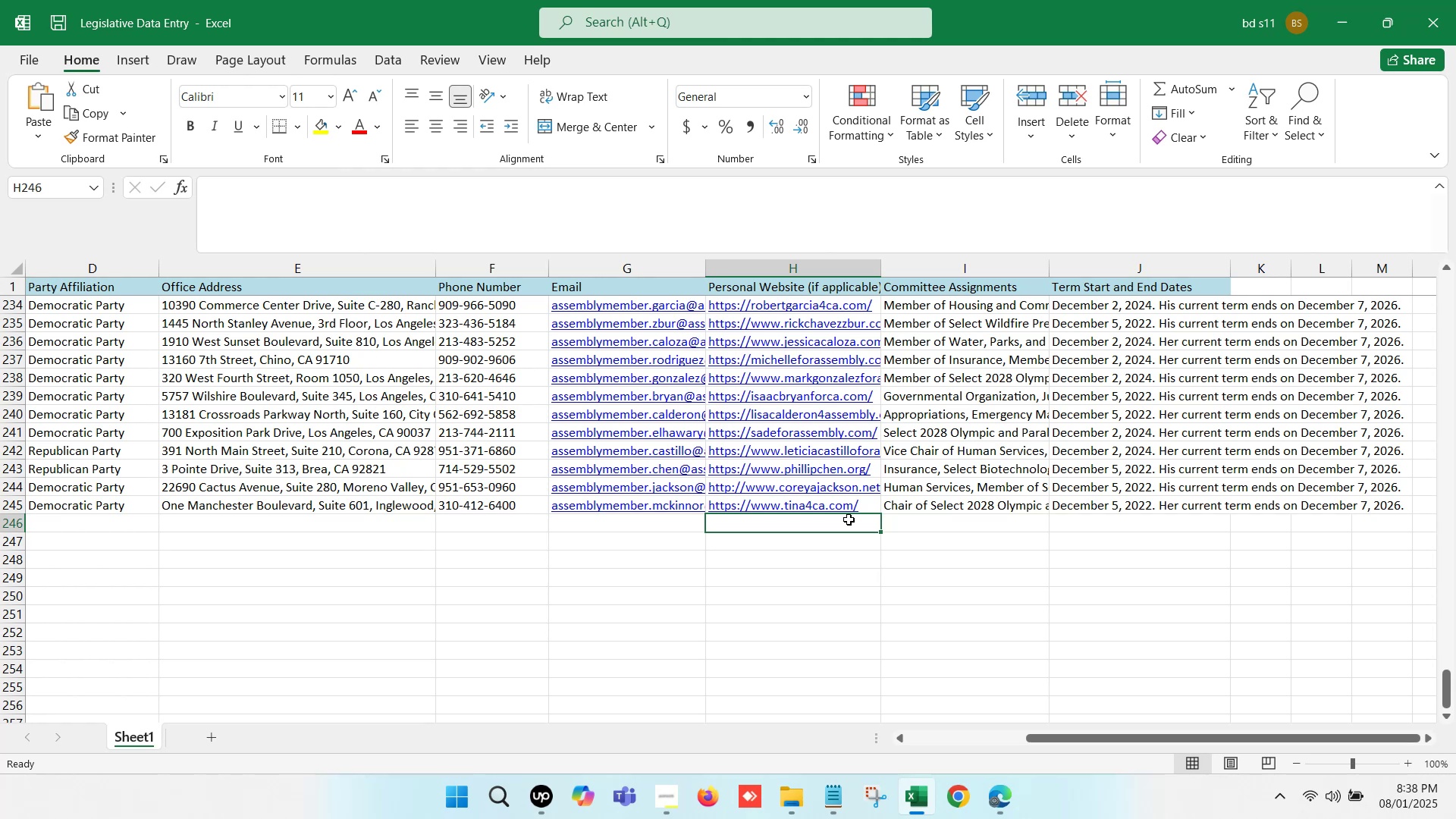 
hold_key(key=ArrowLeft, duration=1.21)
 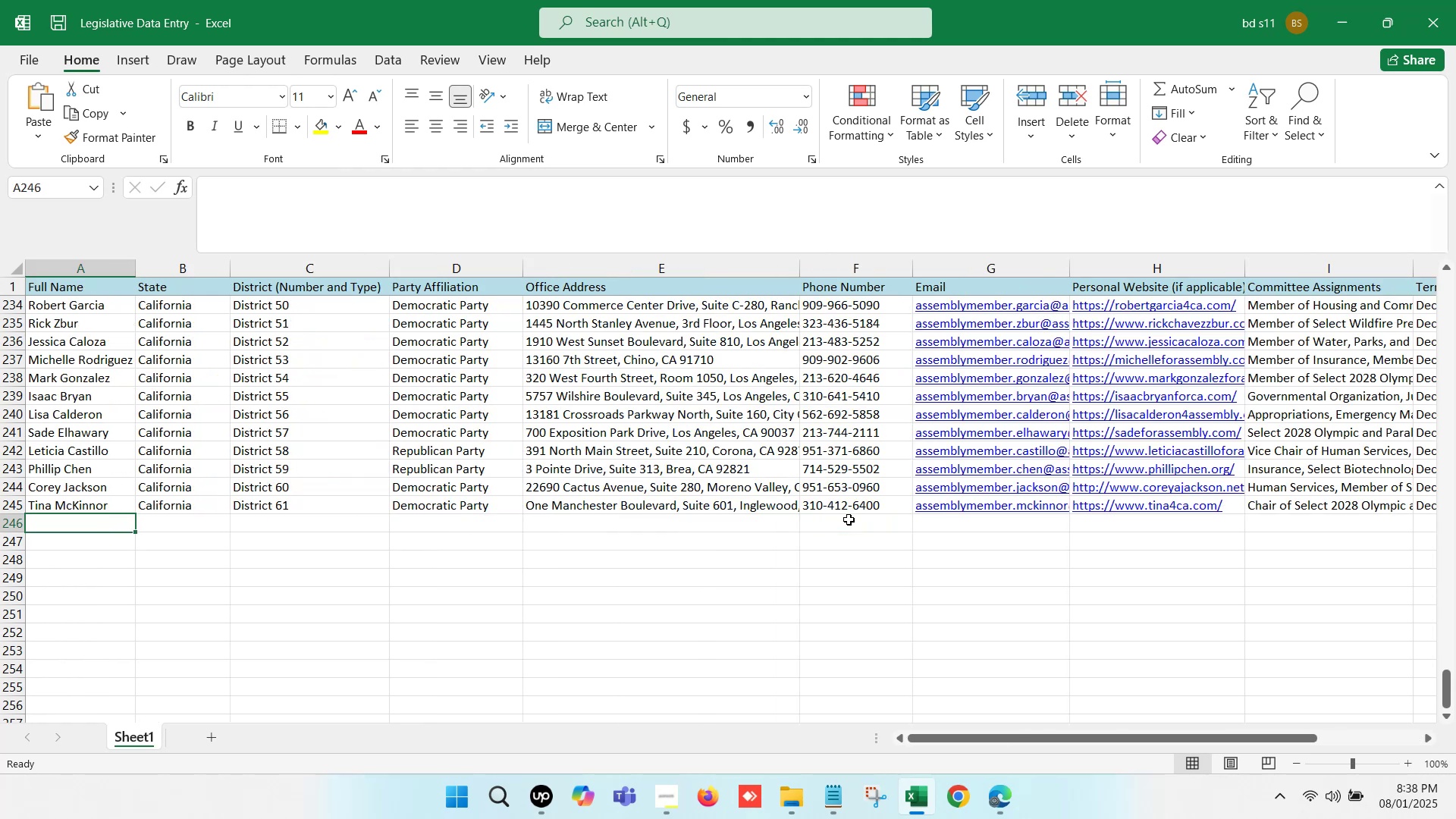 
scroll: coordinate [745, 388], scroll_direction: down, amount: 2.0
 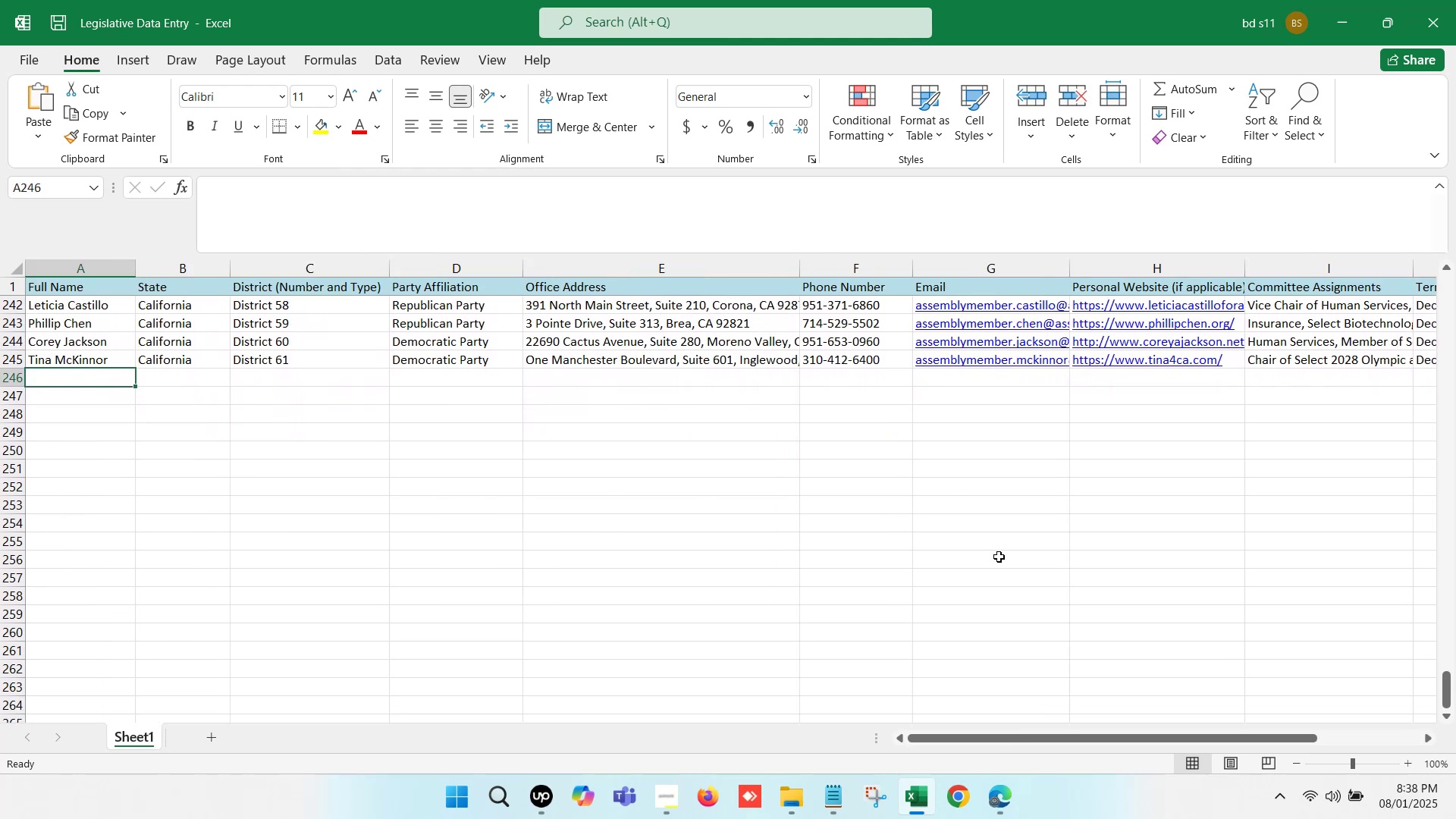 
left_click([990, 780])
 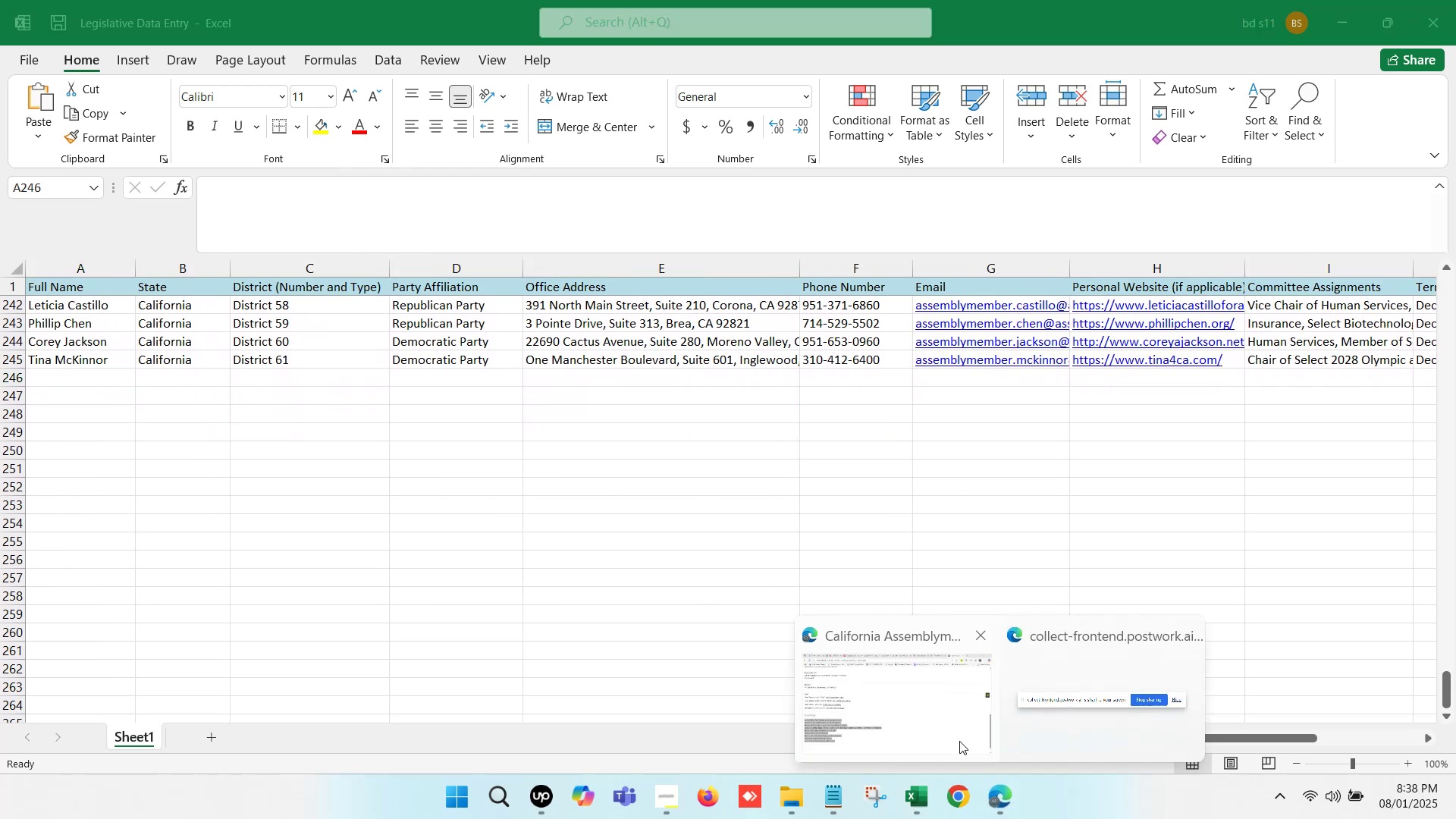 
left_click([869, 657])
 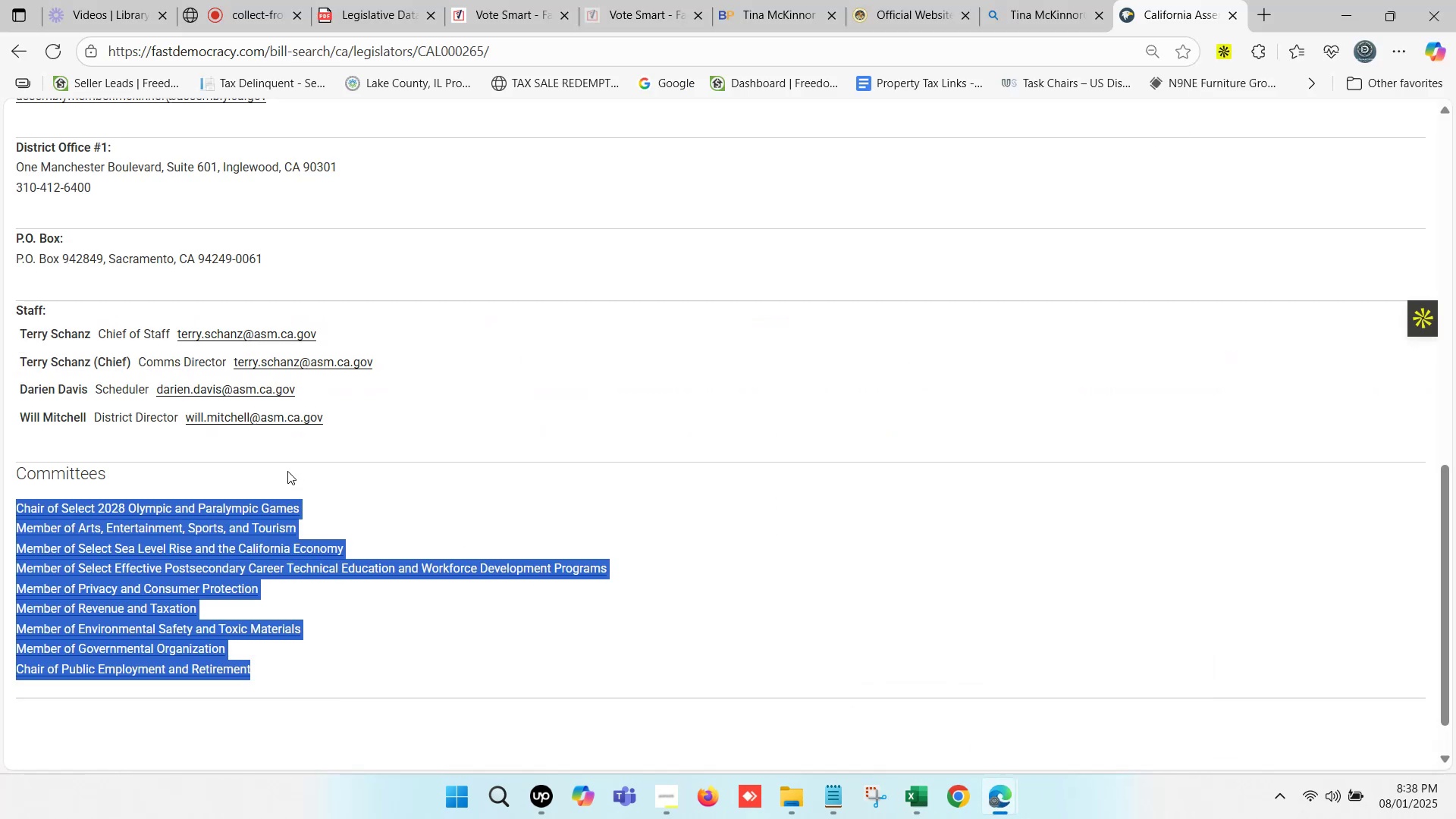 
scroll: coordinate [498, 352], scroll_direction: up, amount: 18.0
 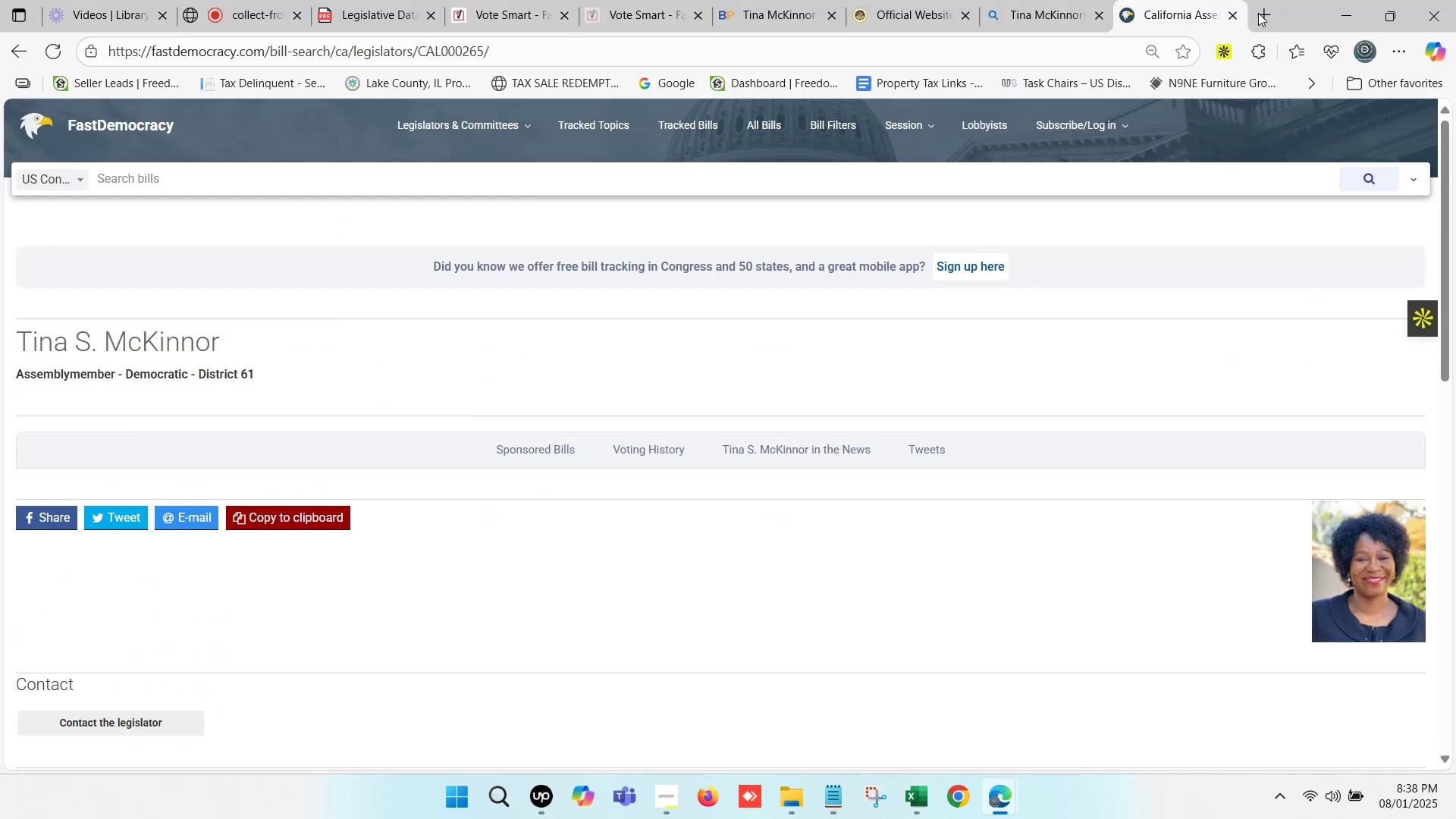 
left_click([1238, 16])
 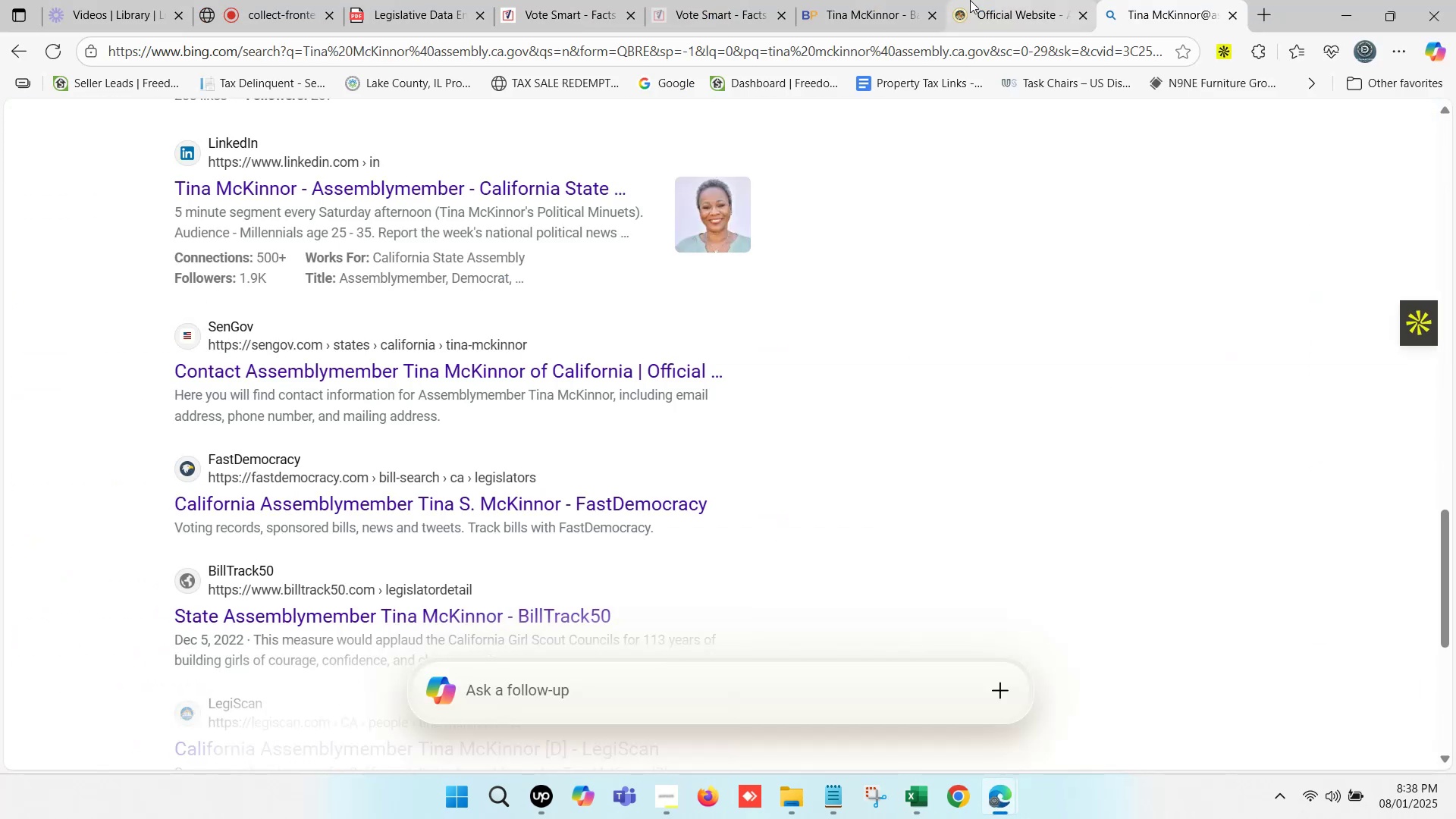 
left_click([967, 0])
 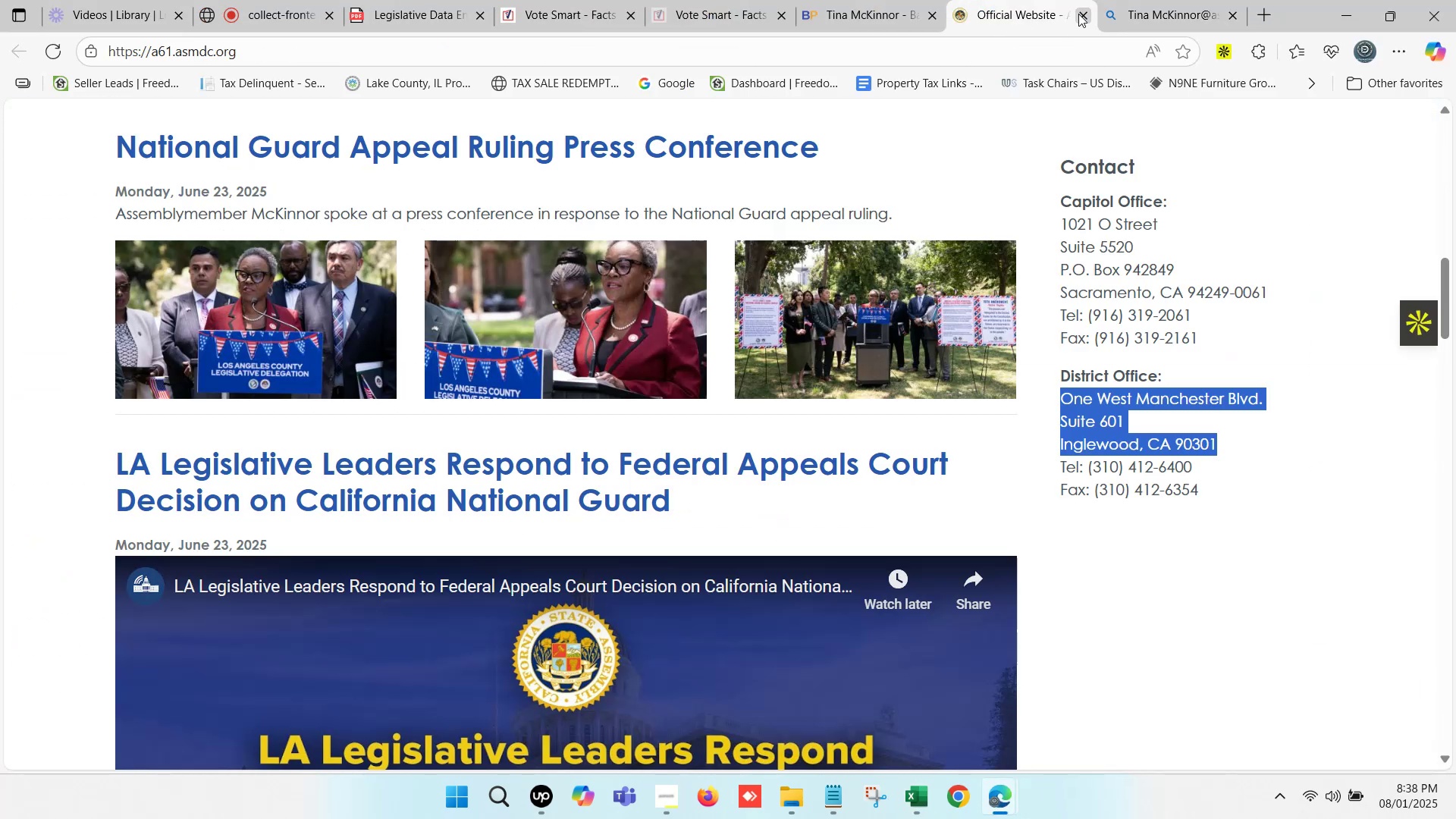 
left_click([1078, 14])
 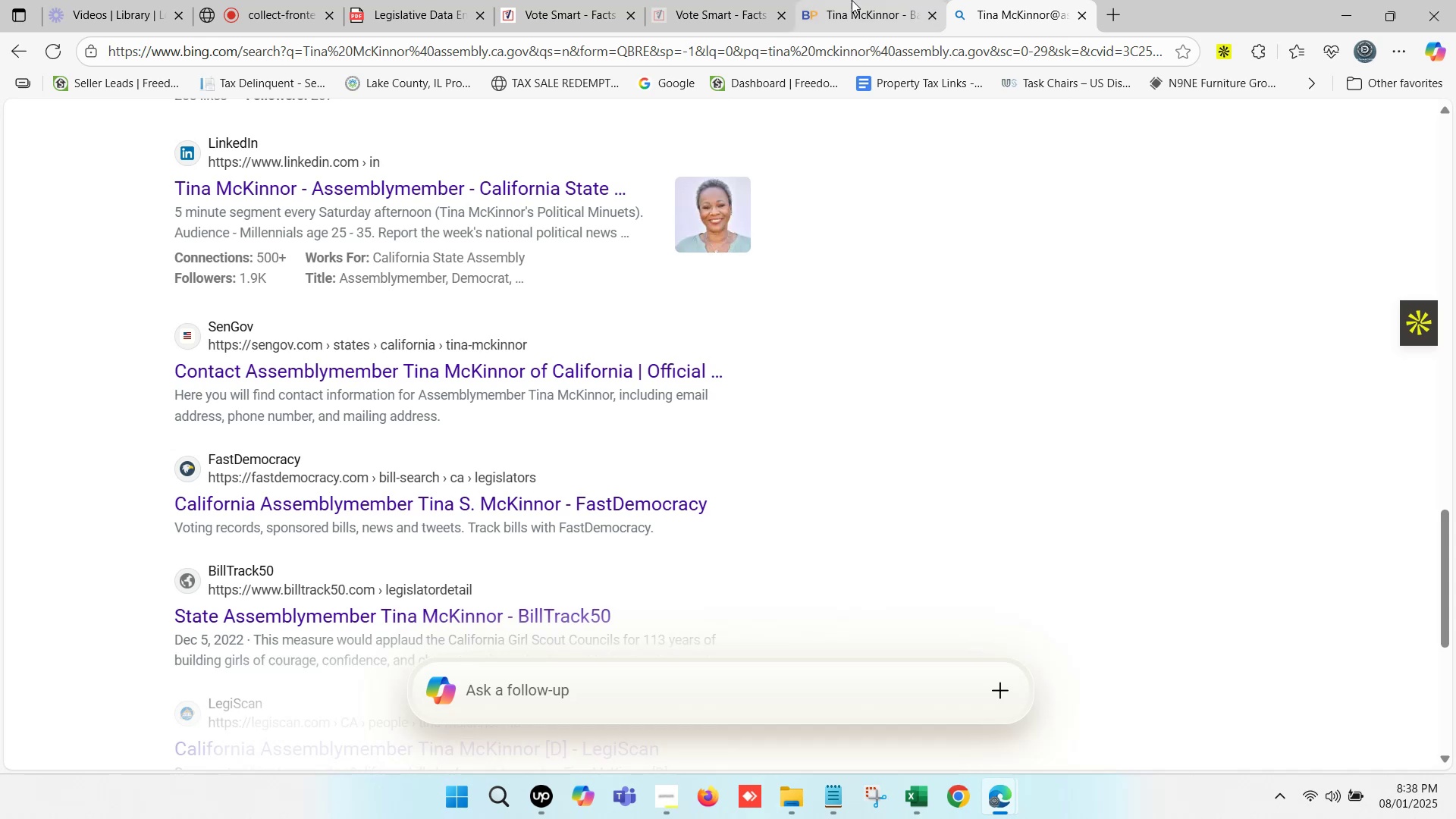 
left_click([846, 0])
 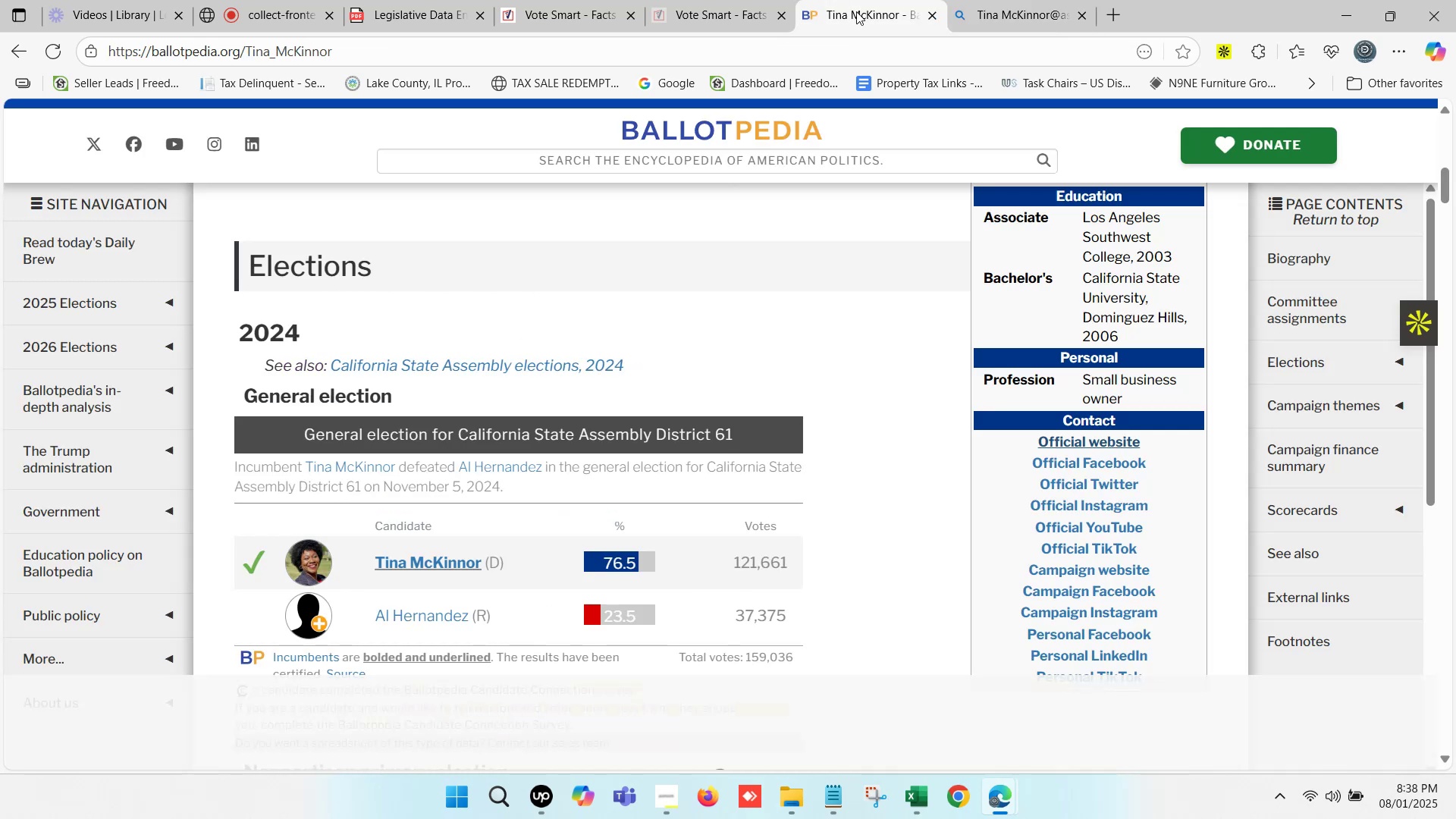 
left_click([743, 0])
 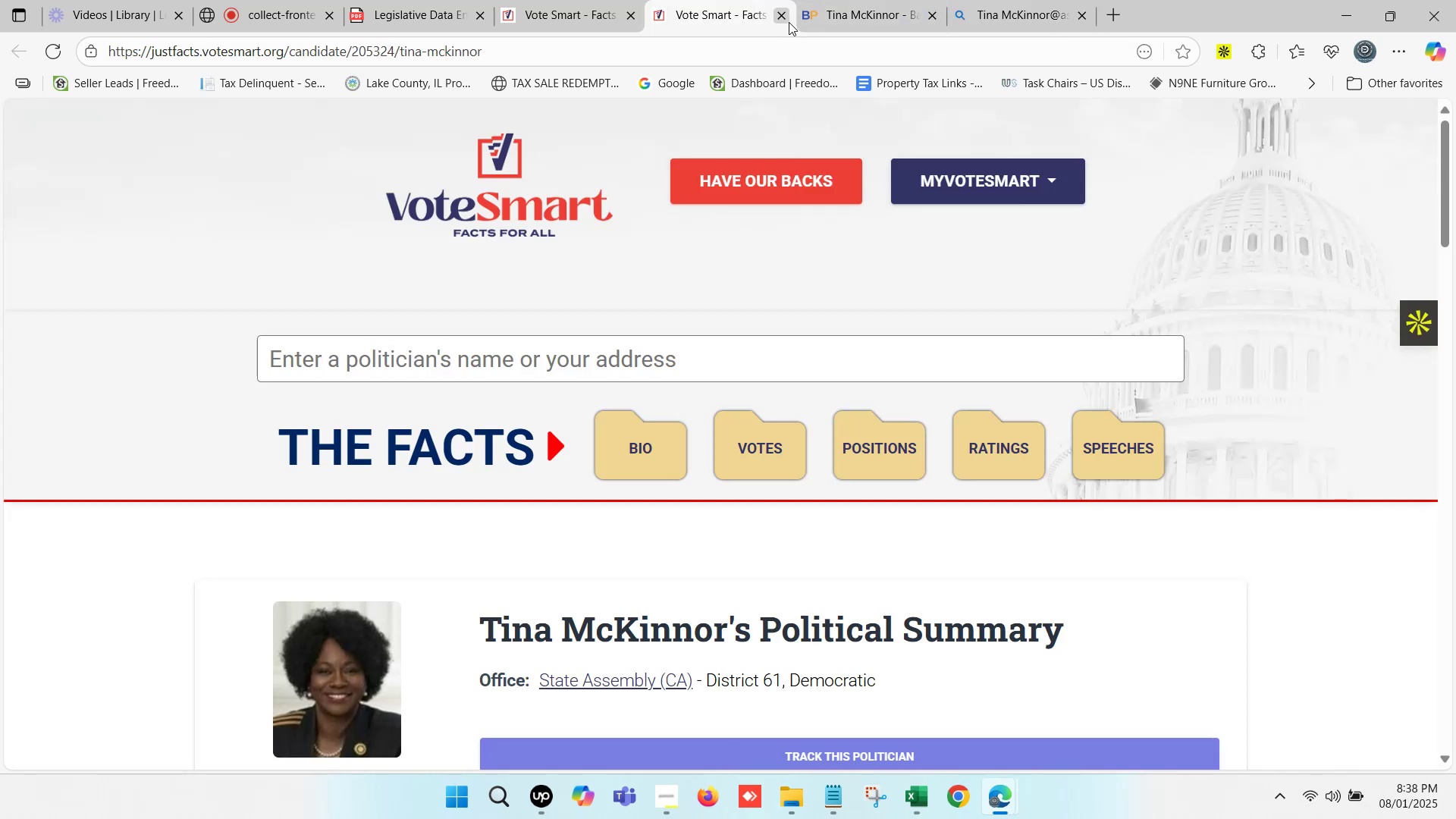 
left_click([789, 22])
 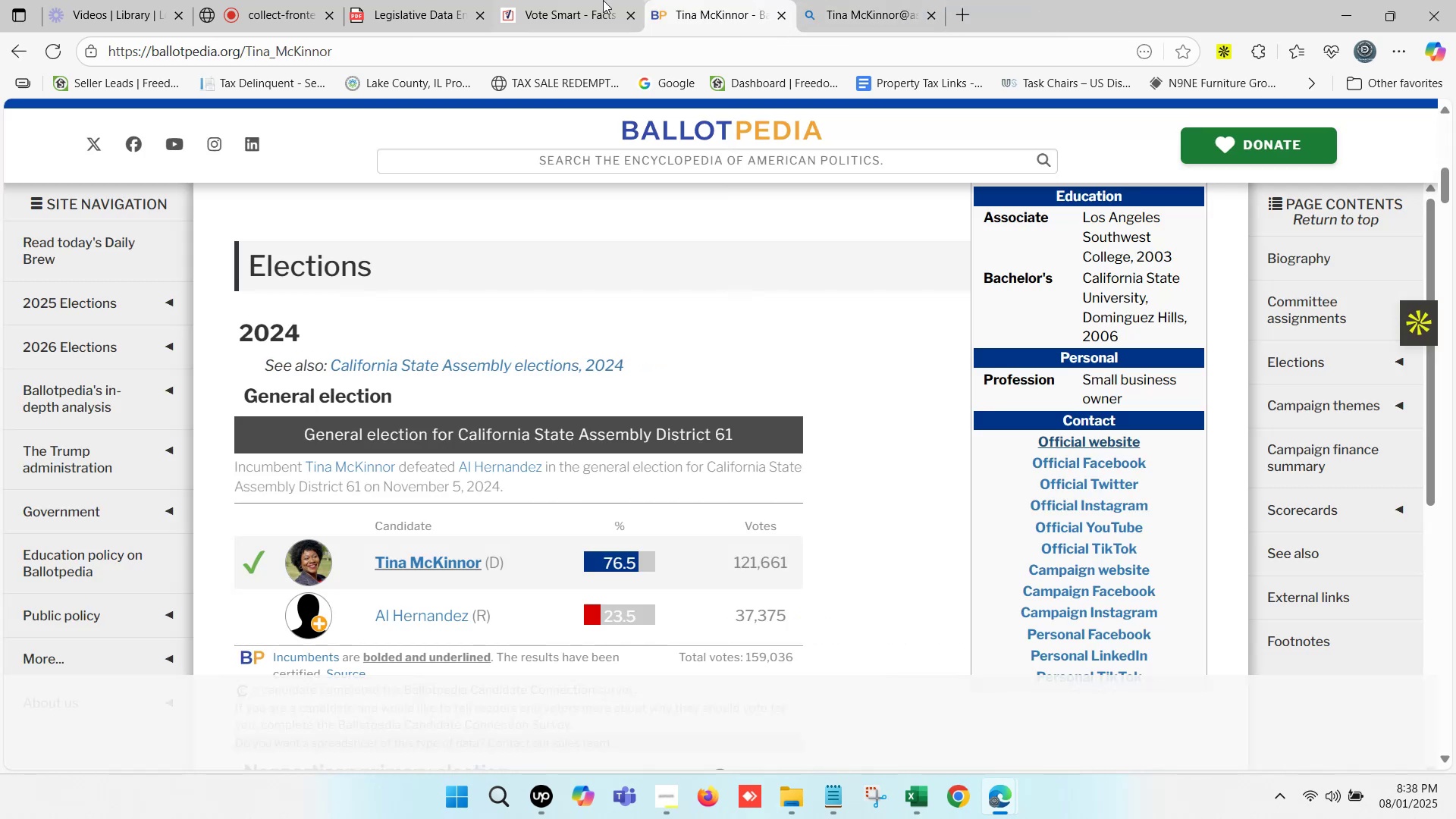 
left_click([592, 0])
 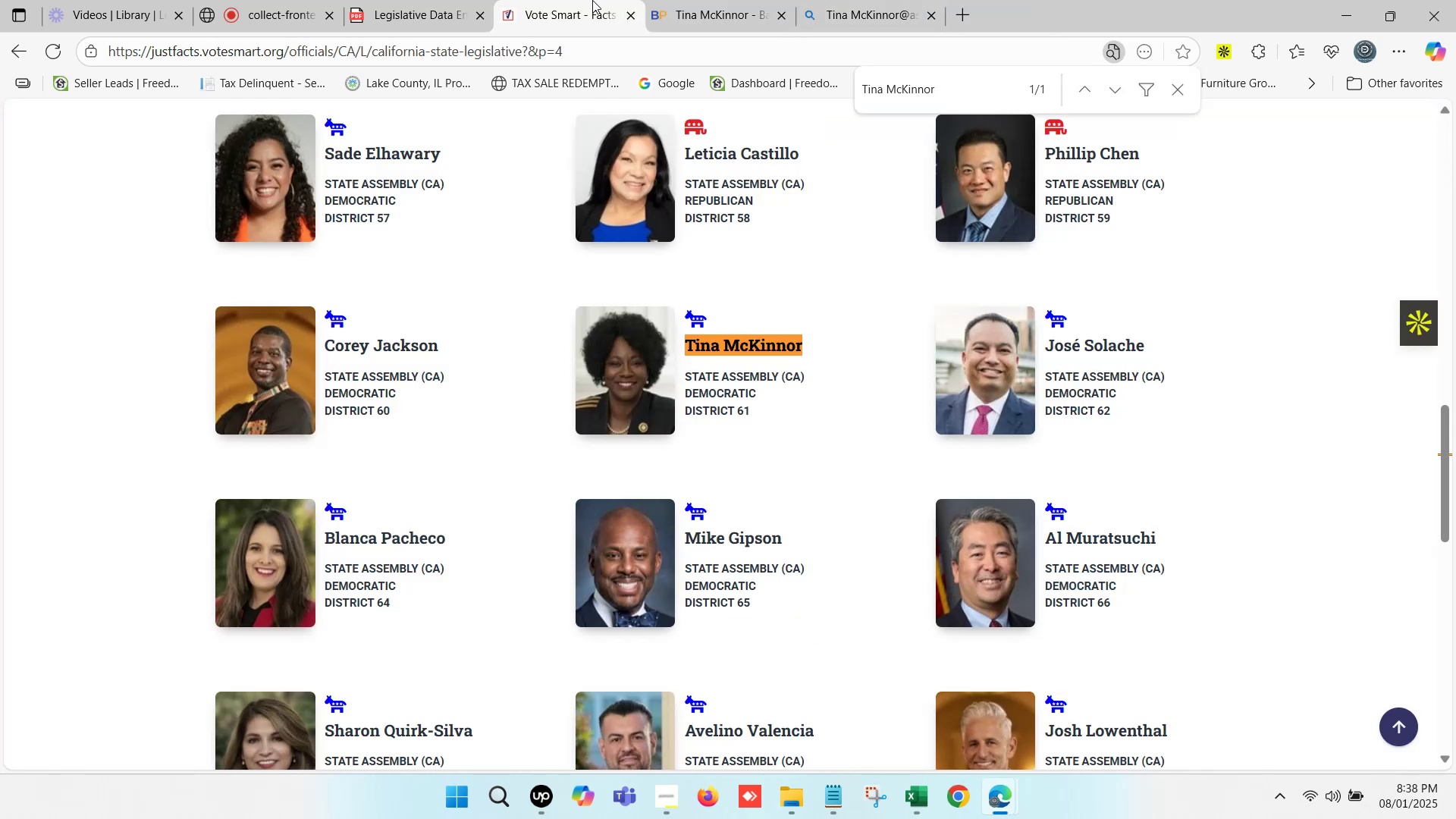 
scroll: coordinate [577, 289], scroll_direction: down, amount: 1.0
 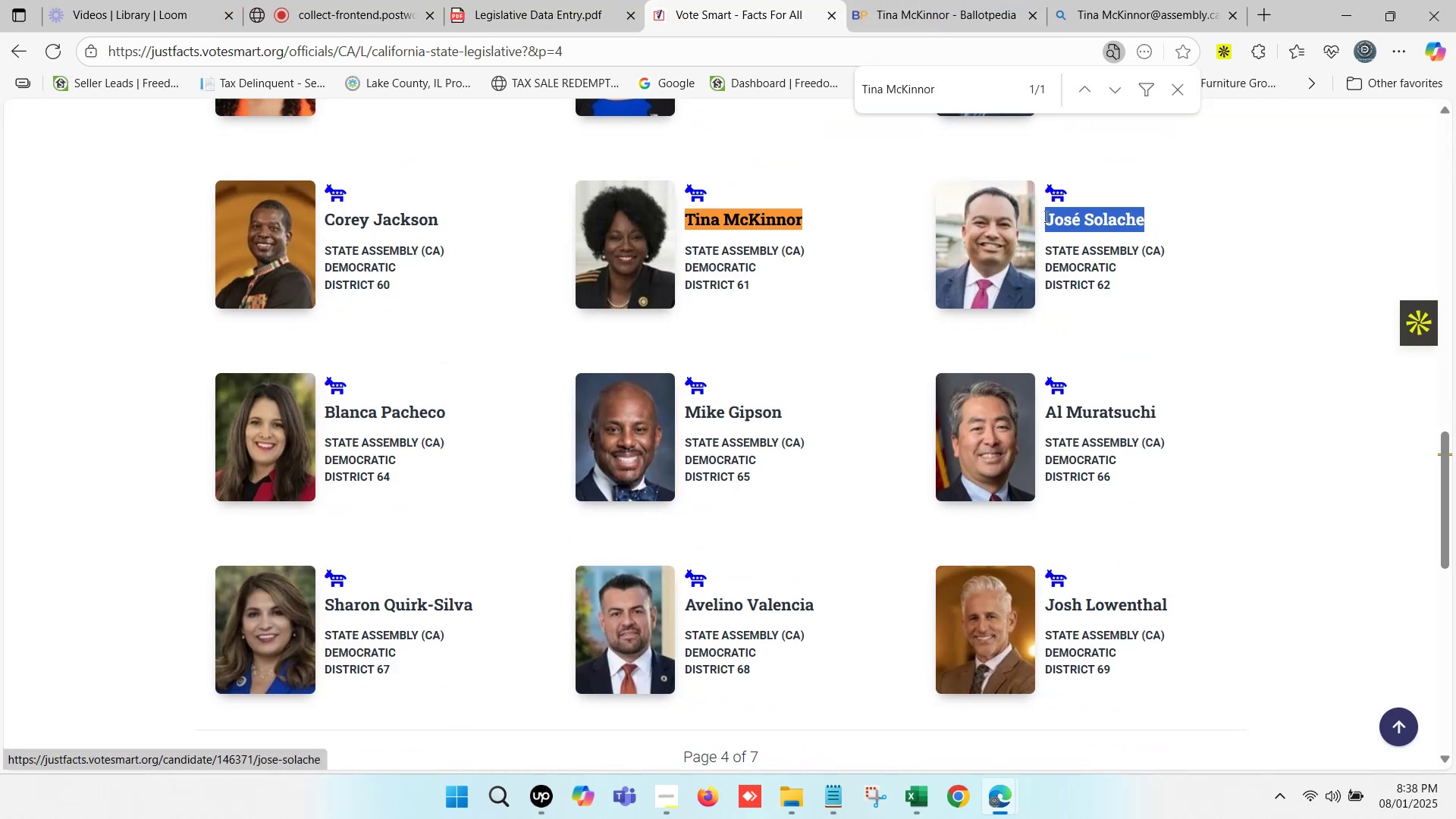 
key(Control+C)
 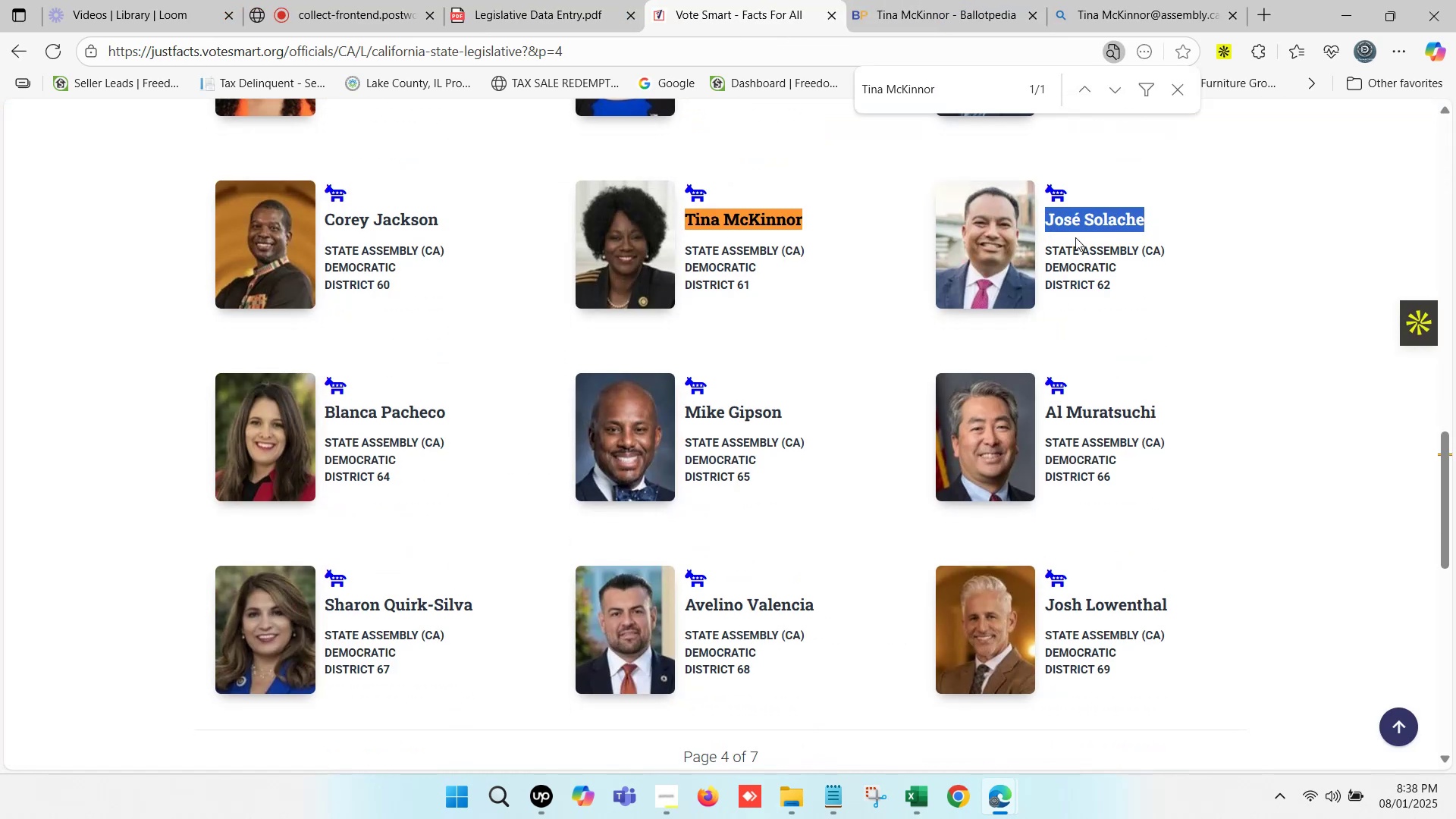 
key(Control+F)
 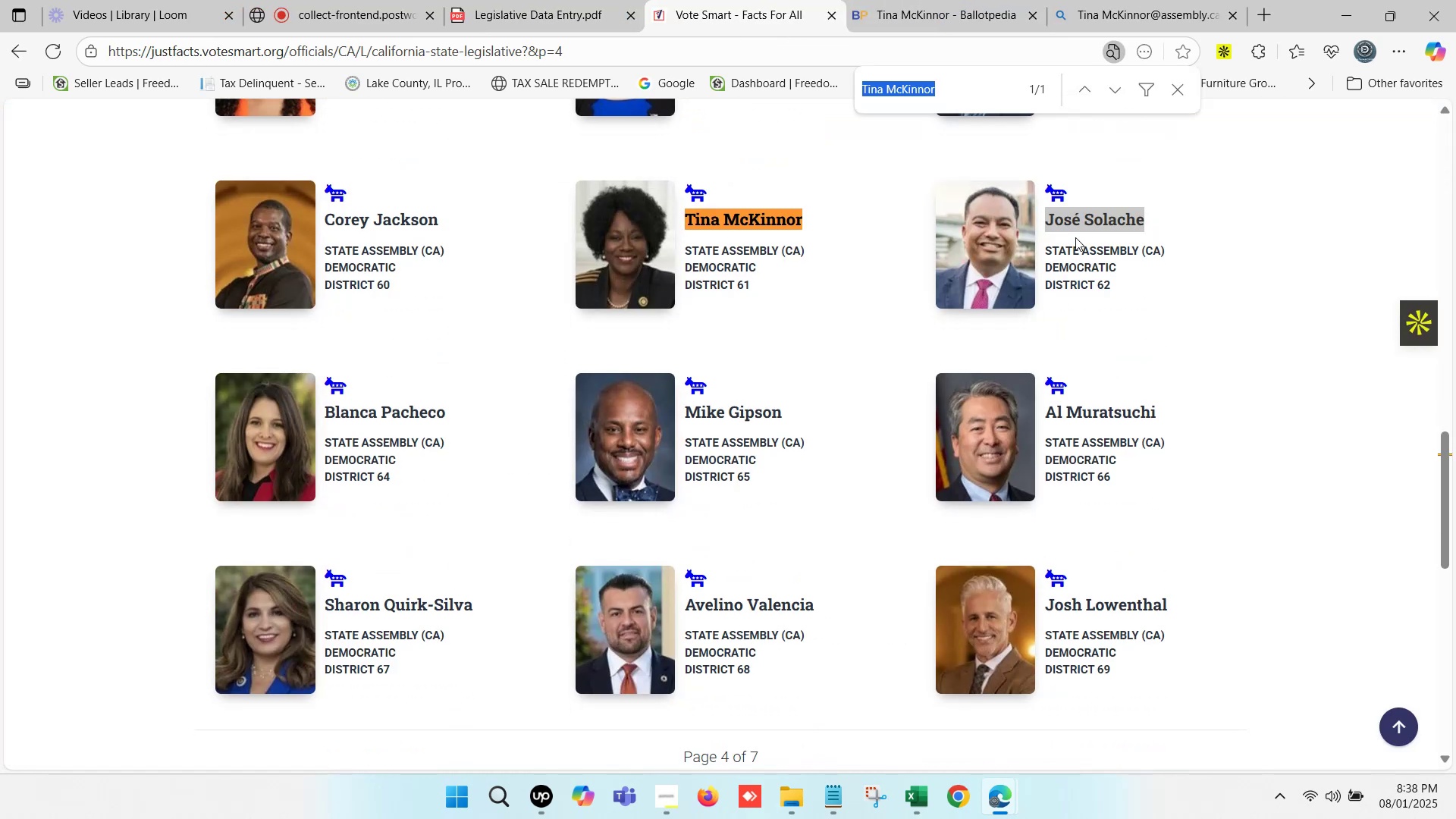 
key(Control+V)
 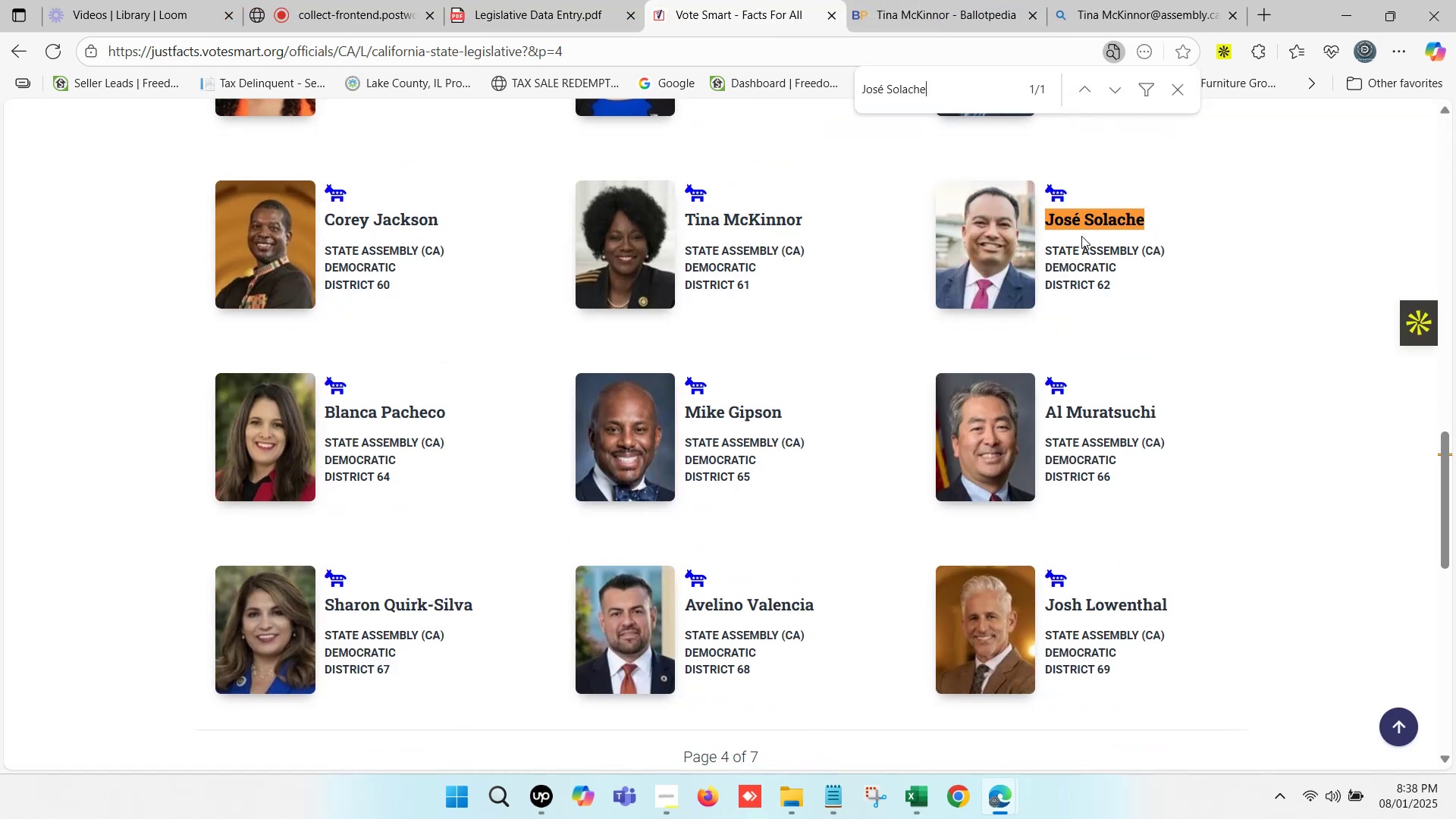 
hold_key(key=ControlLeft, duration=0.46)
left_click([1090, 223])
 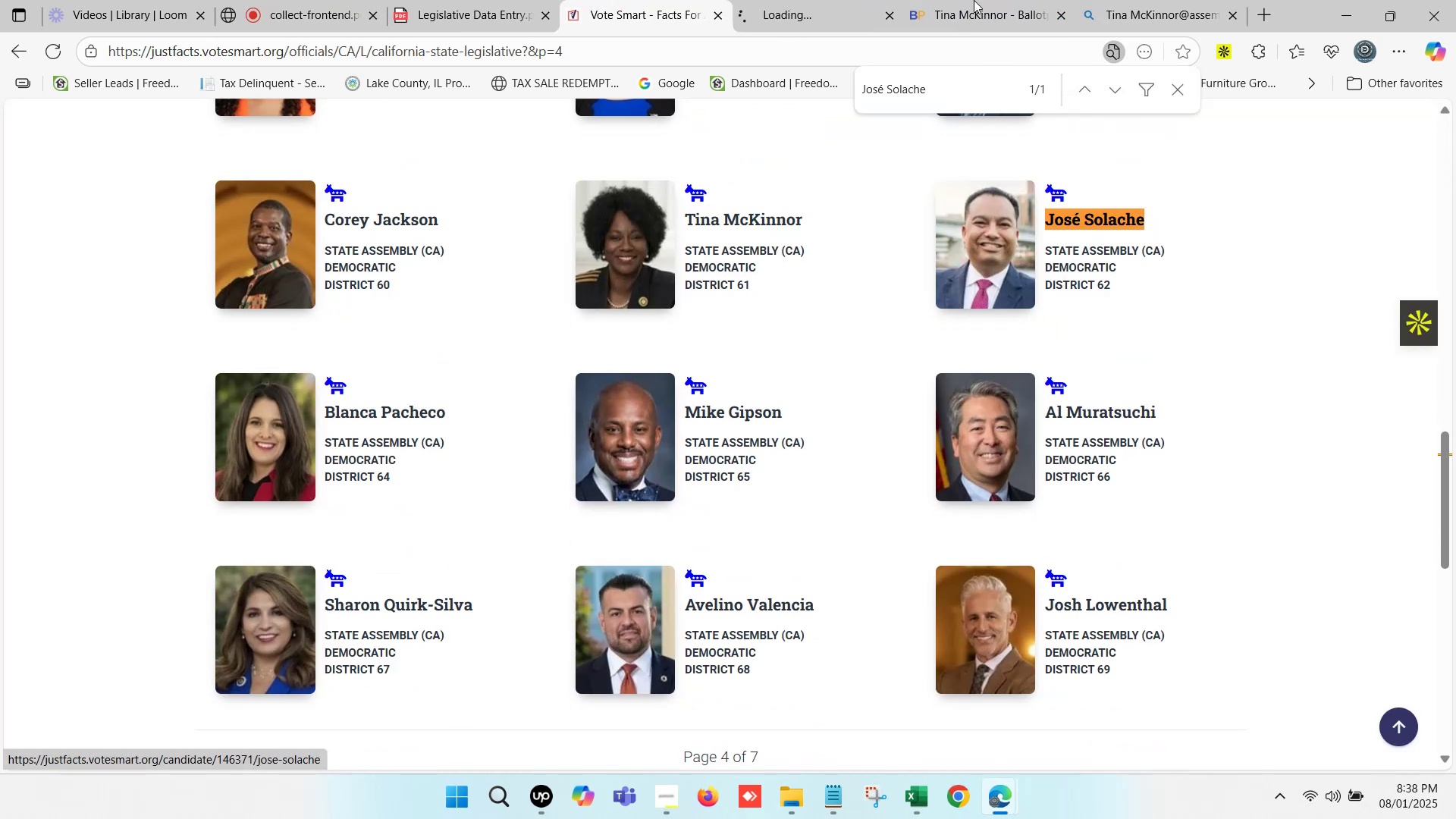 
left_click([950, 0])
 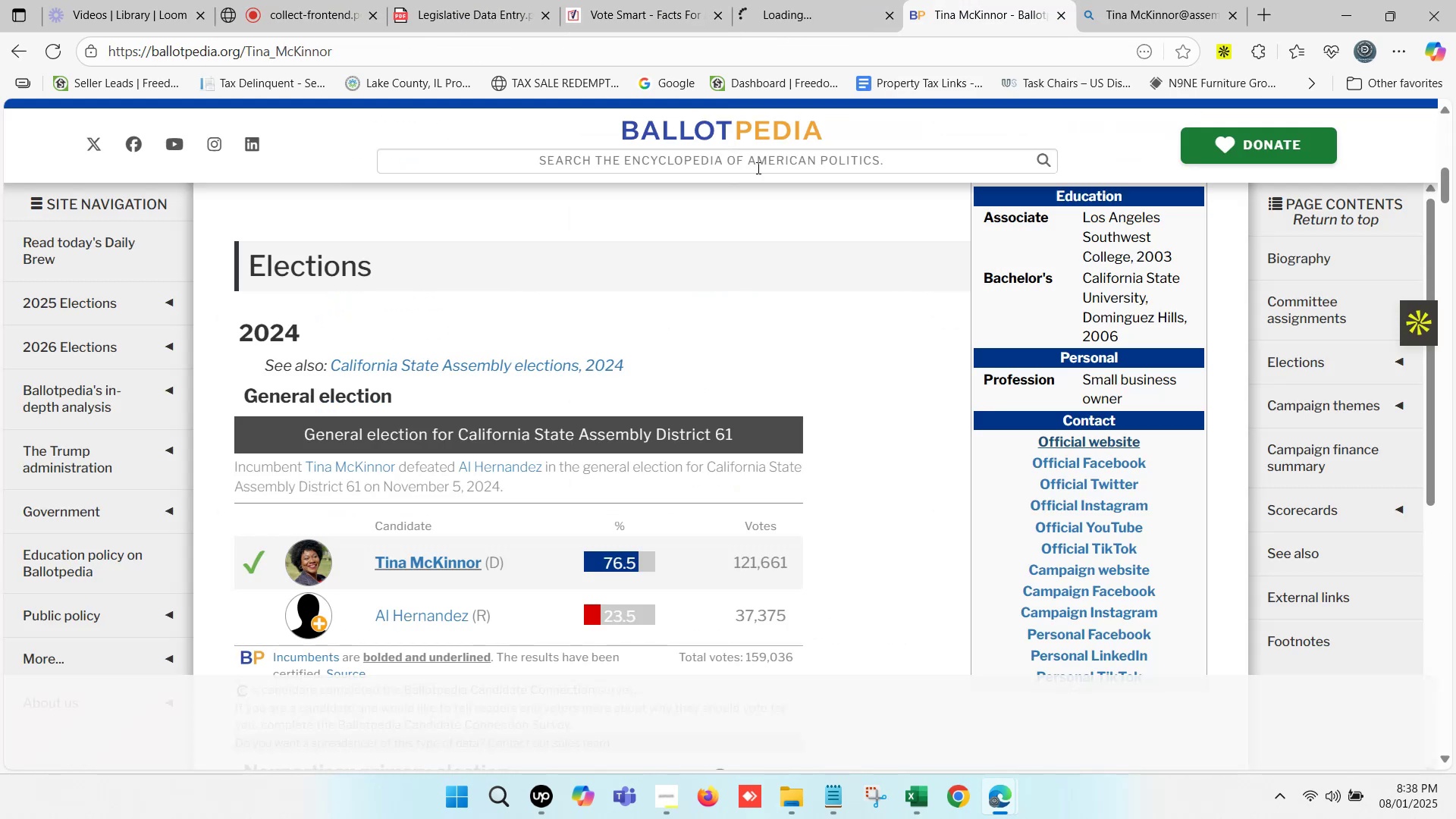 
scroll: coordinate [630, 213], scroll_direction: up, amount: 4.0
 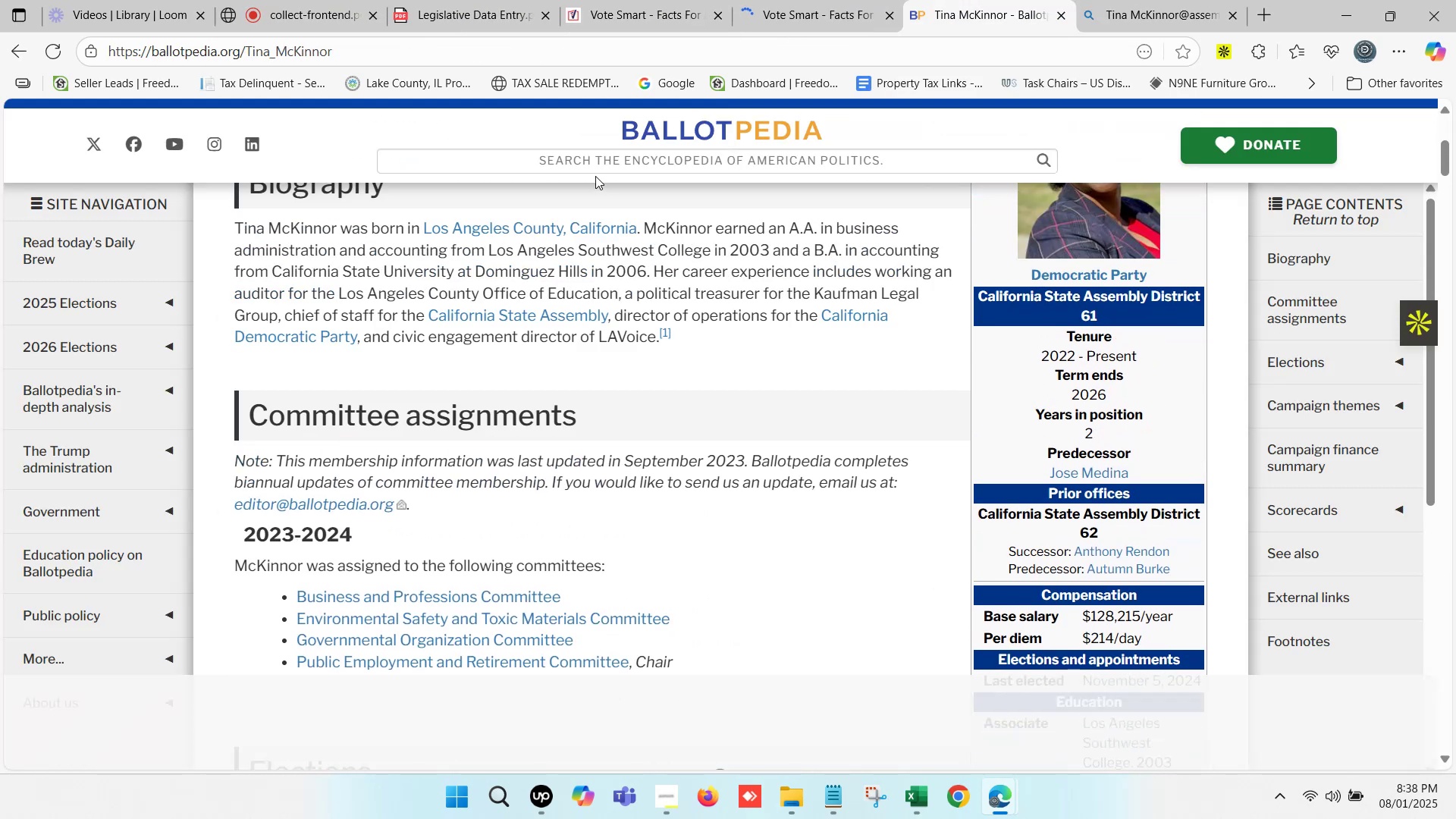 
left_click([592, 163])
 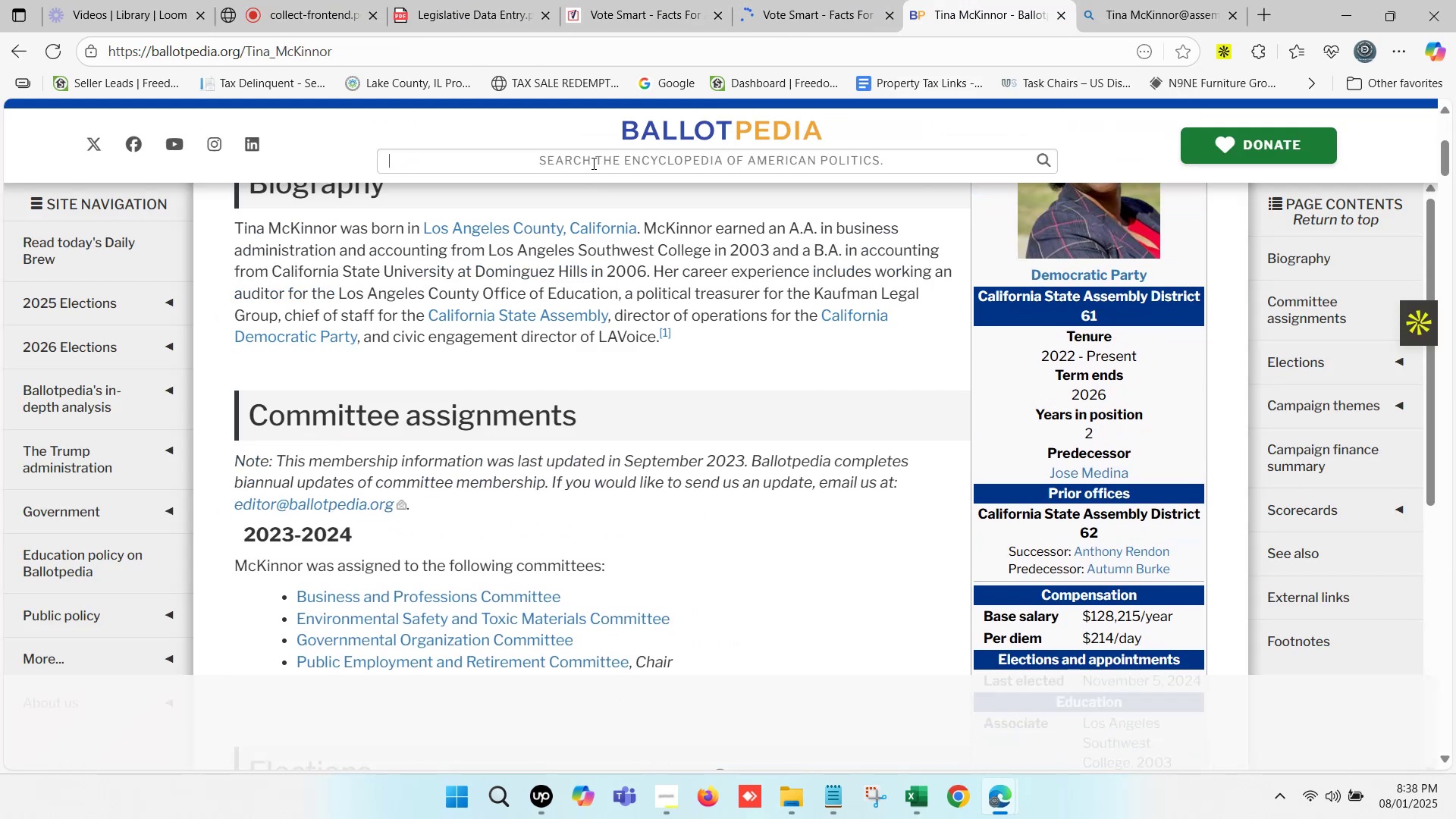 
key(Control+V)
 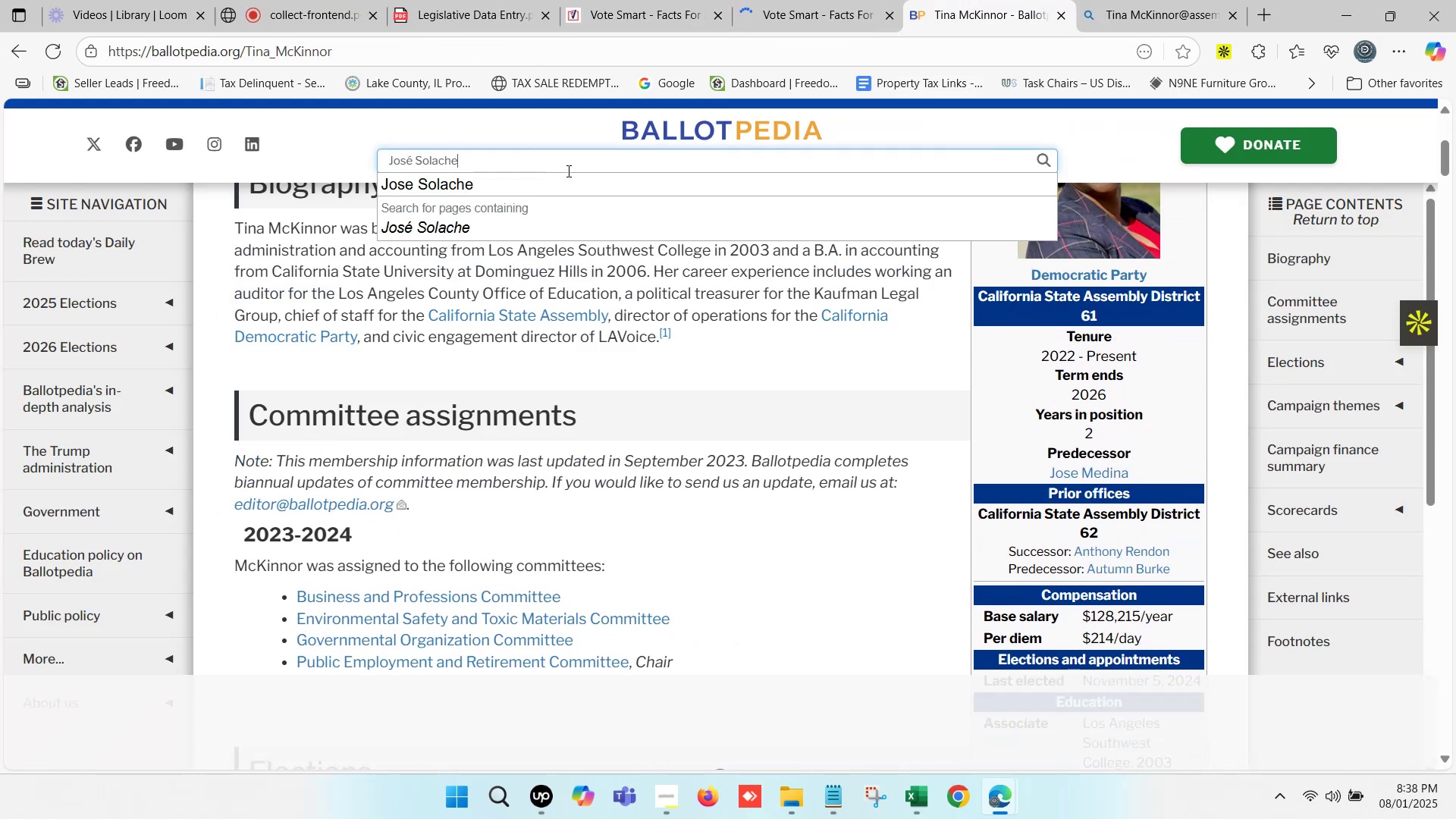 
left_click([529, 184])
 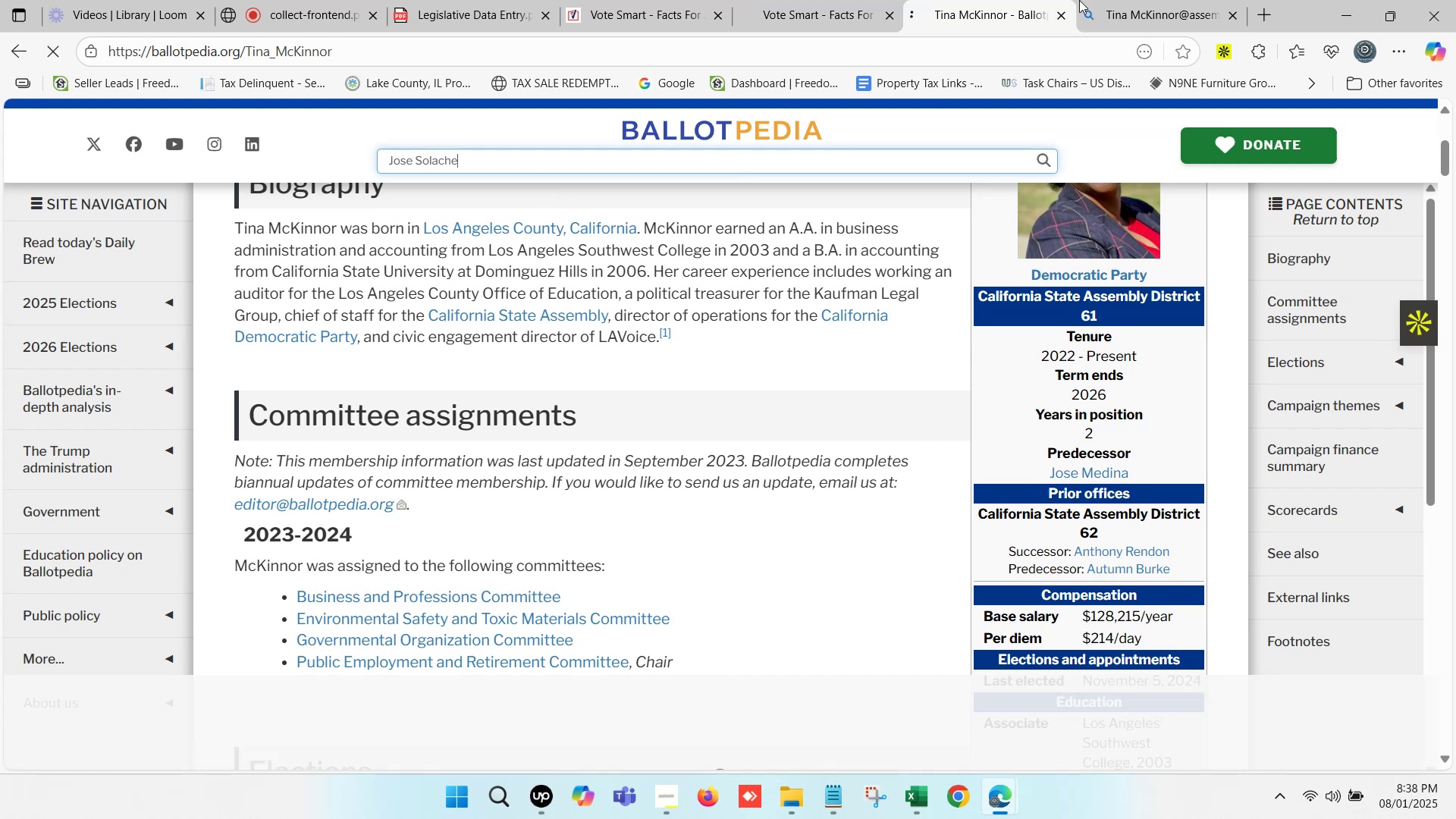 
left_click([1105, 0])
 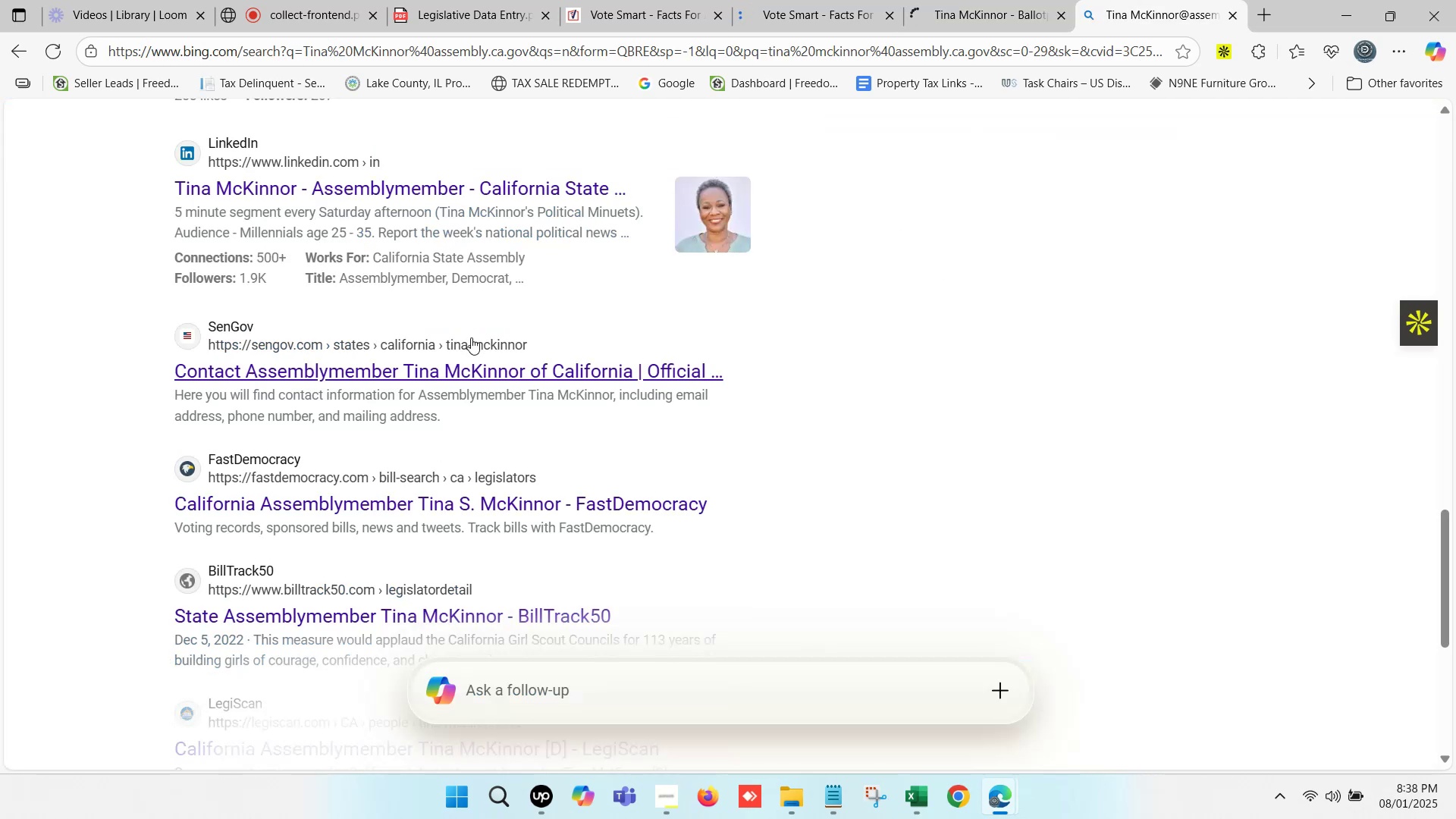 
scroll: coordinate [342, 255], scroll_direction: up, amount: 19.0
 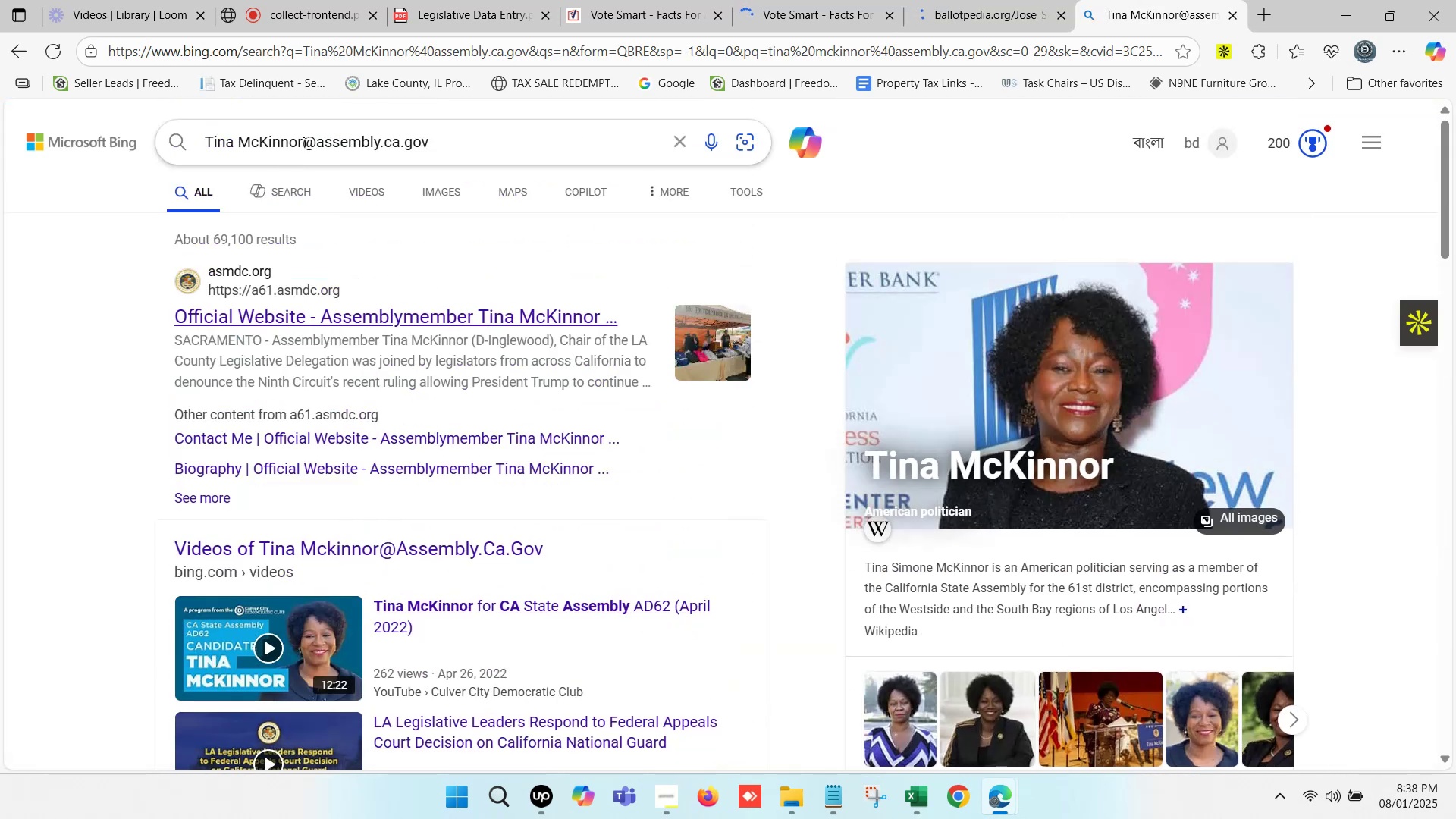 
key(Control+ControlLeft)
 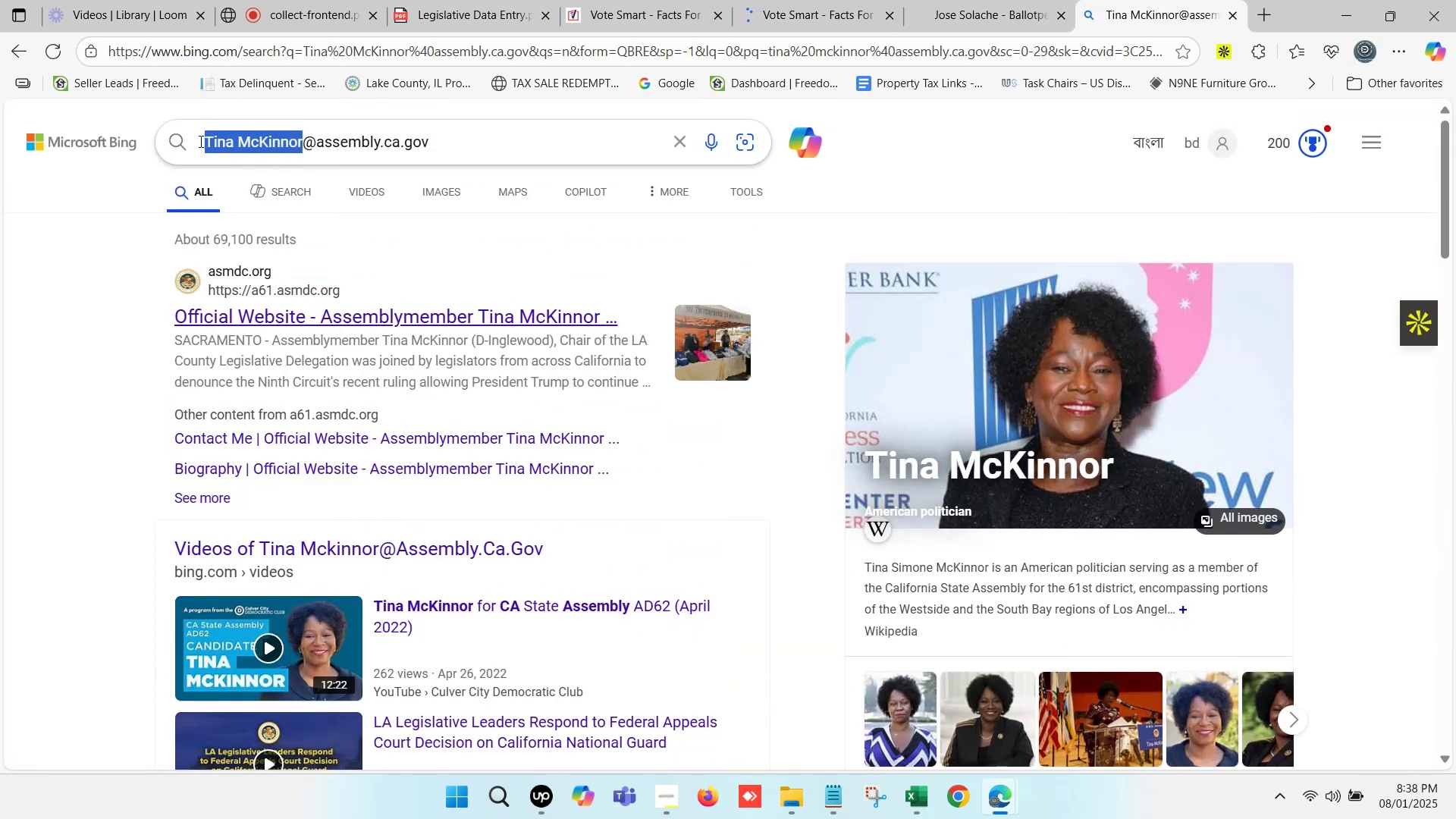 
key(Control+V)
 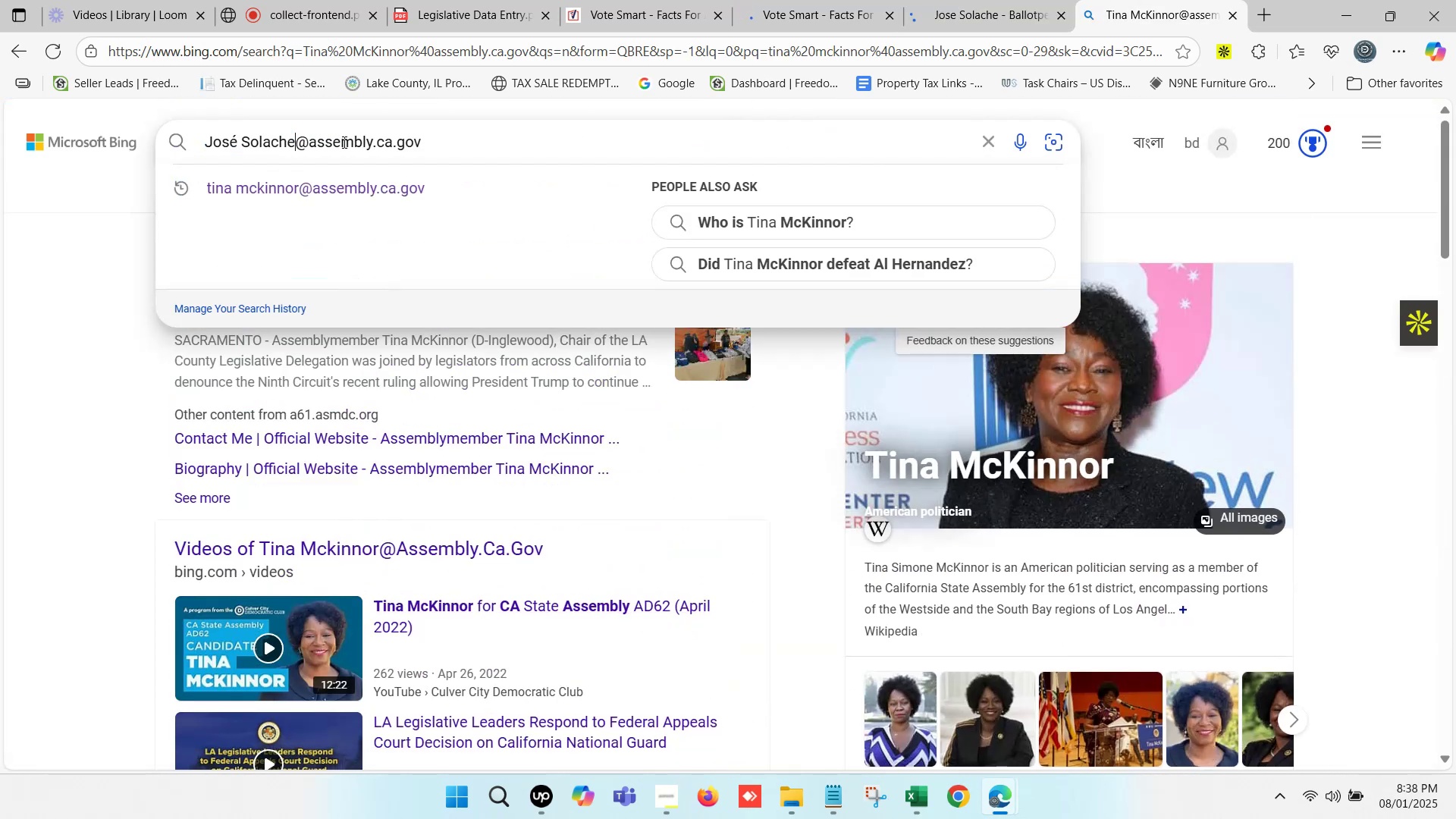 
key(Enter)
 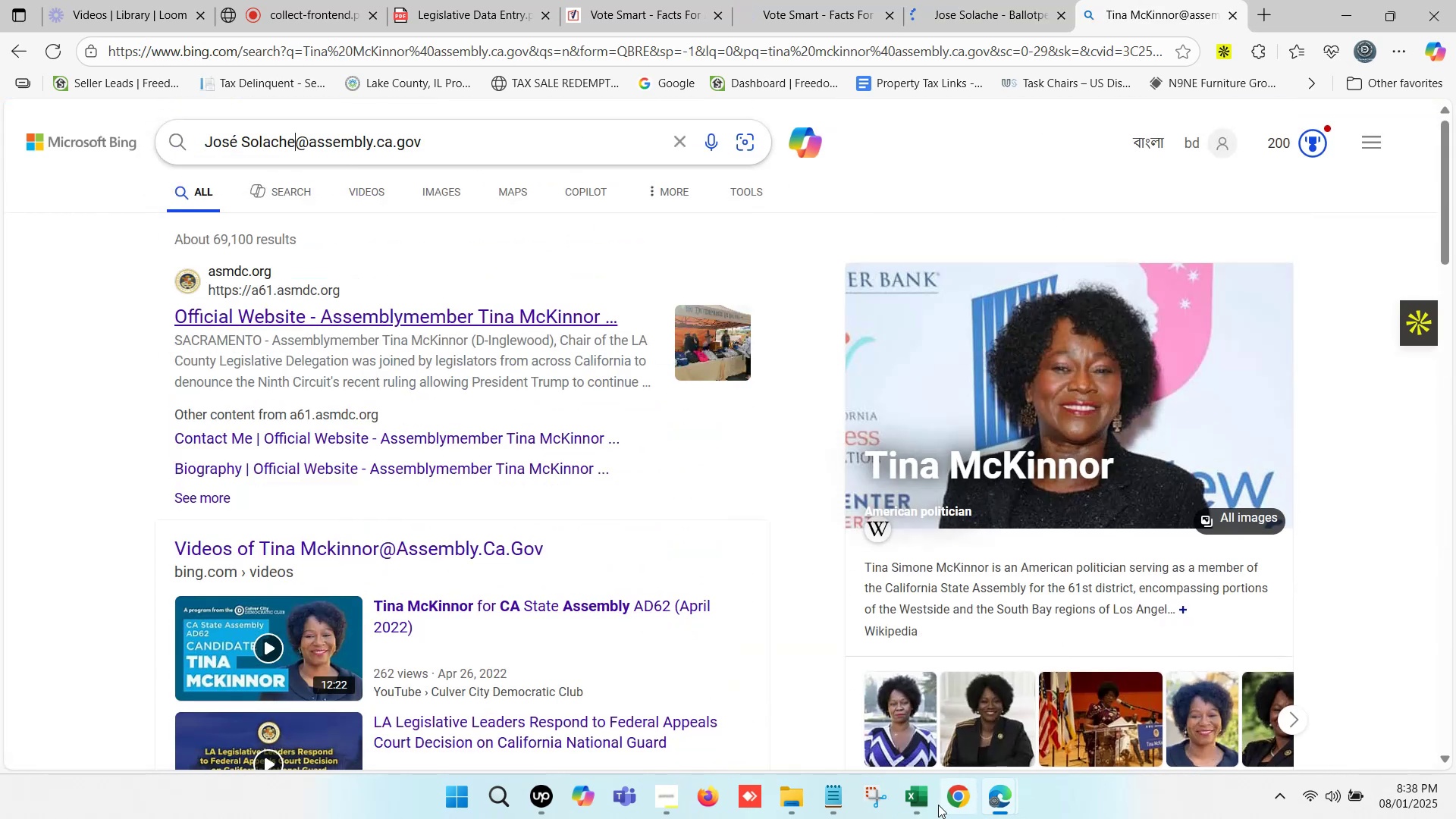 
left_click([914, 794])
 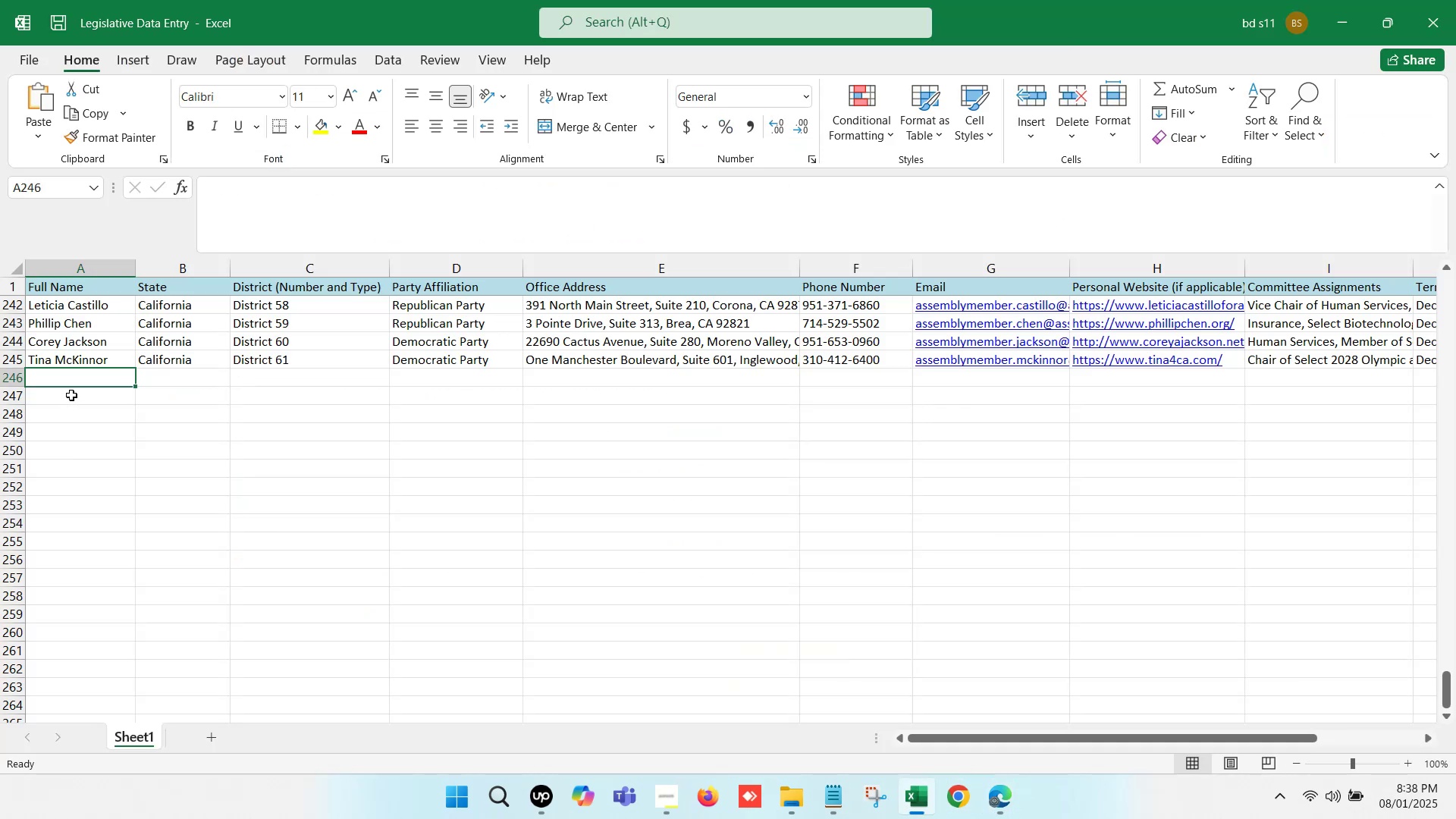 
left_click([71, 378])
 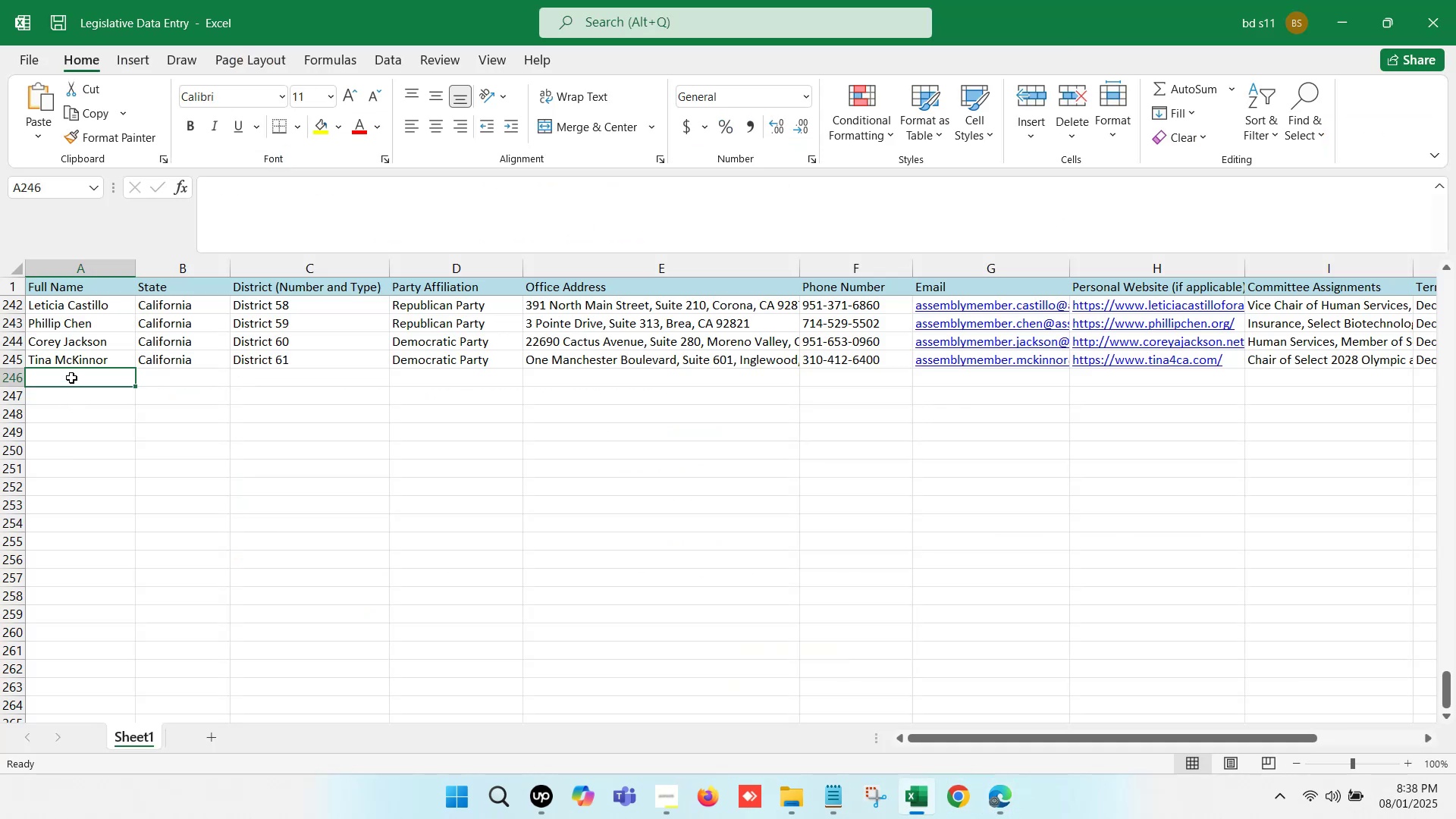 
double_click([71, 378])
 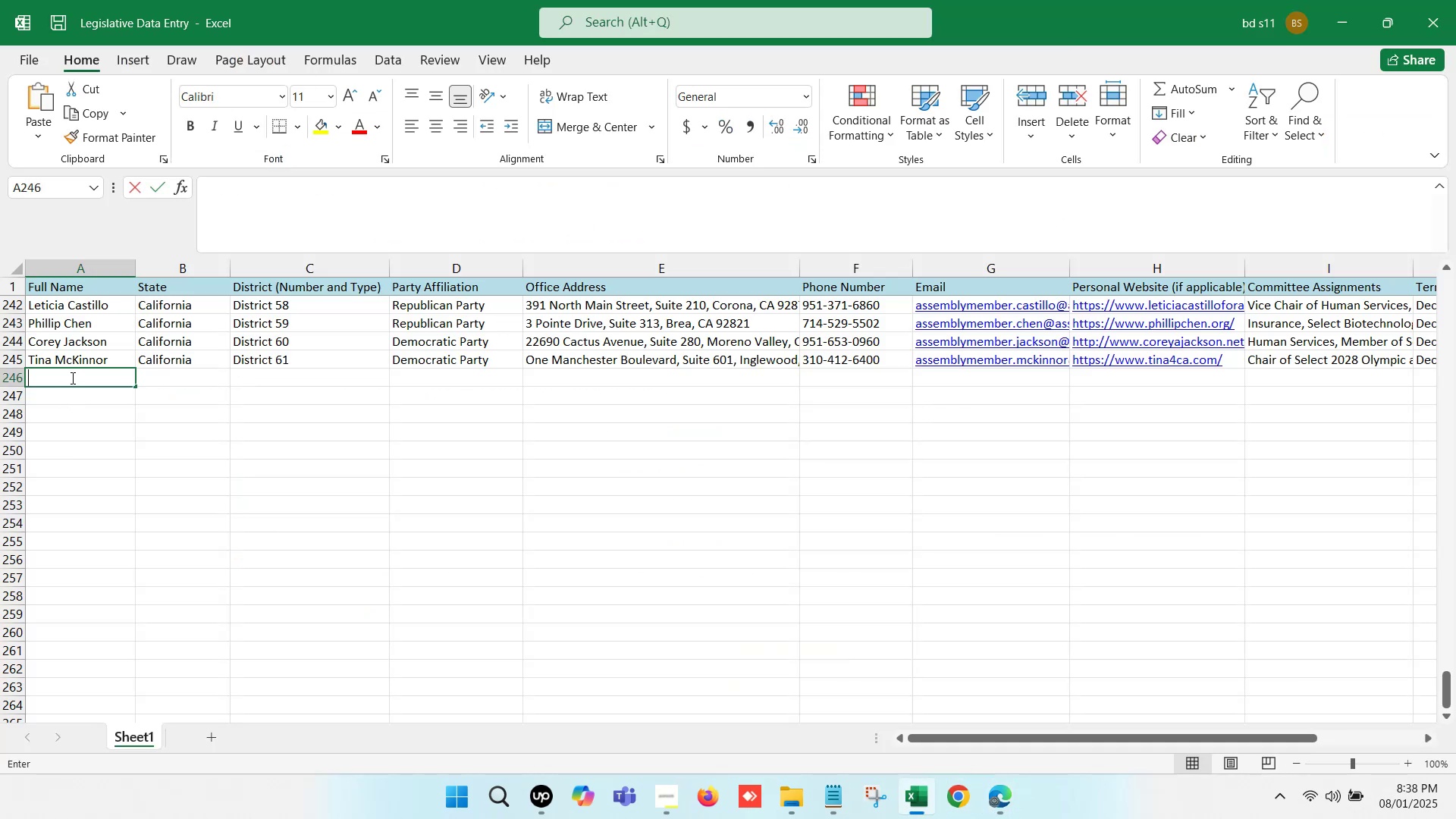 
key(Control+V)
 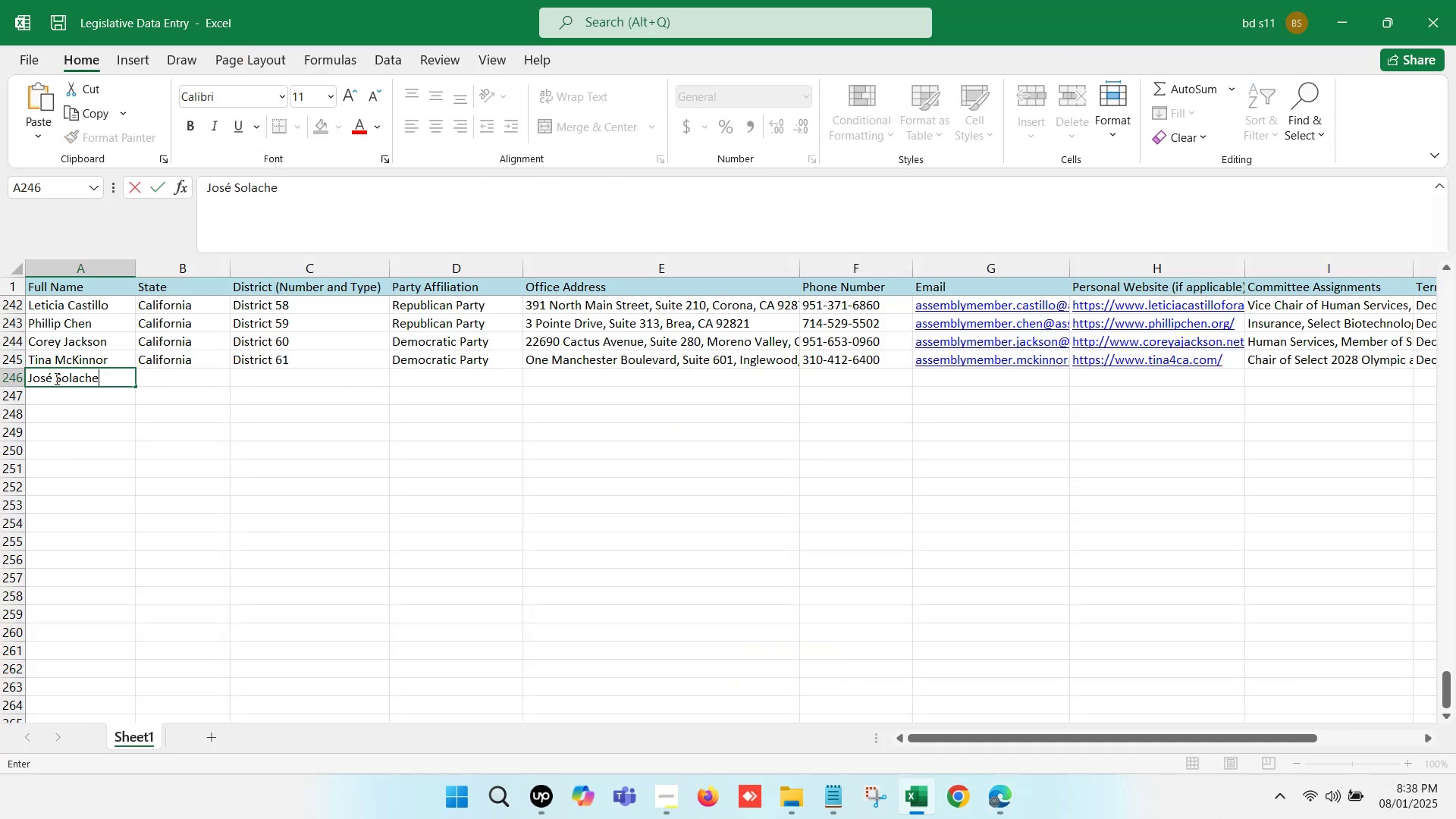 
left_click([52, 375])
 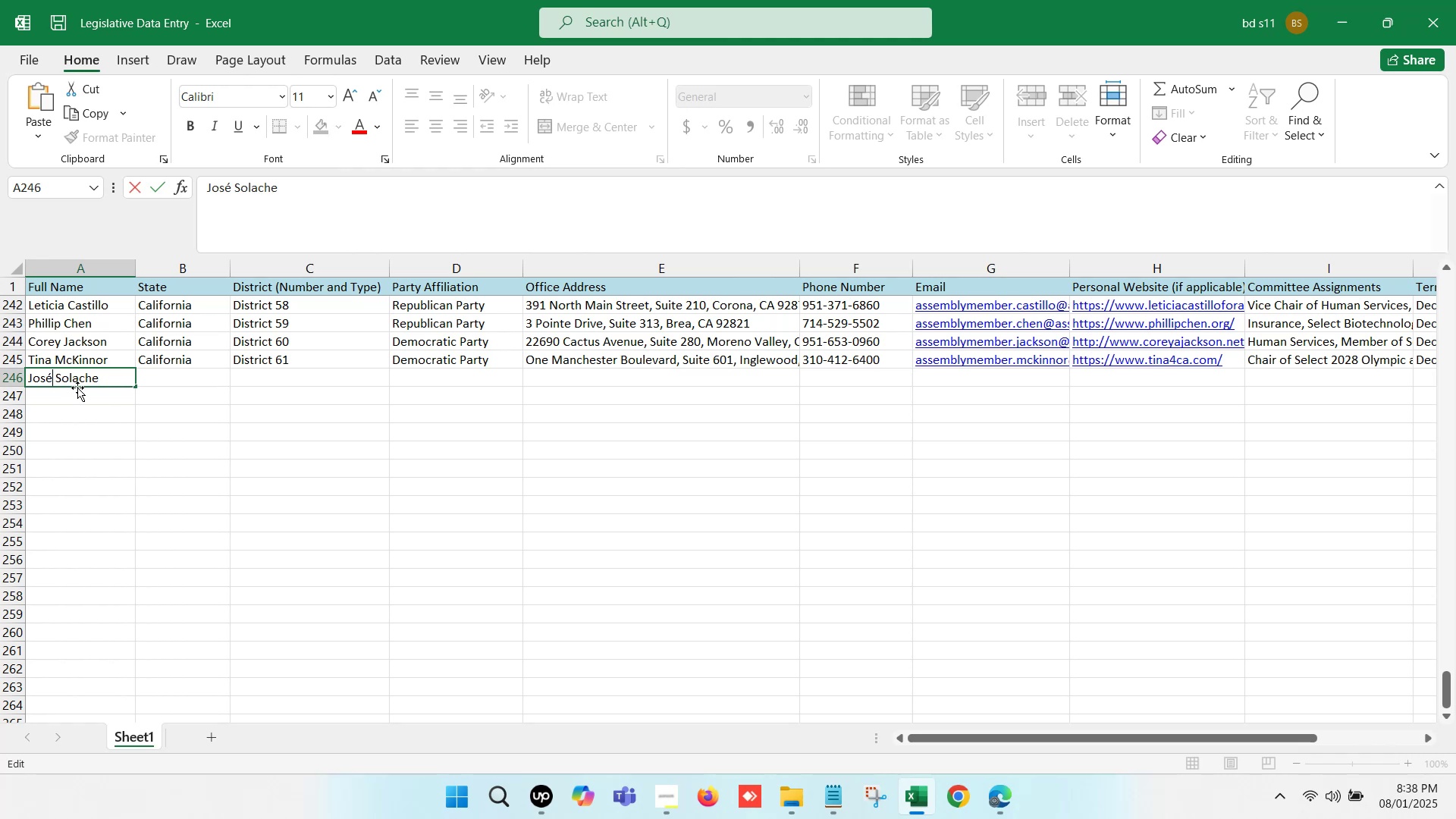 
key(Backspace)
 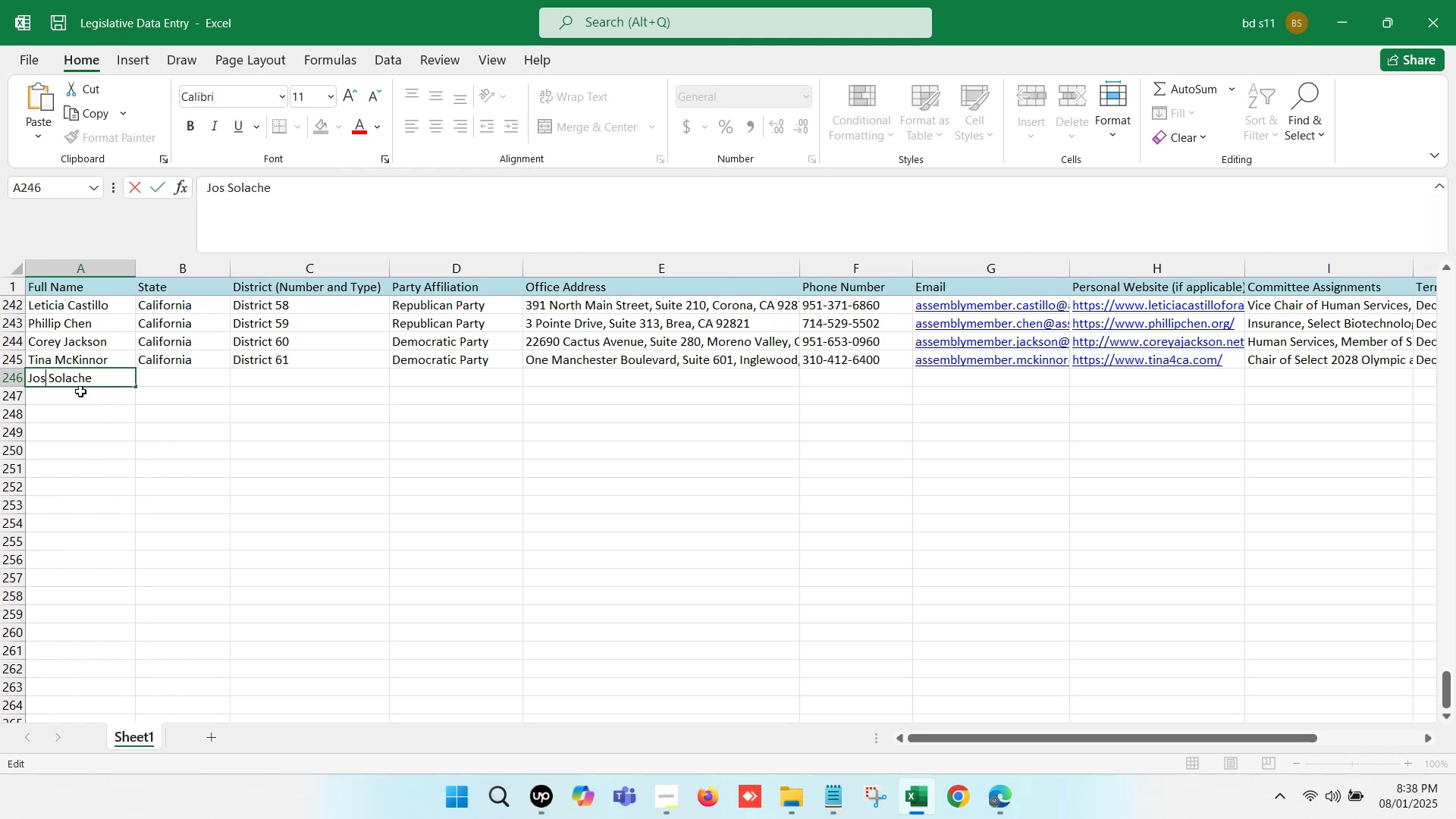 
key(E)
 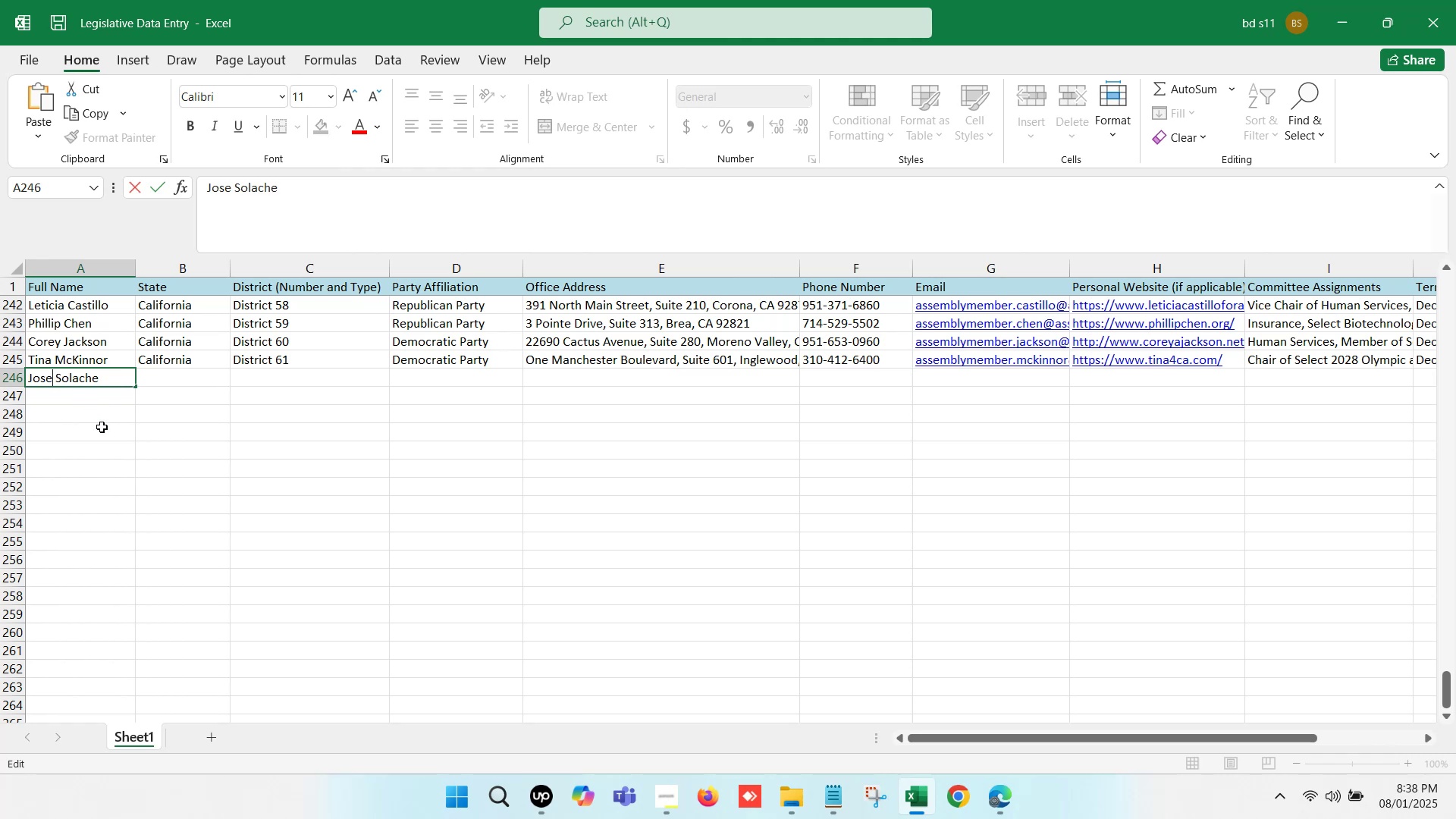 
left_click([102, 427])
 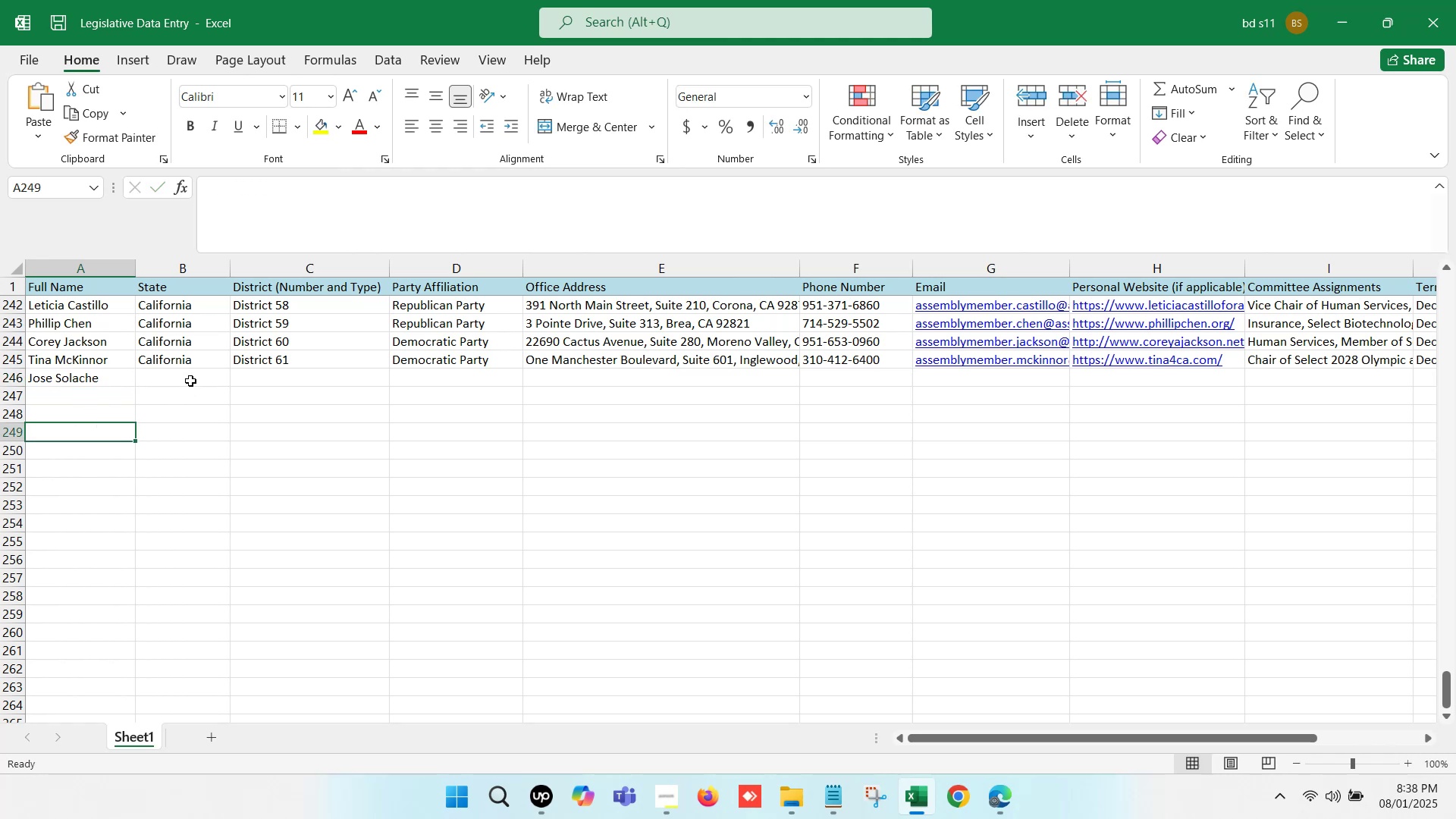 
left_click([190, 378])
 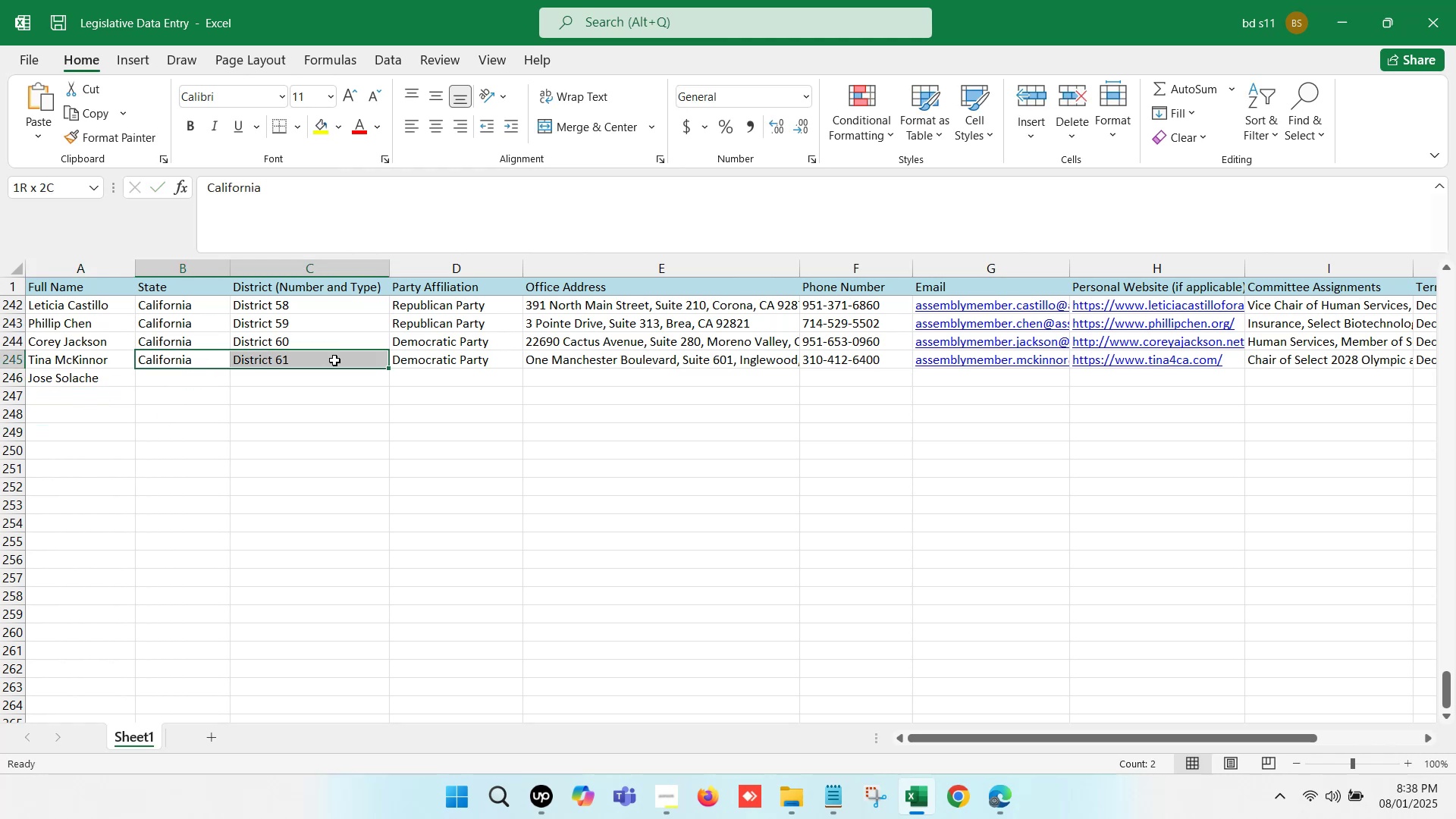 
key(Control+C)
 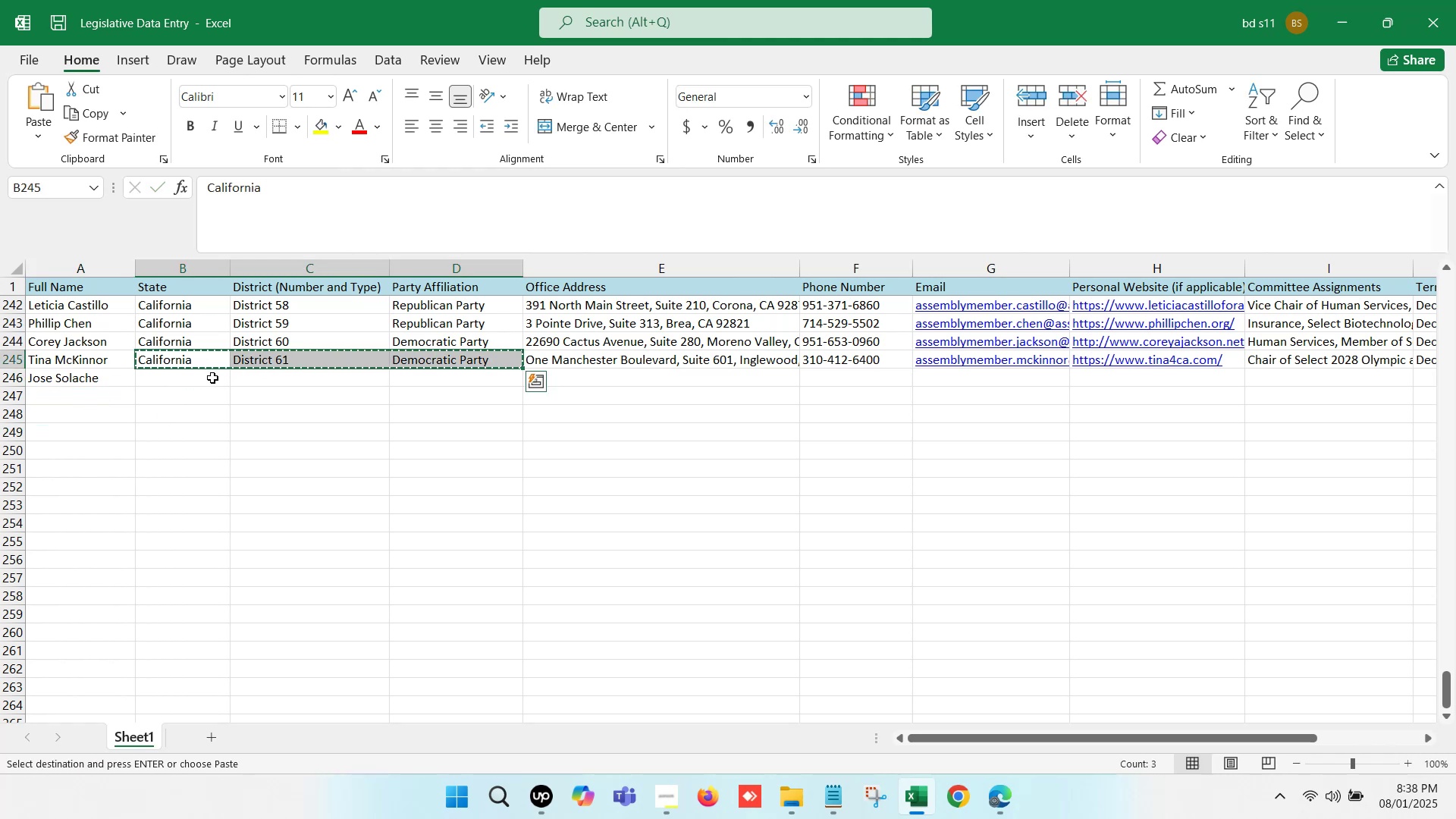 
key(Control+ControlLeft)
 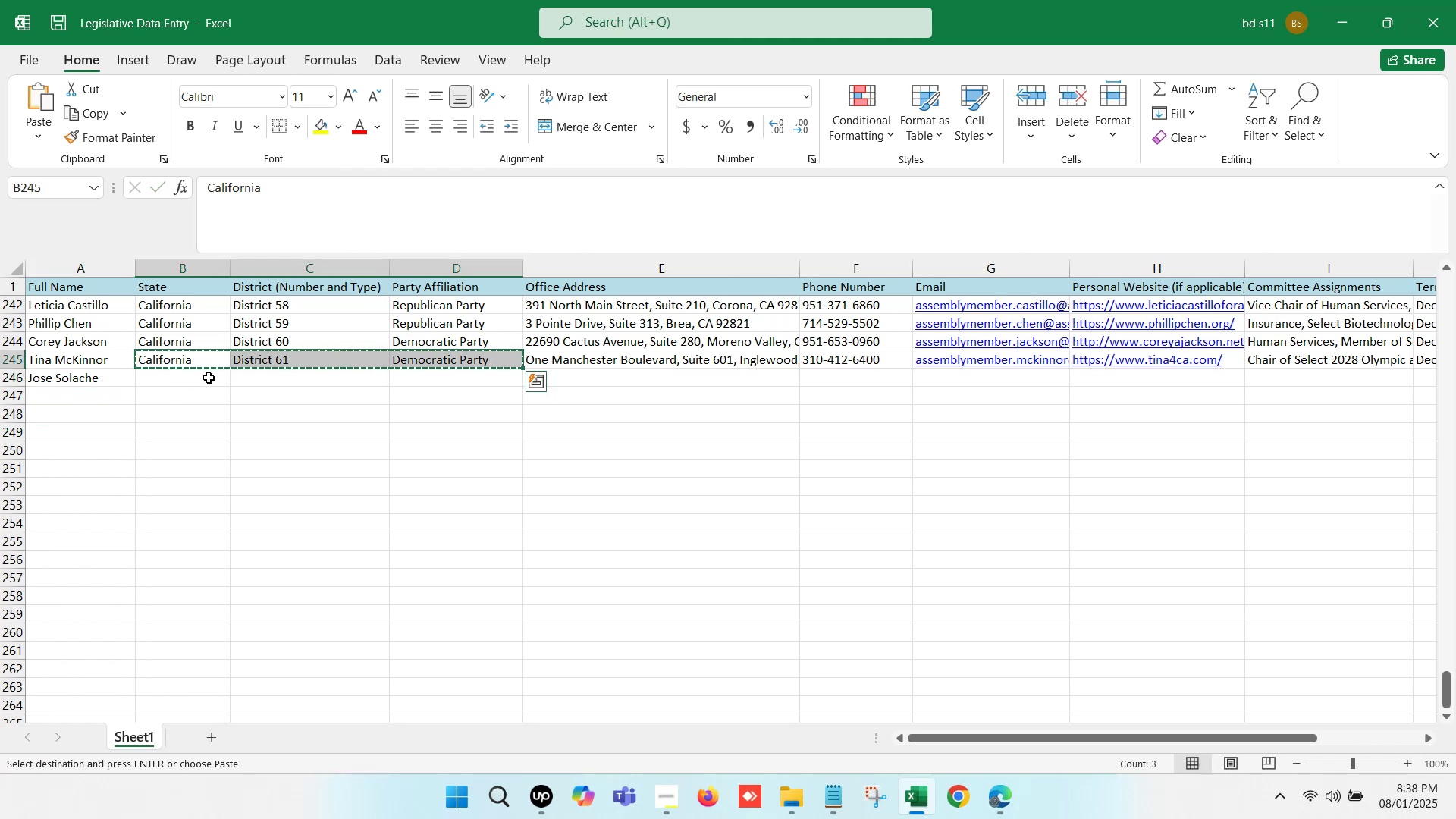 
left_click([209, 378])
 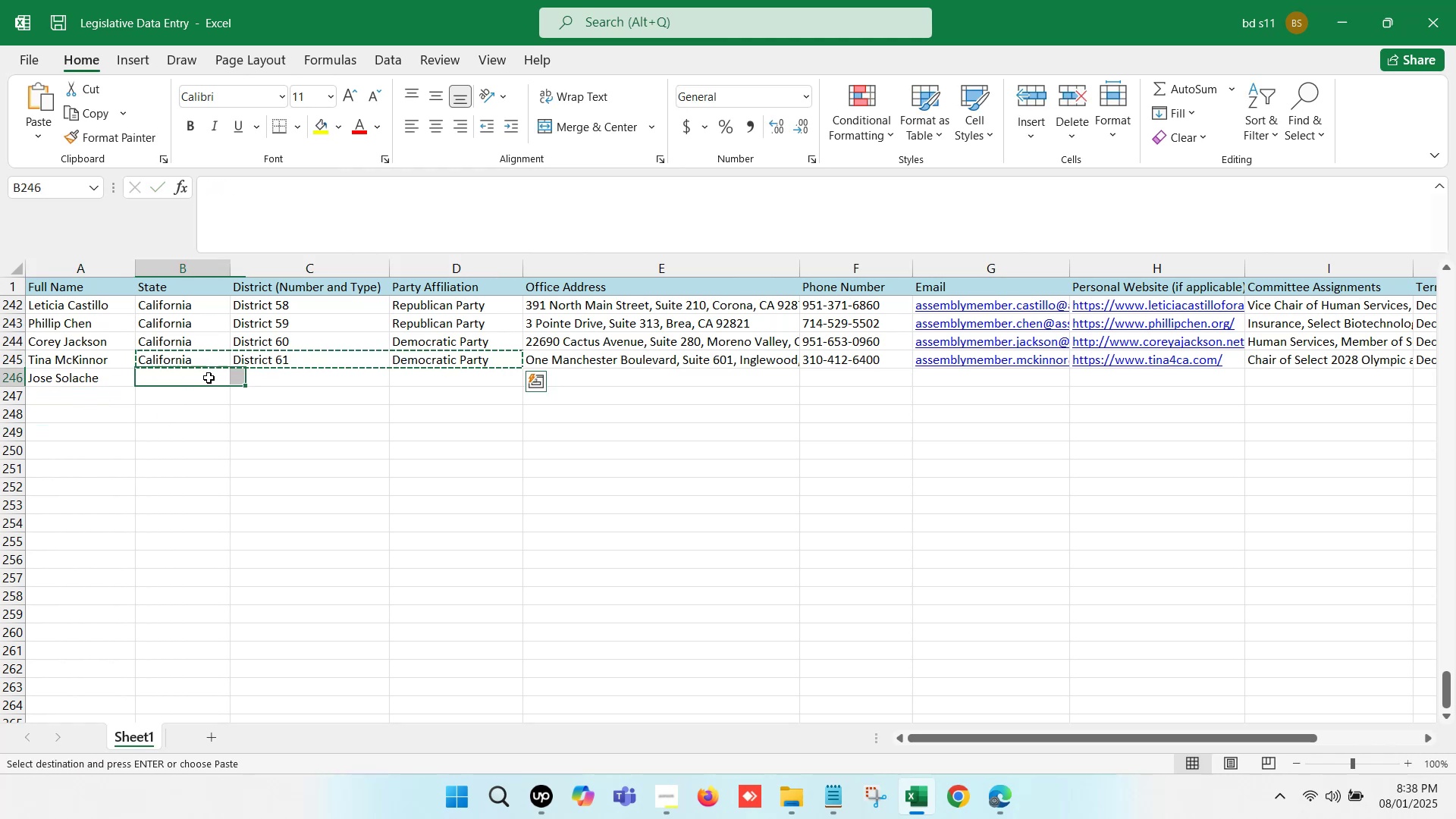 
key(Control+V)
 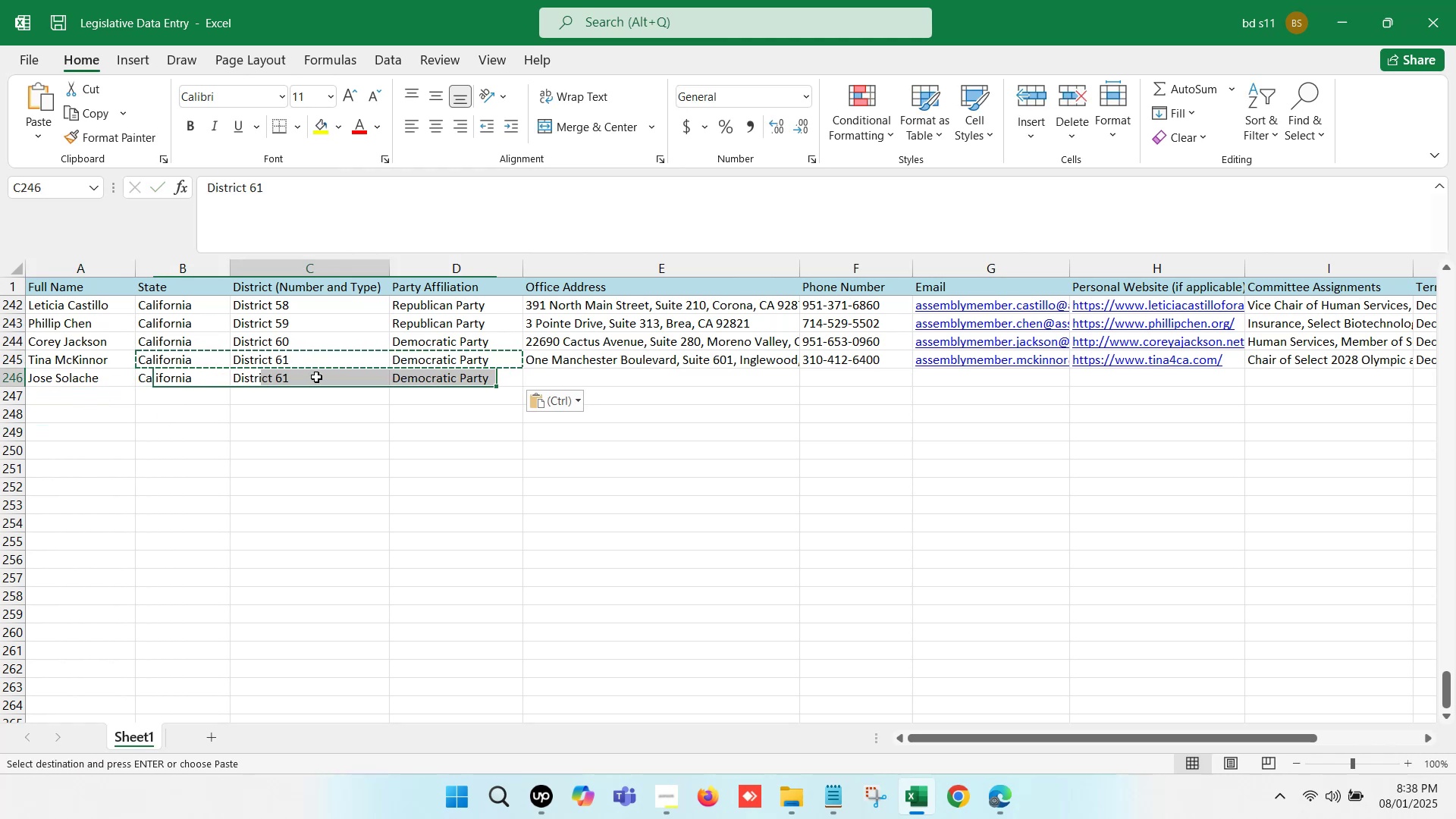 
double_click([316, 377])
 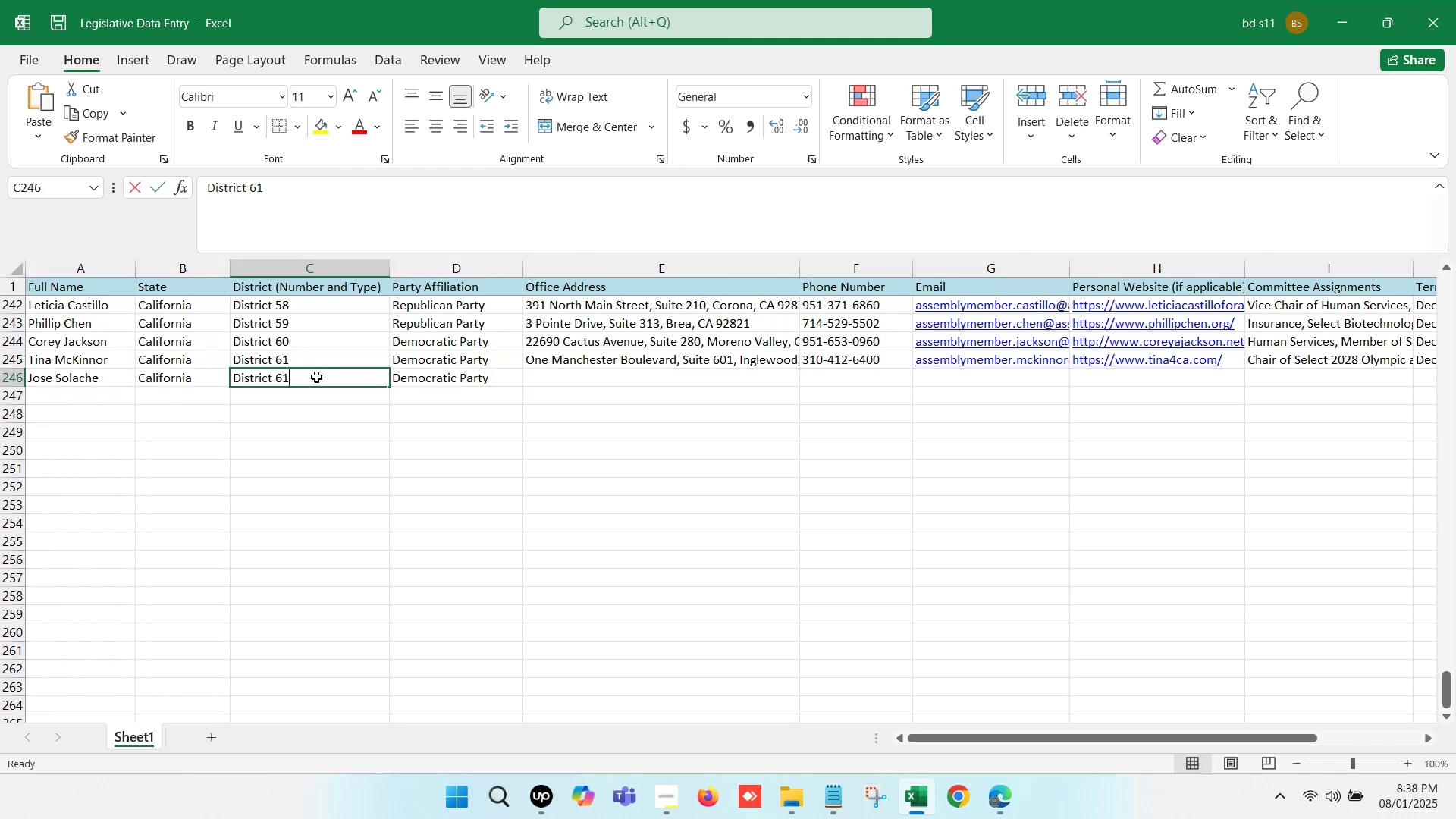 
key(Backspace)
 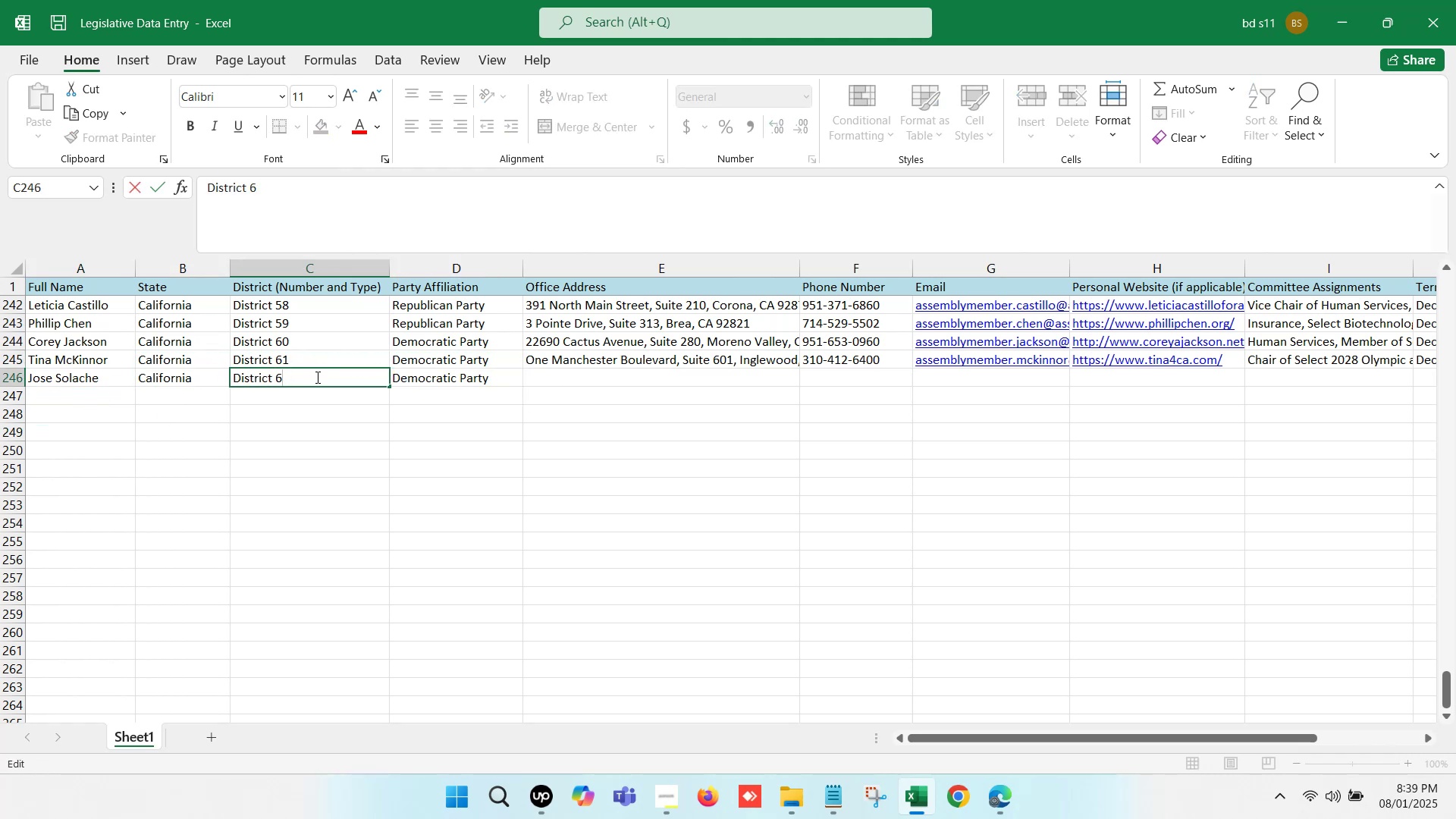 
key(2)
 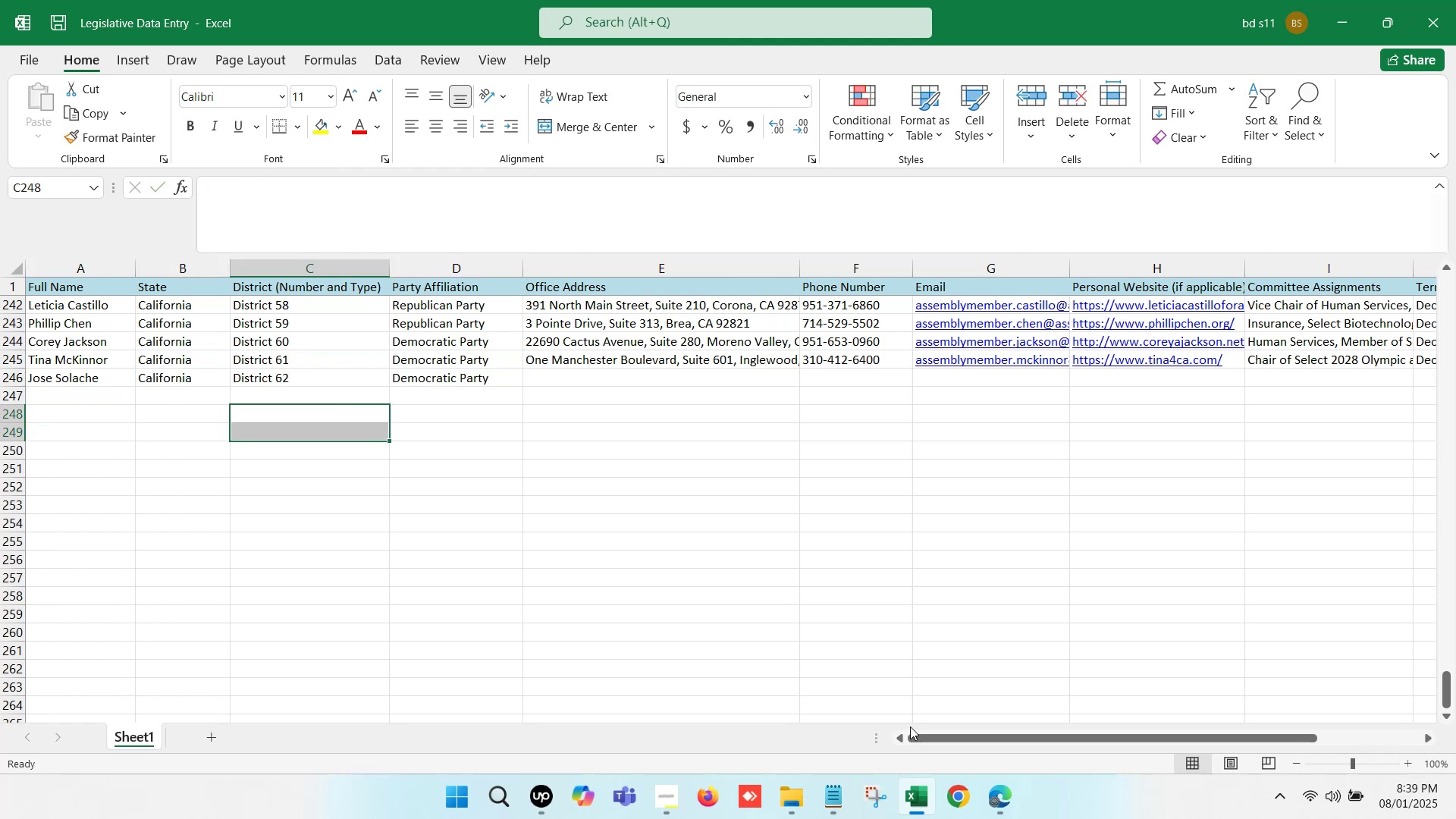 
left_click([928, 792])
 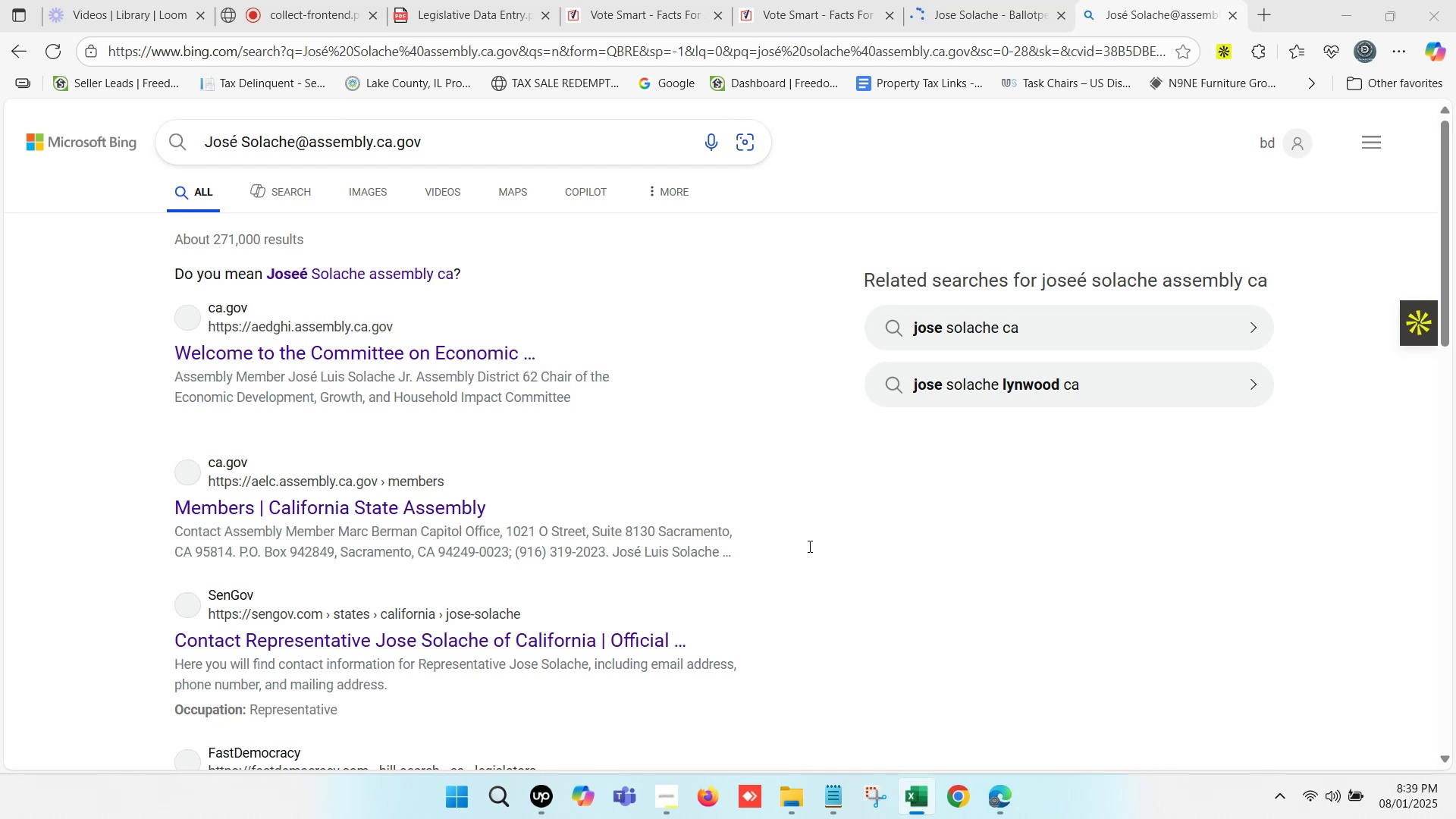 
left_click([489, 0])
 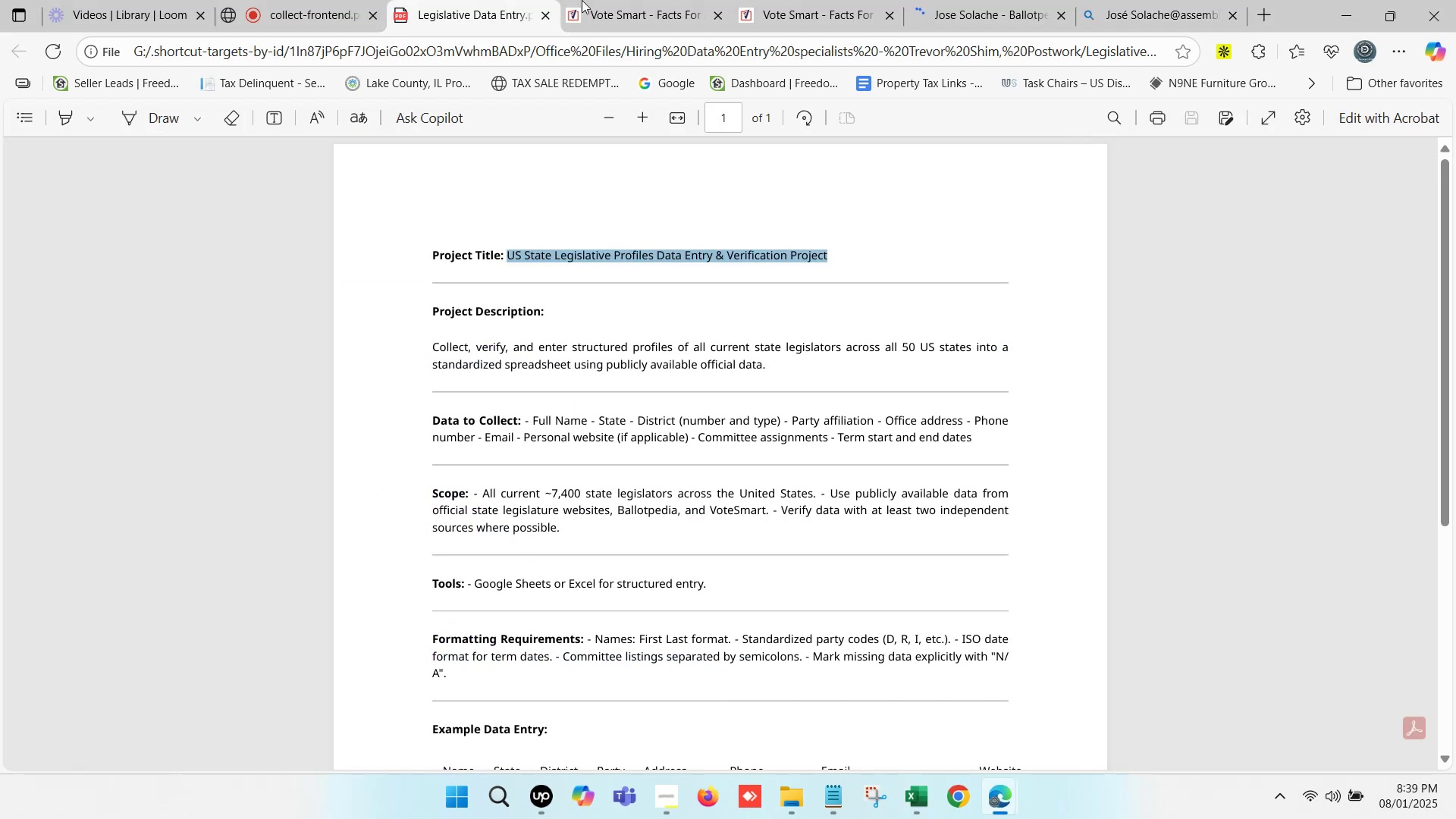 
left_click([601, 0])
 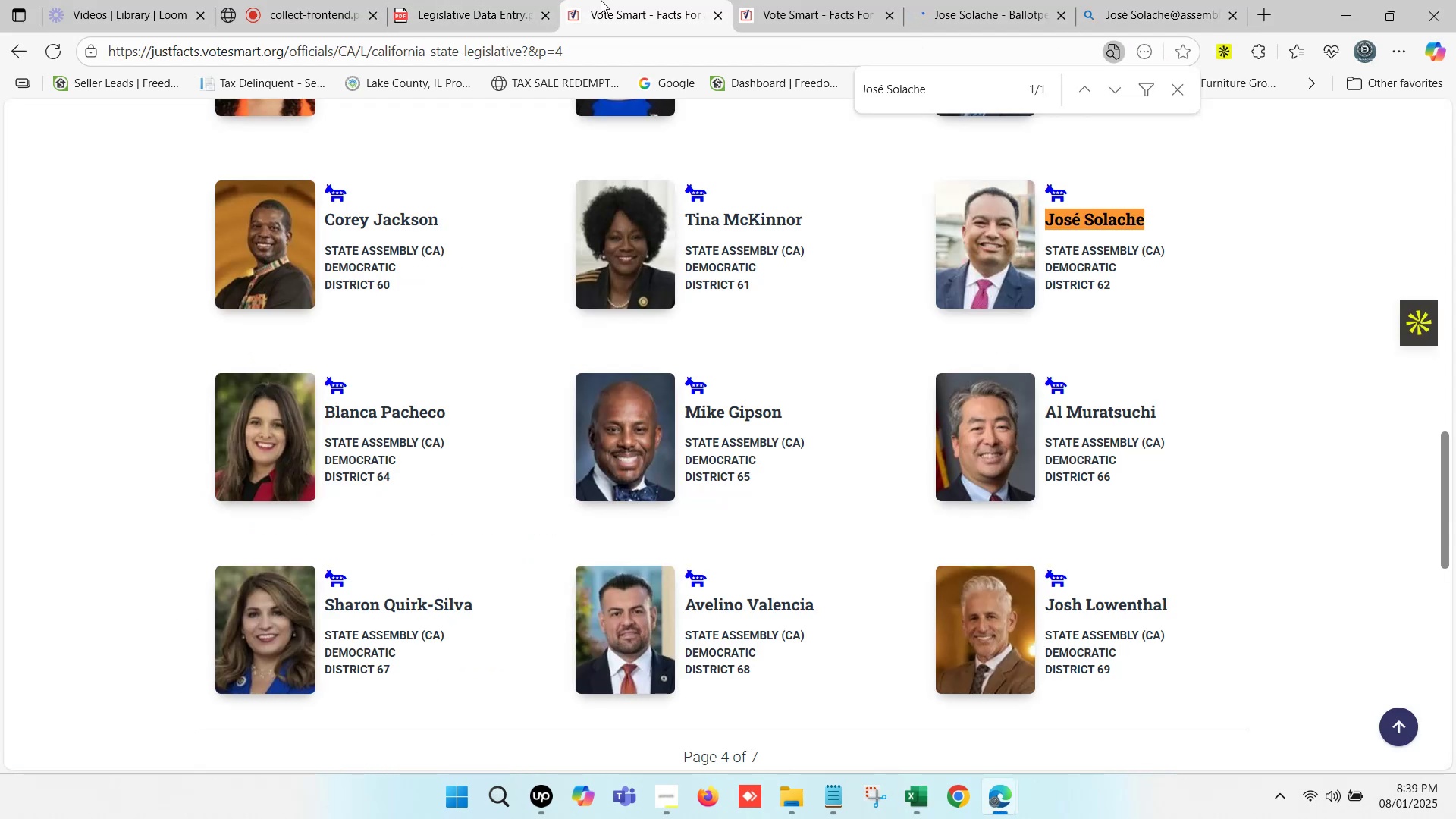 
wait(9.57)
 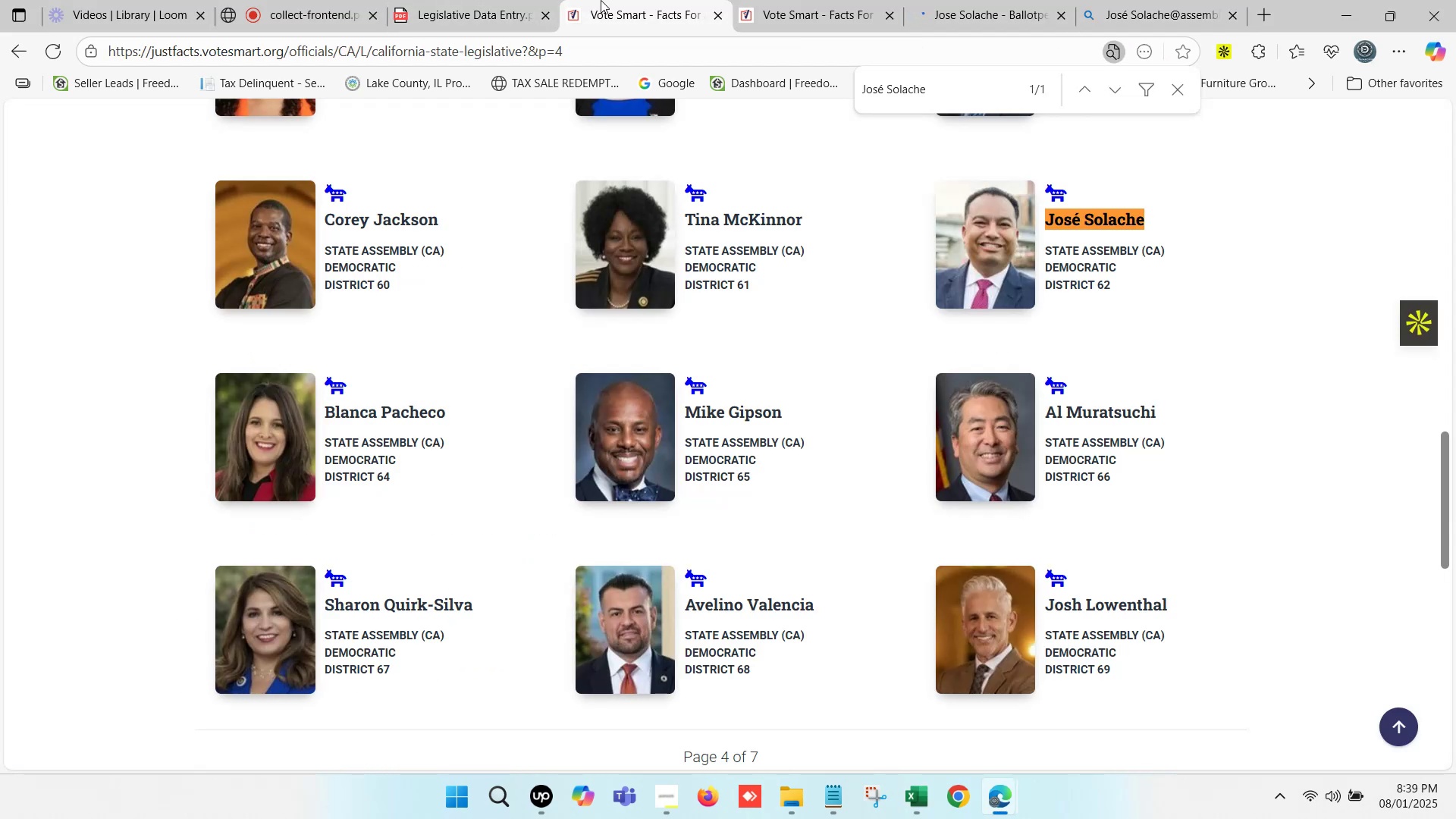 
double_click([778, 0])
 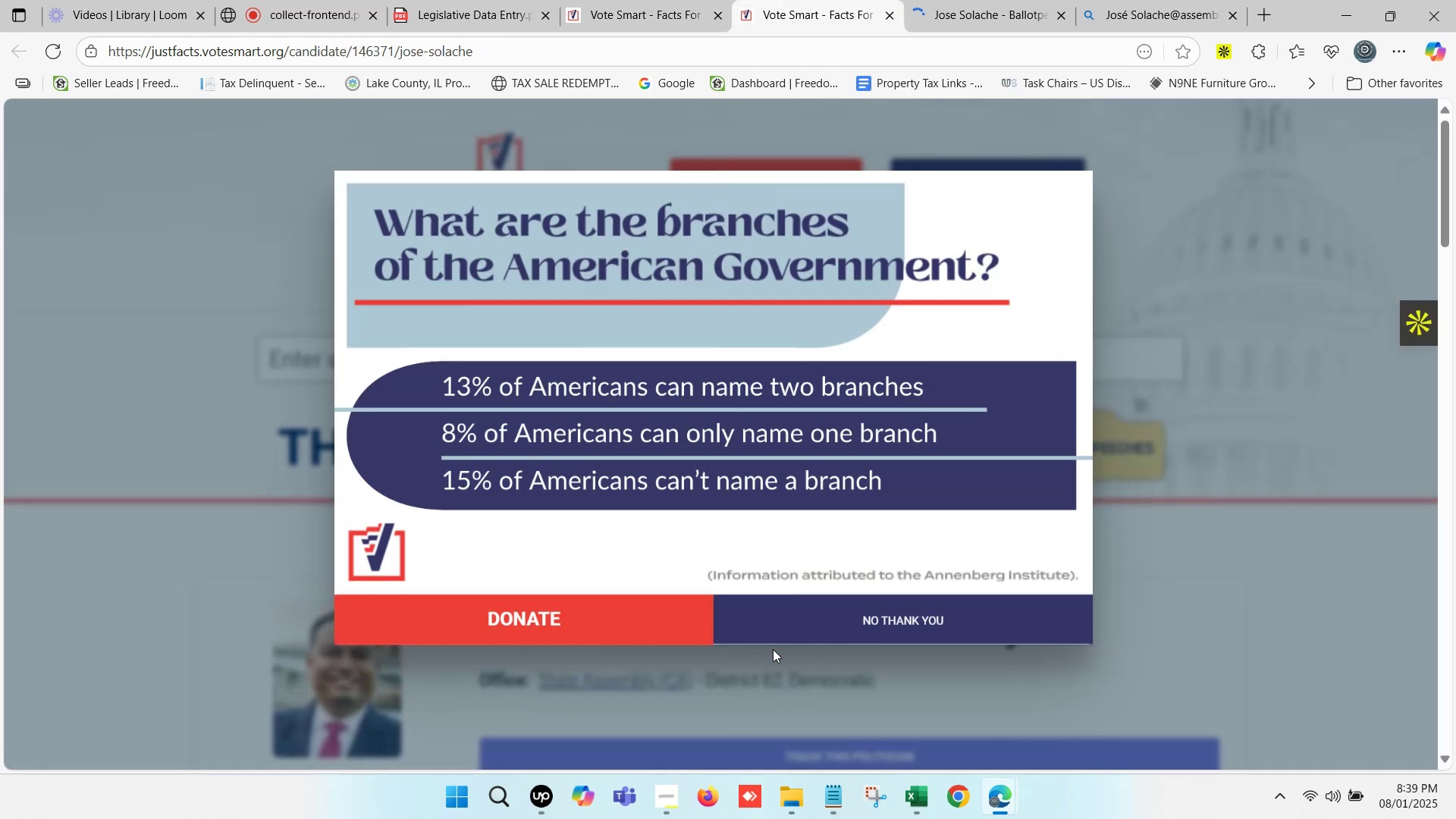 
left_click([907, 620])
 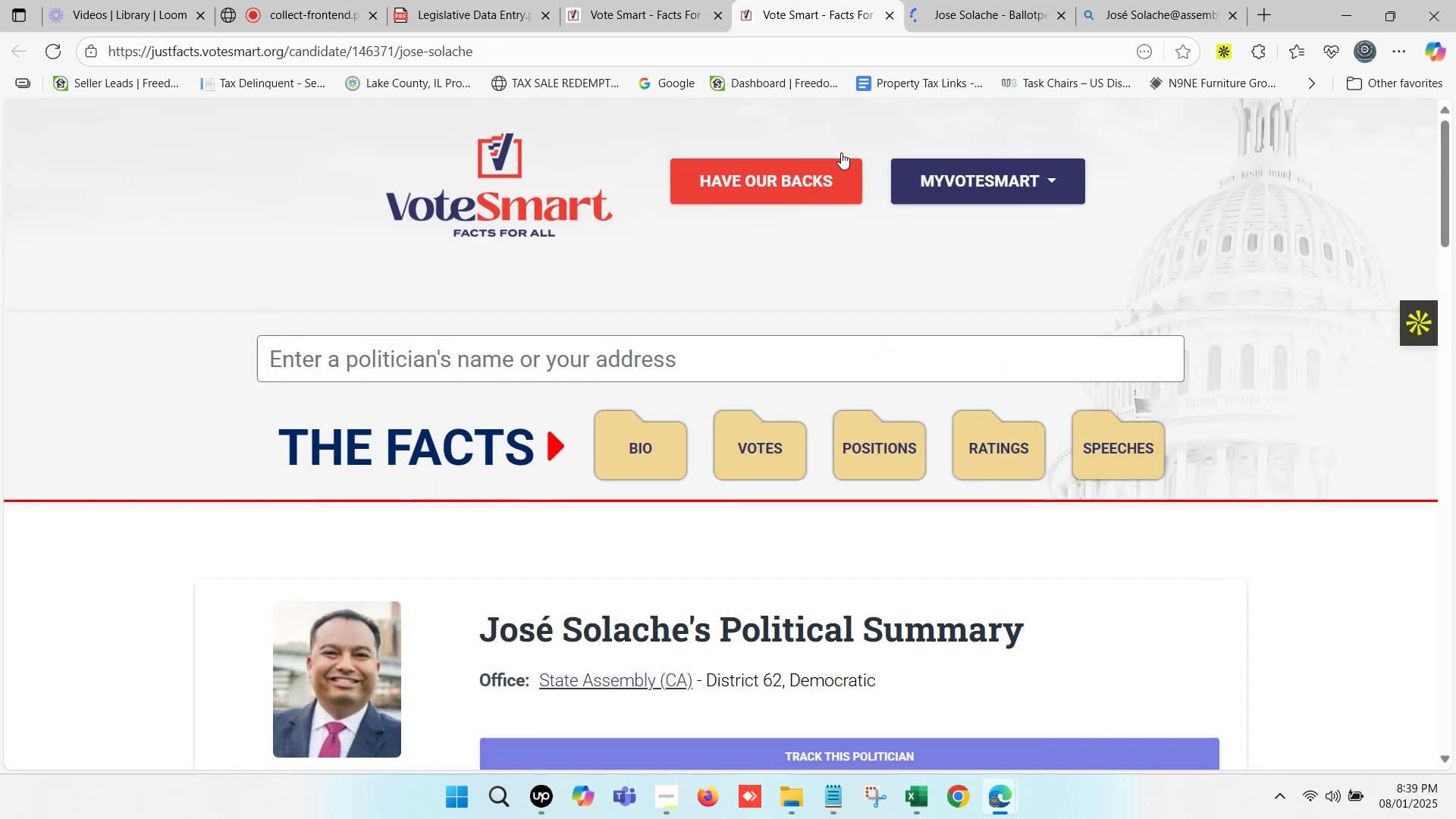 
left_click([823, 0])
 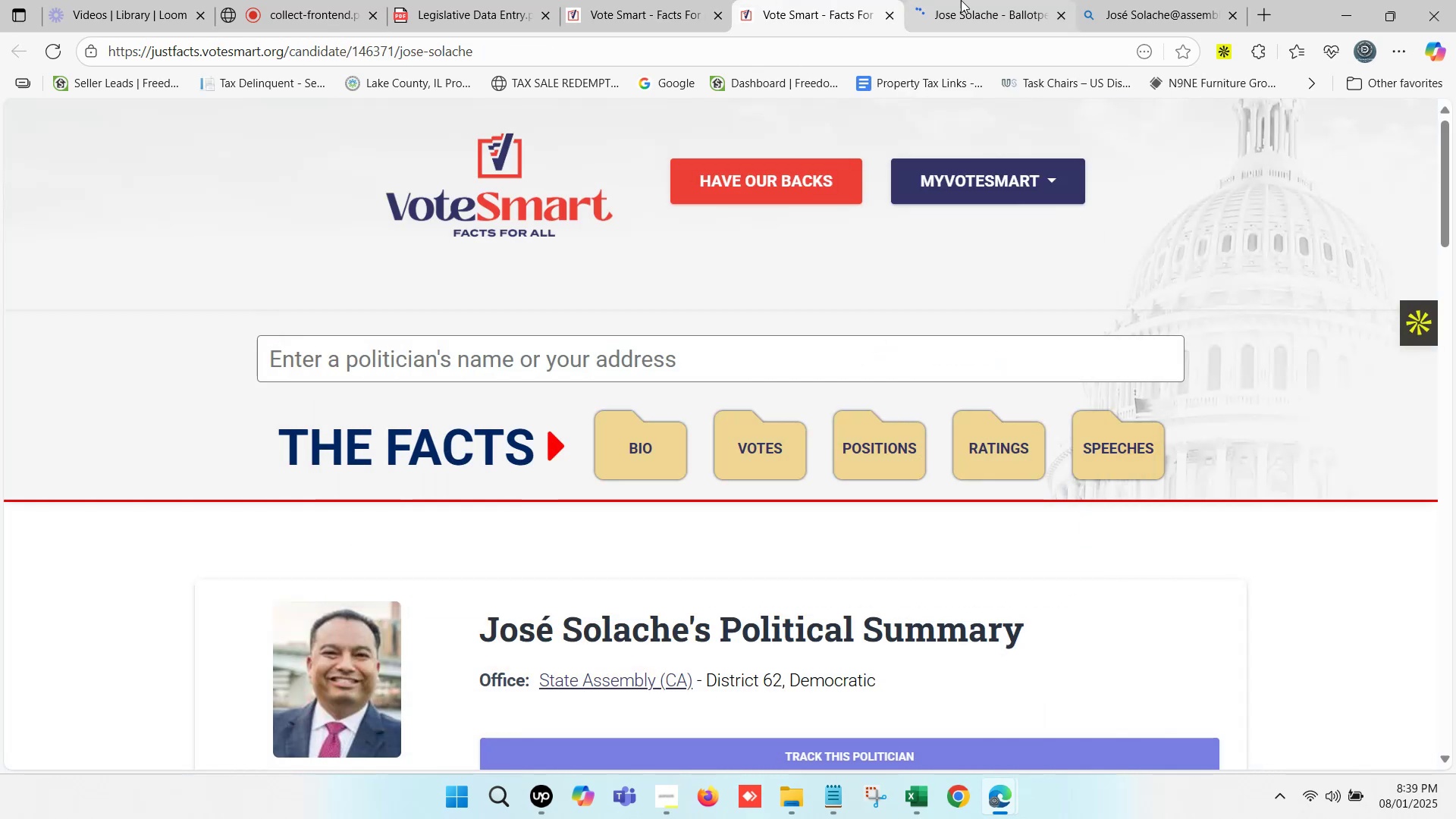 
double_click([961, 0])
 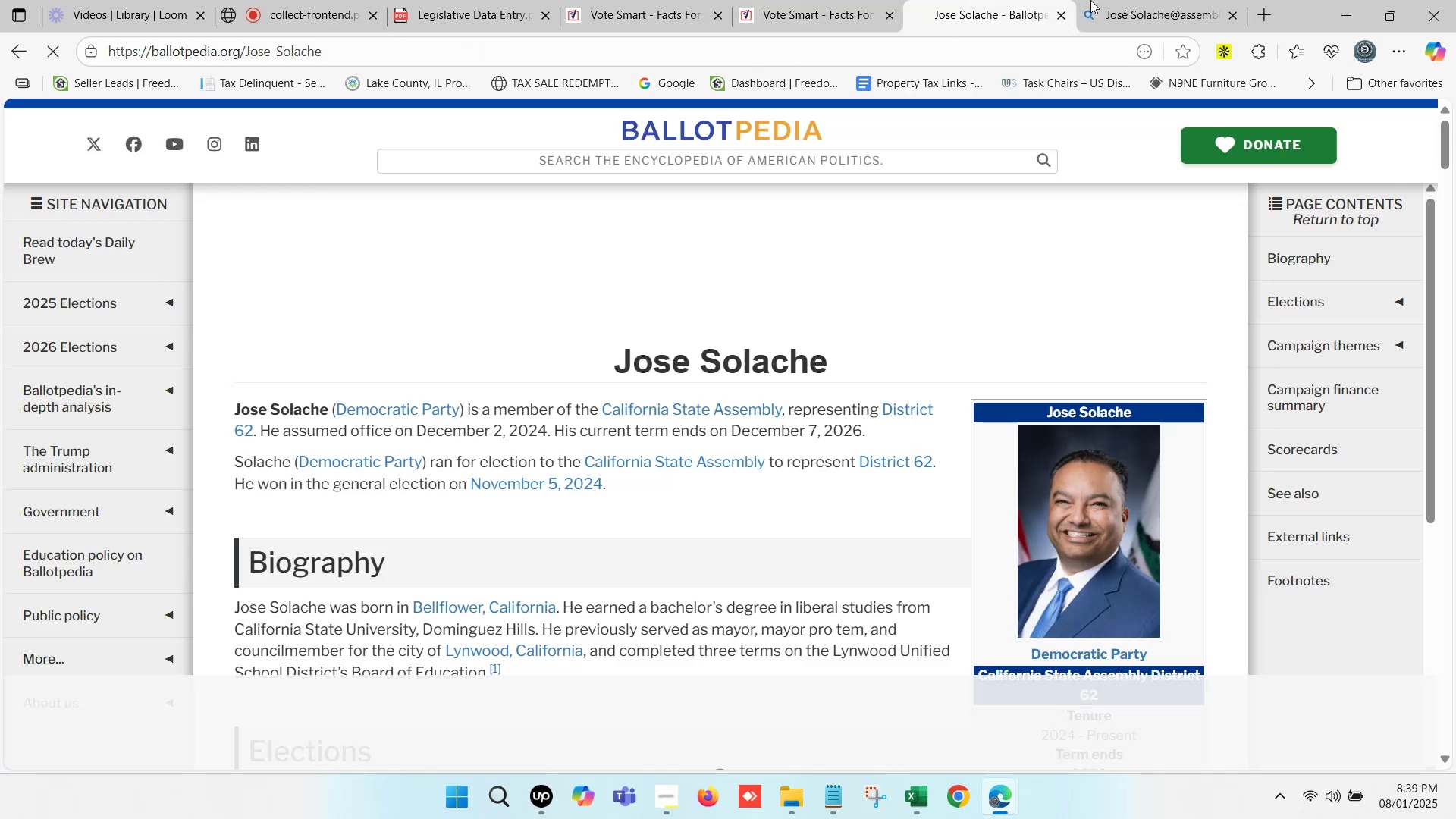 
double_click([1090, 0])
 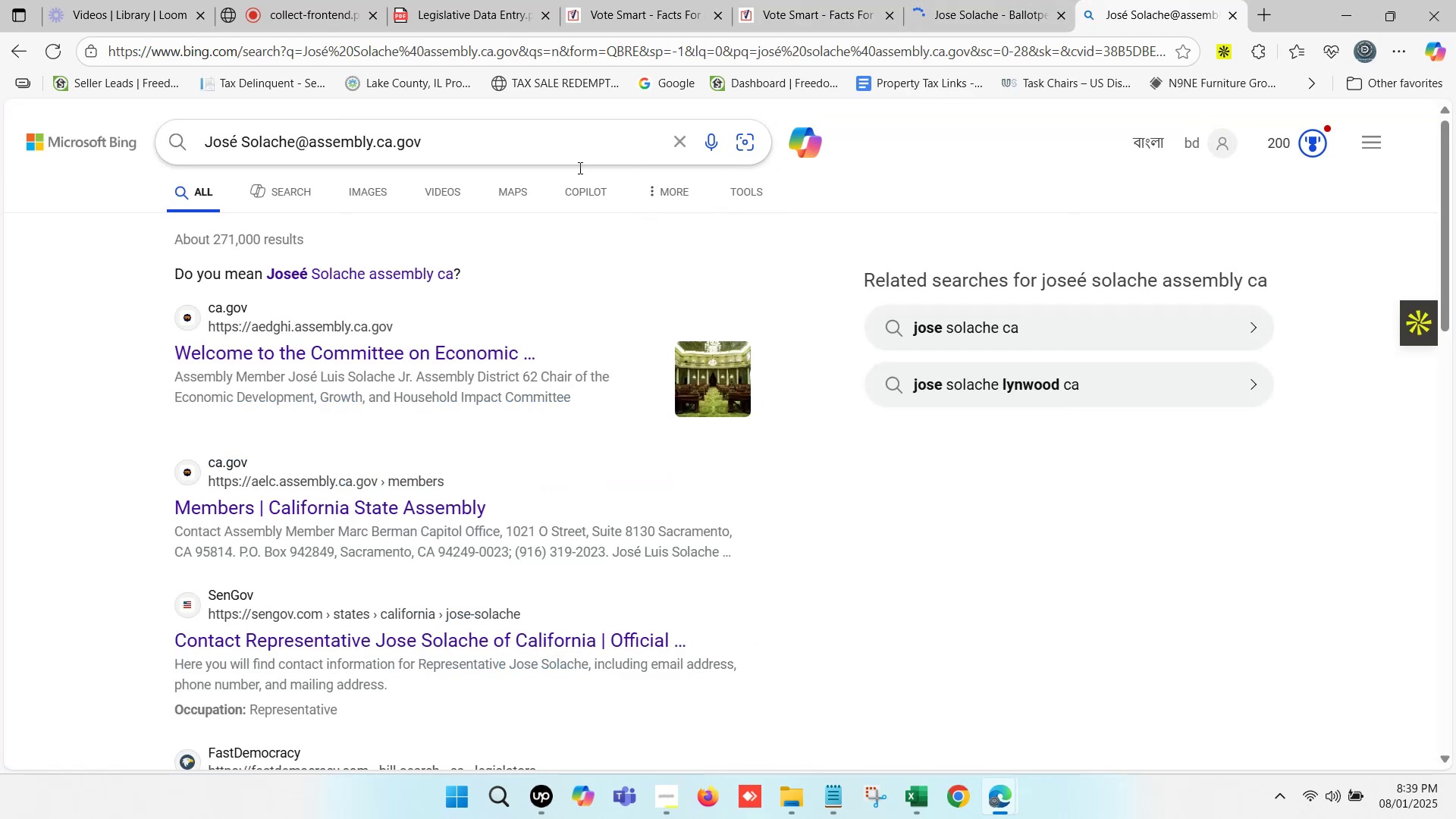 
scroll: coordinate [435, 386], scroll_direction: down, amount: 4.0
 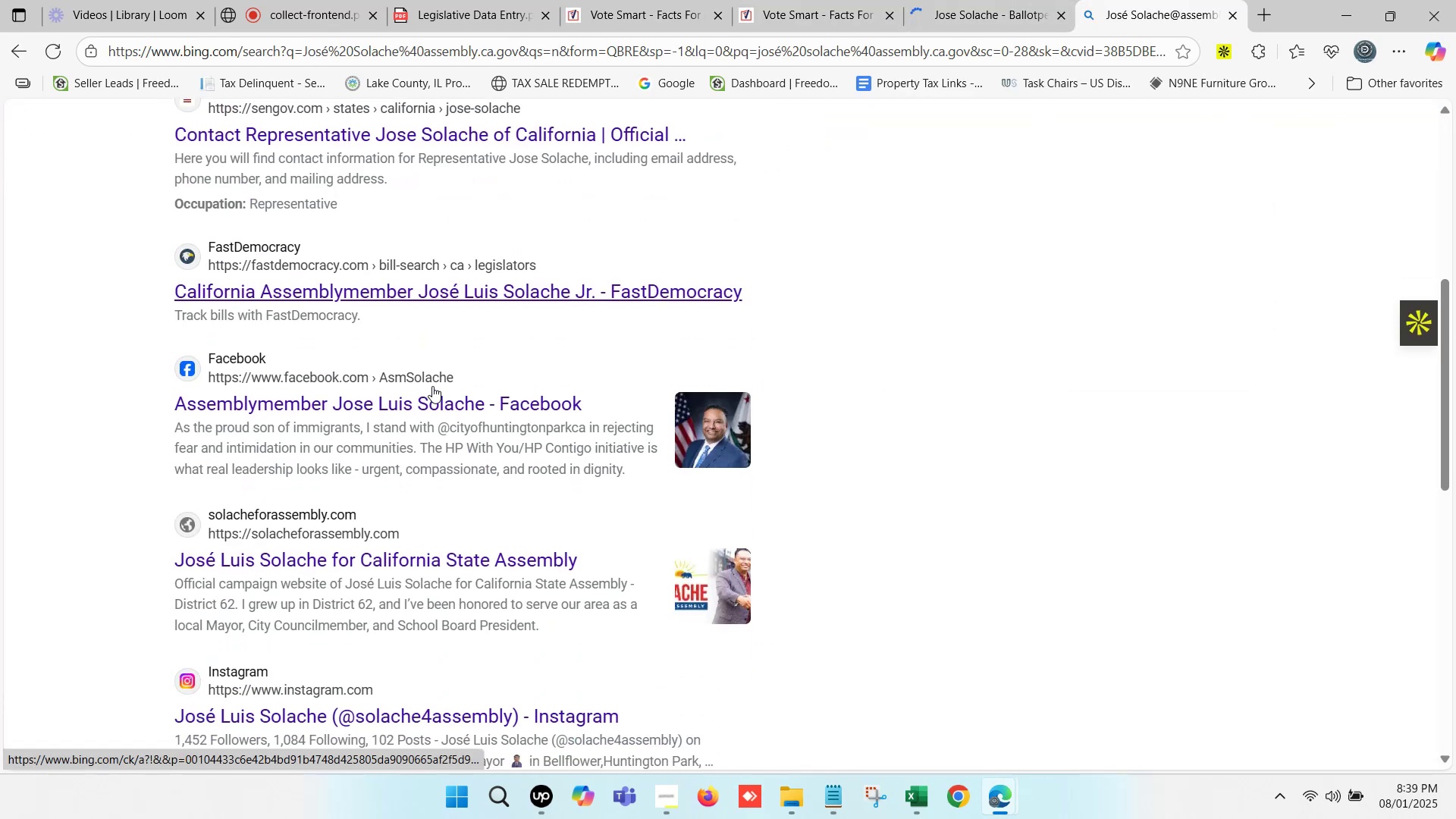 
hold_key(key=ControlLeft, duration=0.68)
left_click([446, 288])
 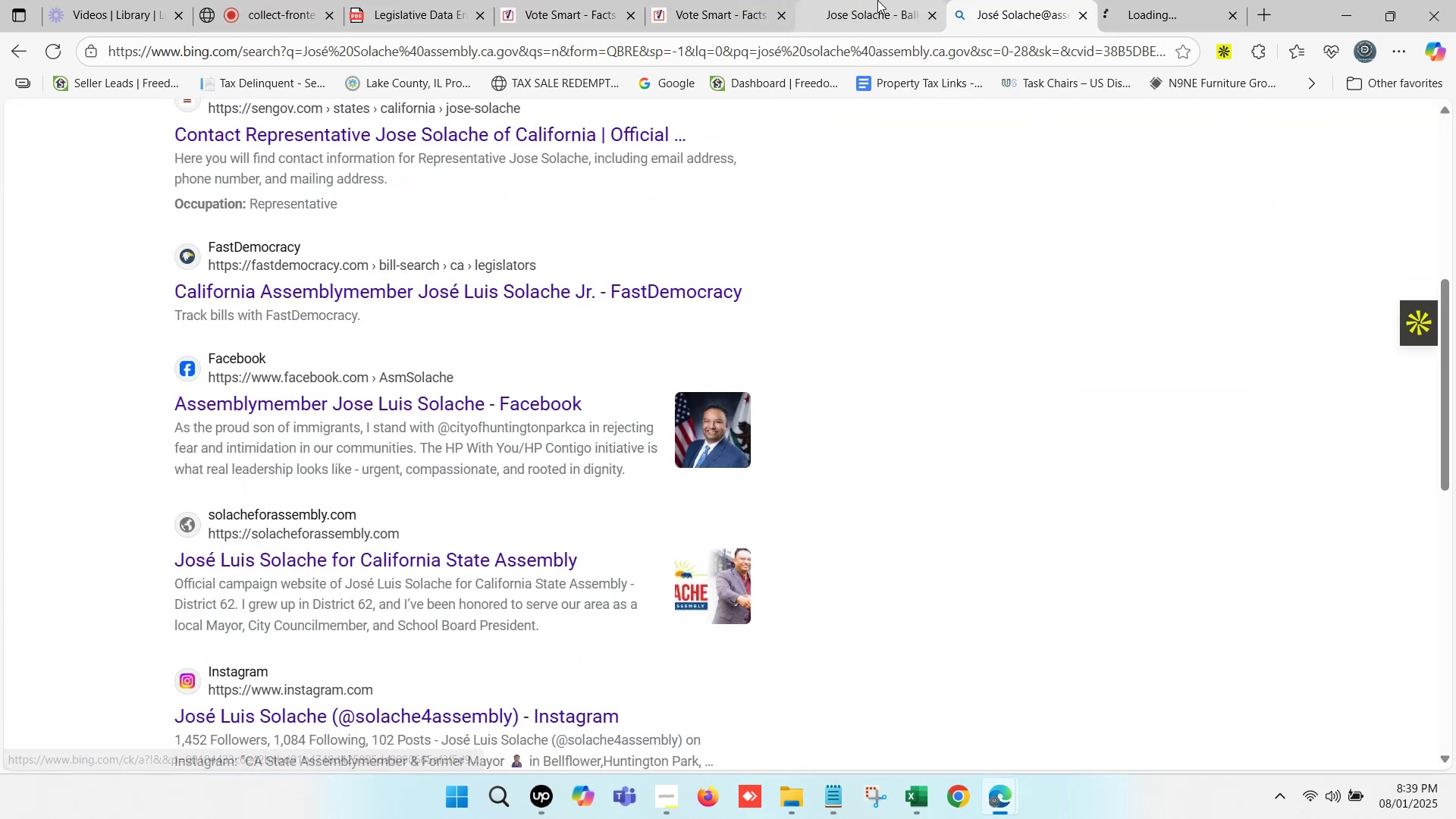 
double_click([877, 0])
 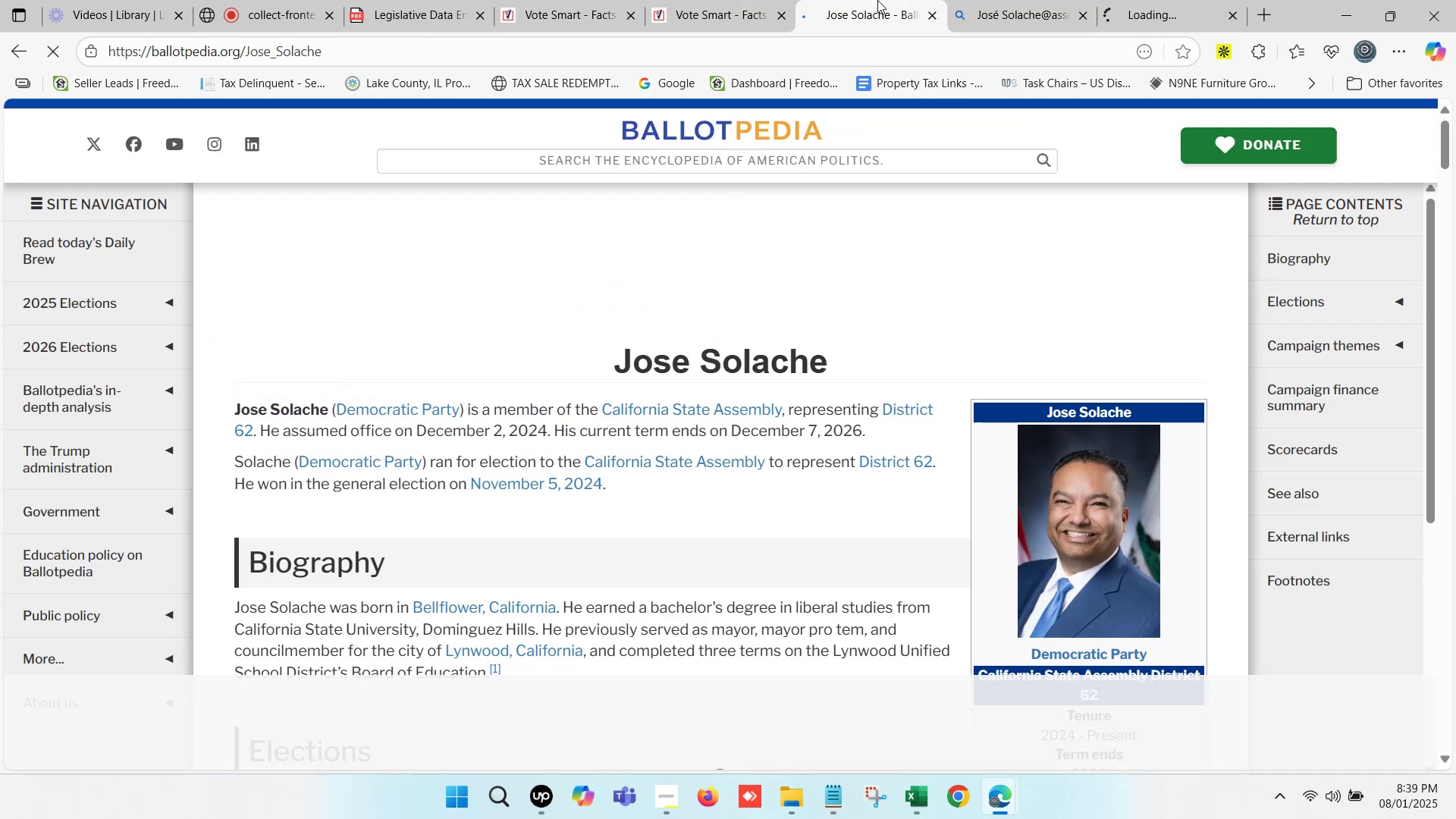 
triple_click([877, 0])
 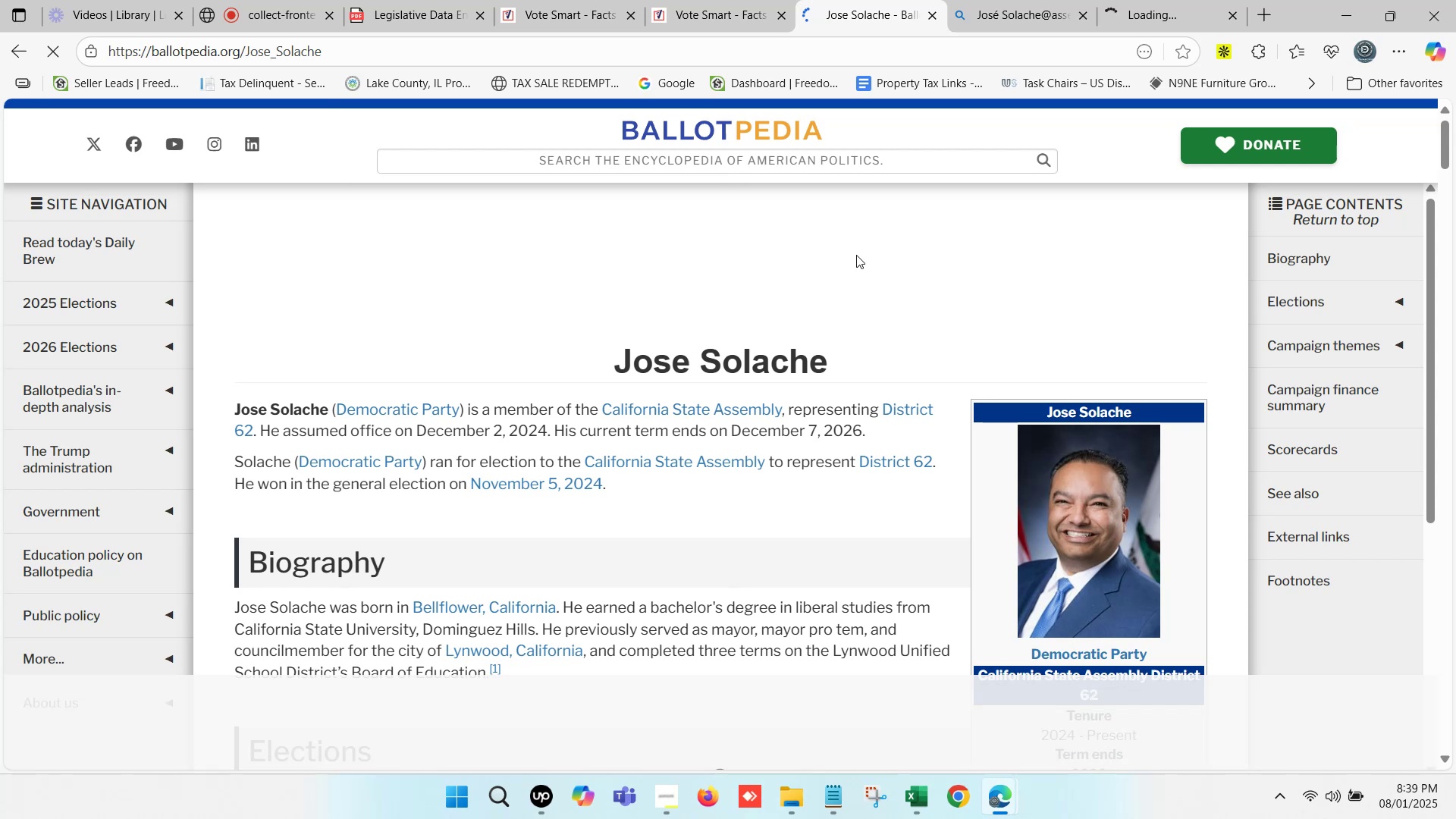 
scroll: coordinate [697, 347], scroll_direction: down, amount: 1.0
 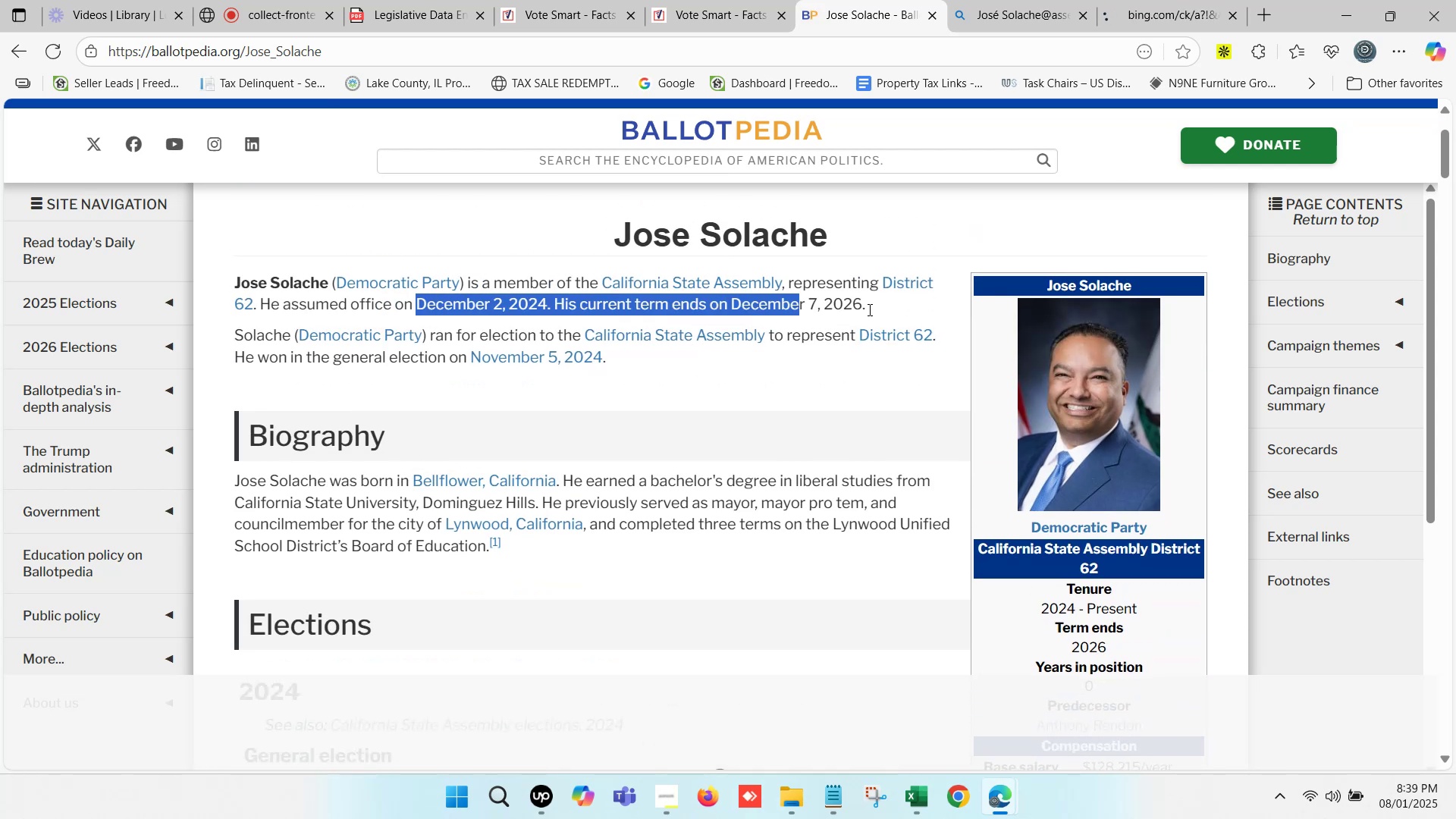 
key(Control+C)
 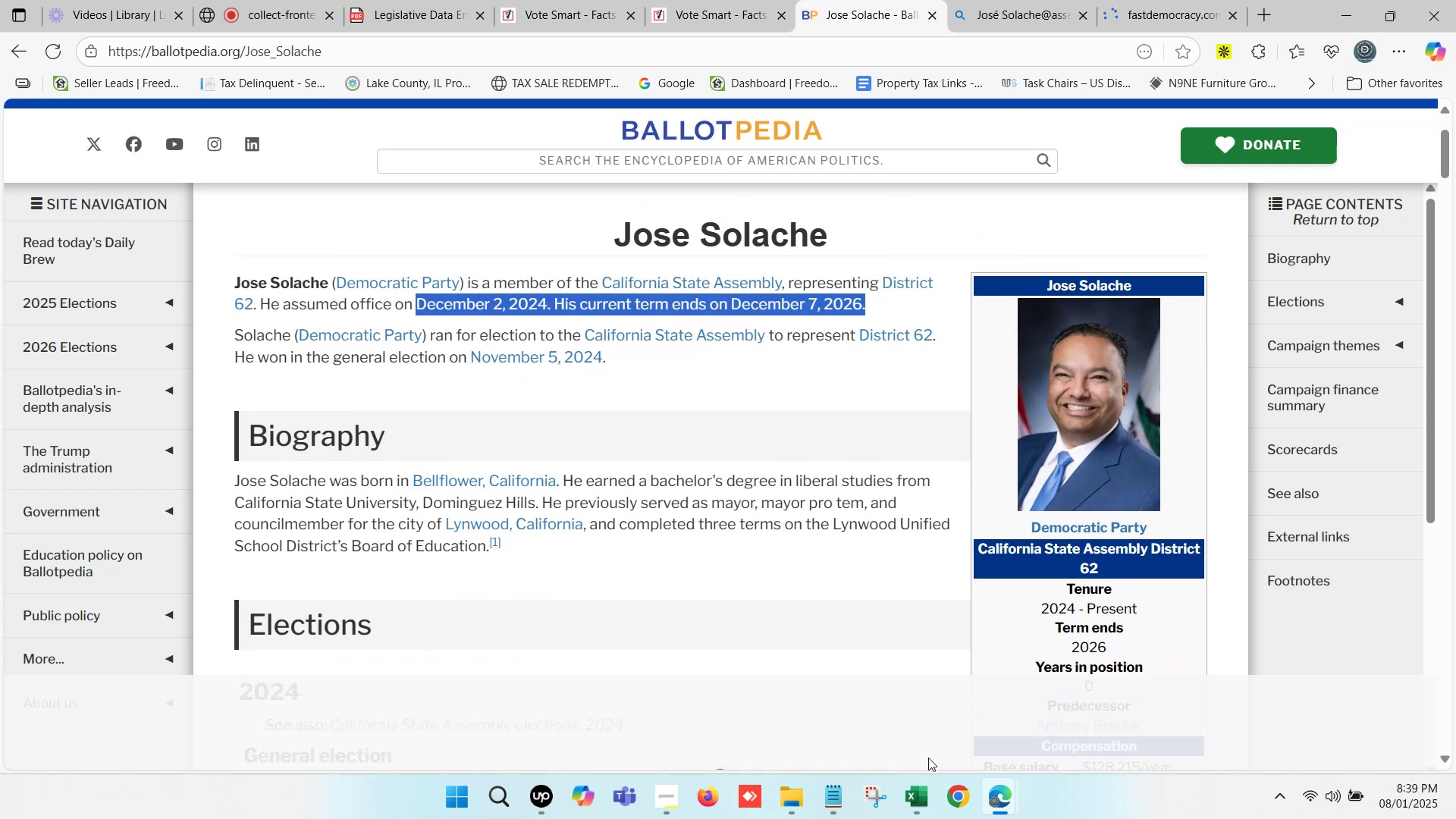 
left_click([920, 782])
 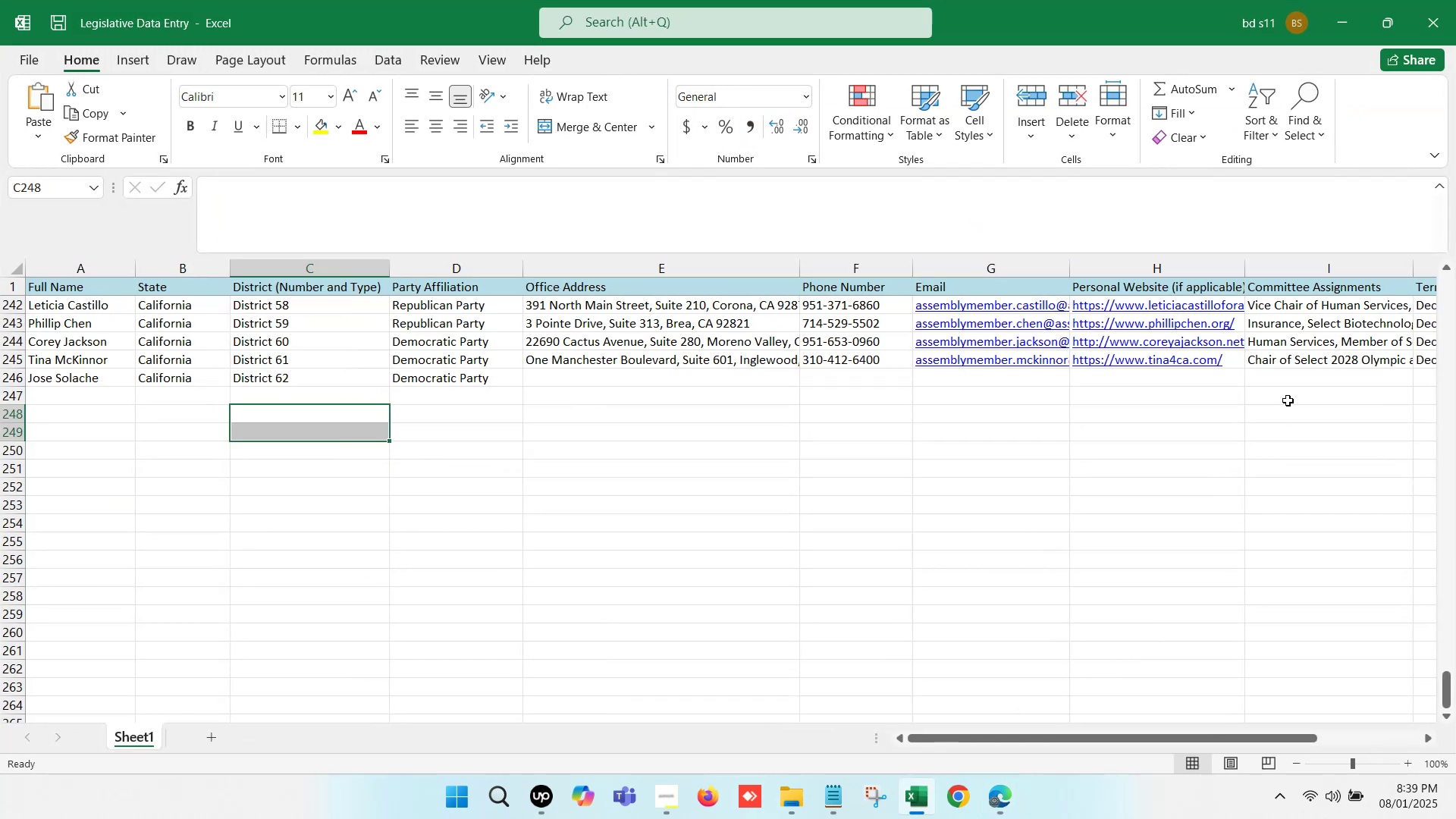 
left_click([1291, 375])
 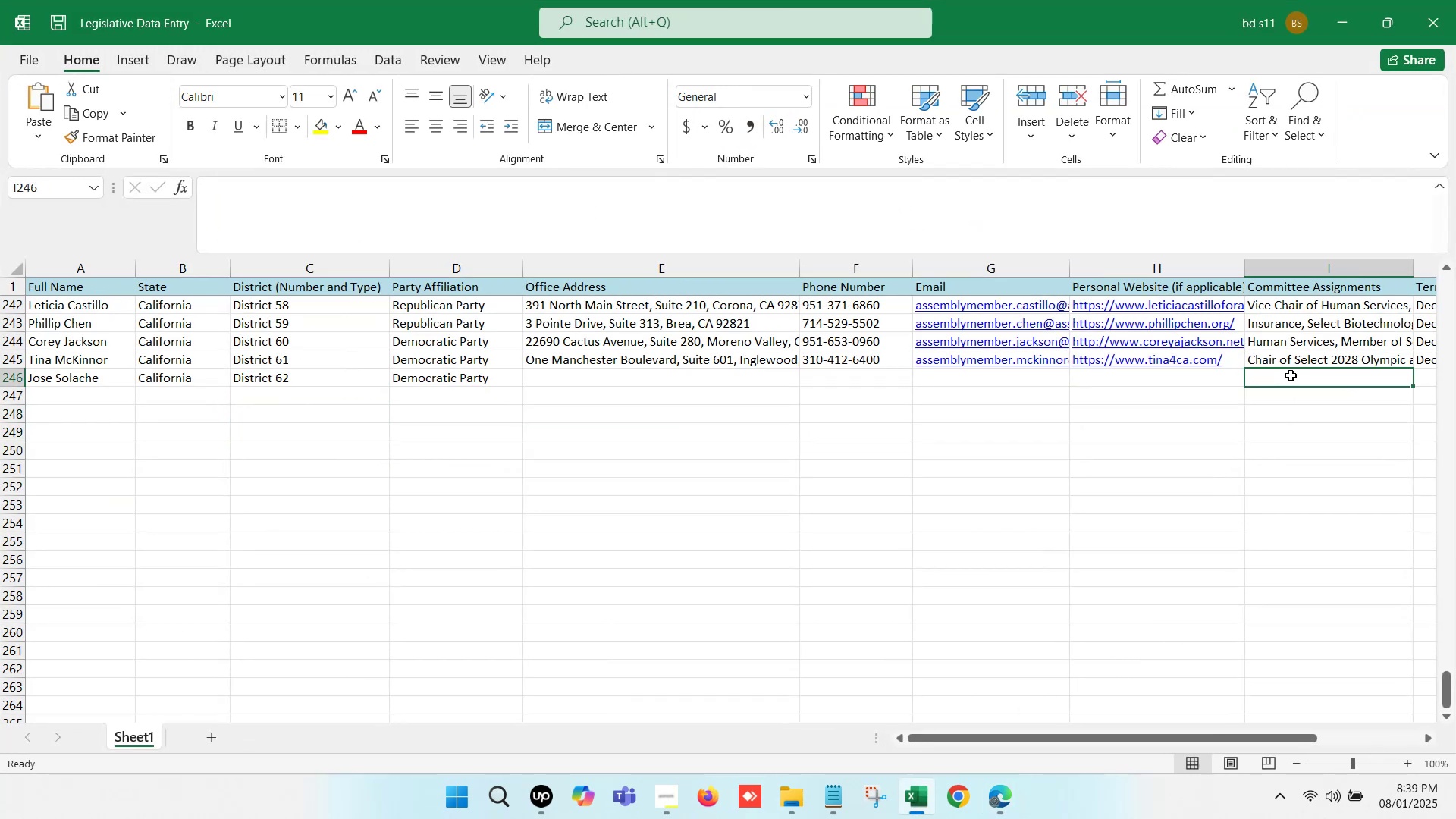 
key(ArrowRight)
 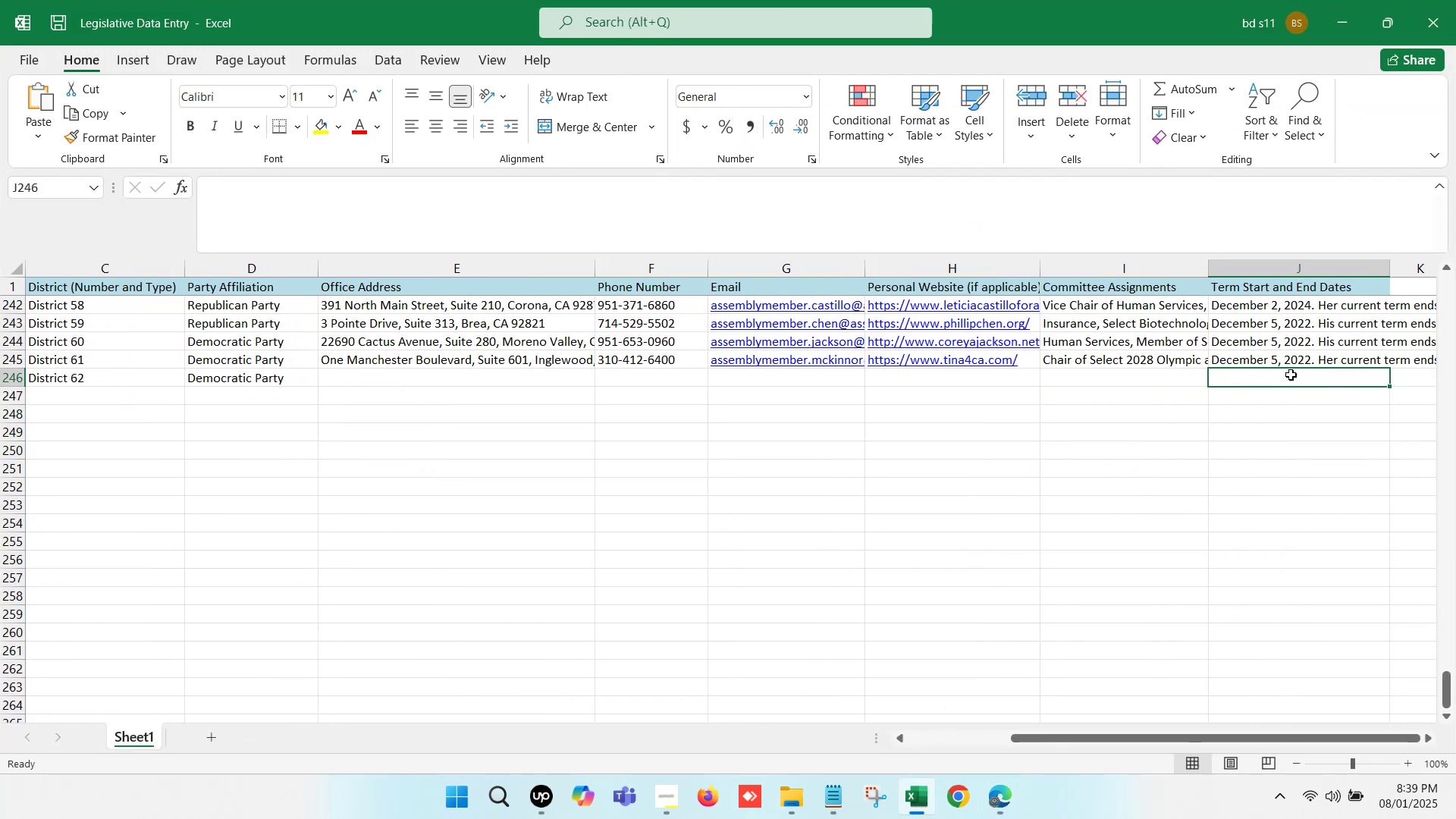 
left_click([1291, 375])
 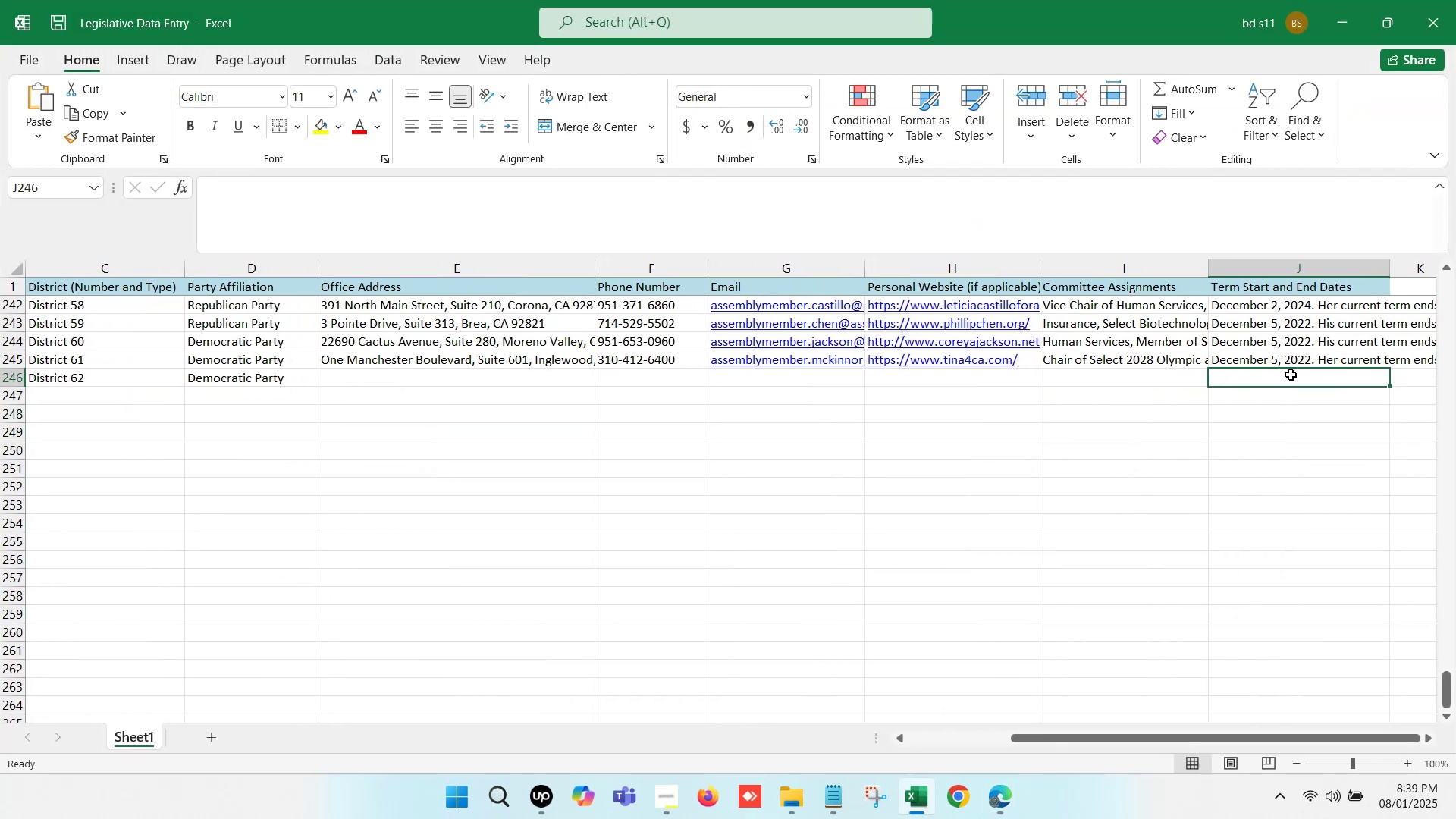 
double_click([1291, 375])
 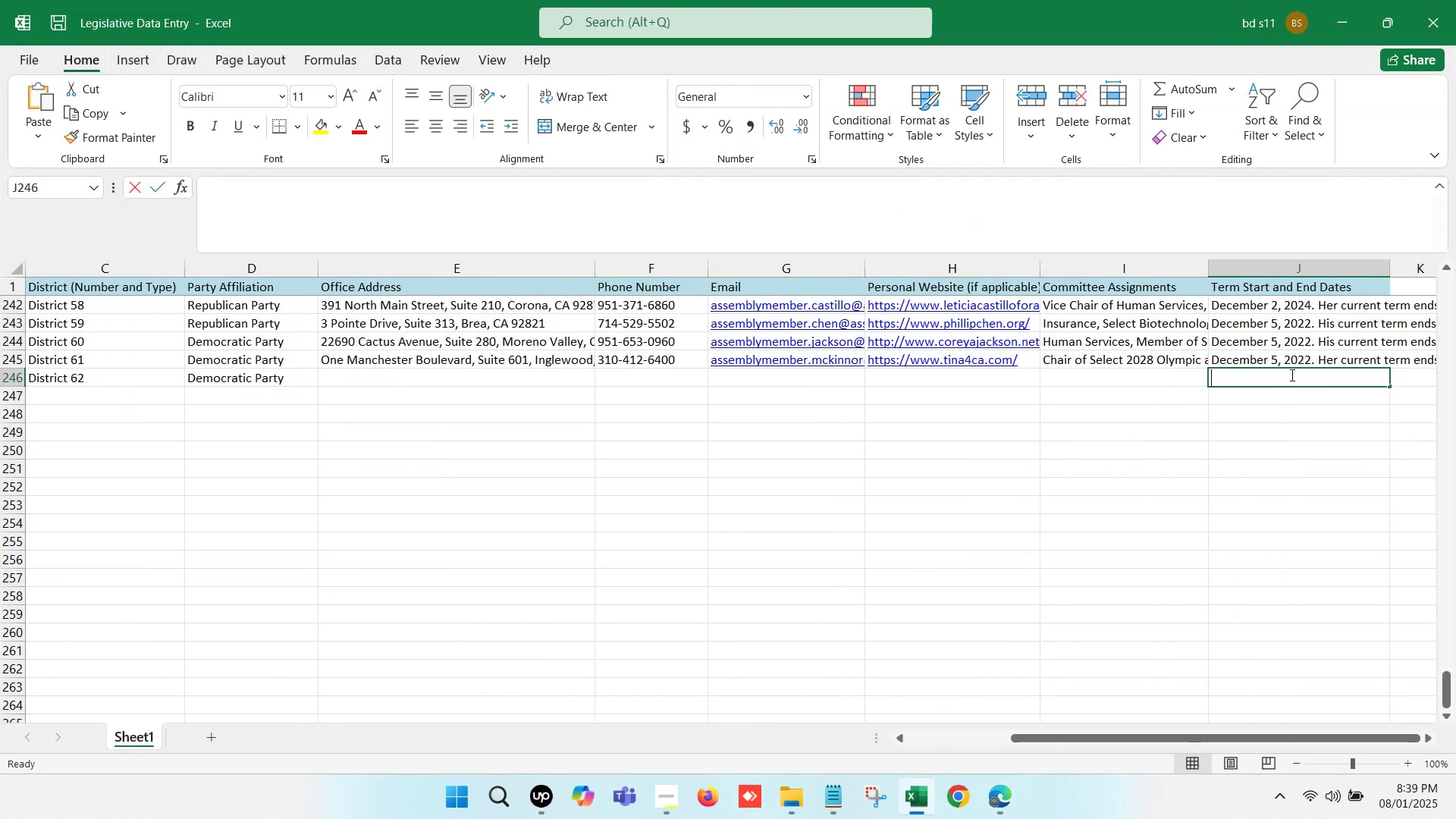 
key(Control+V)
 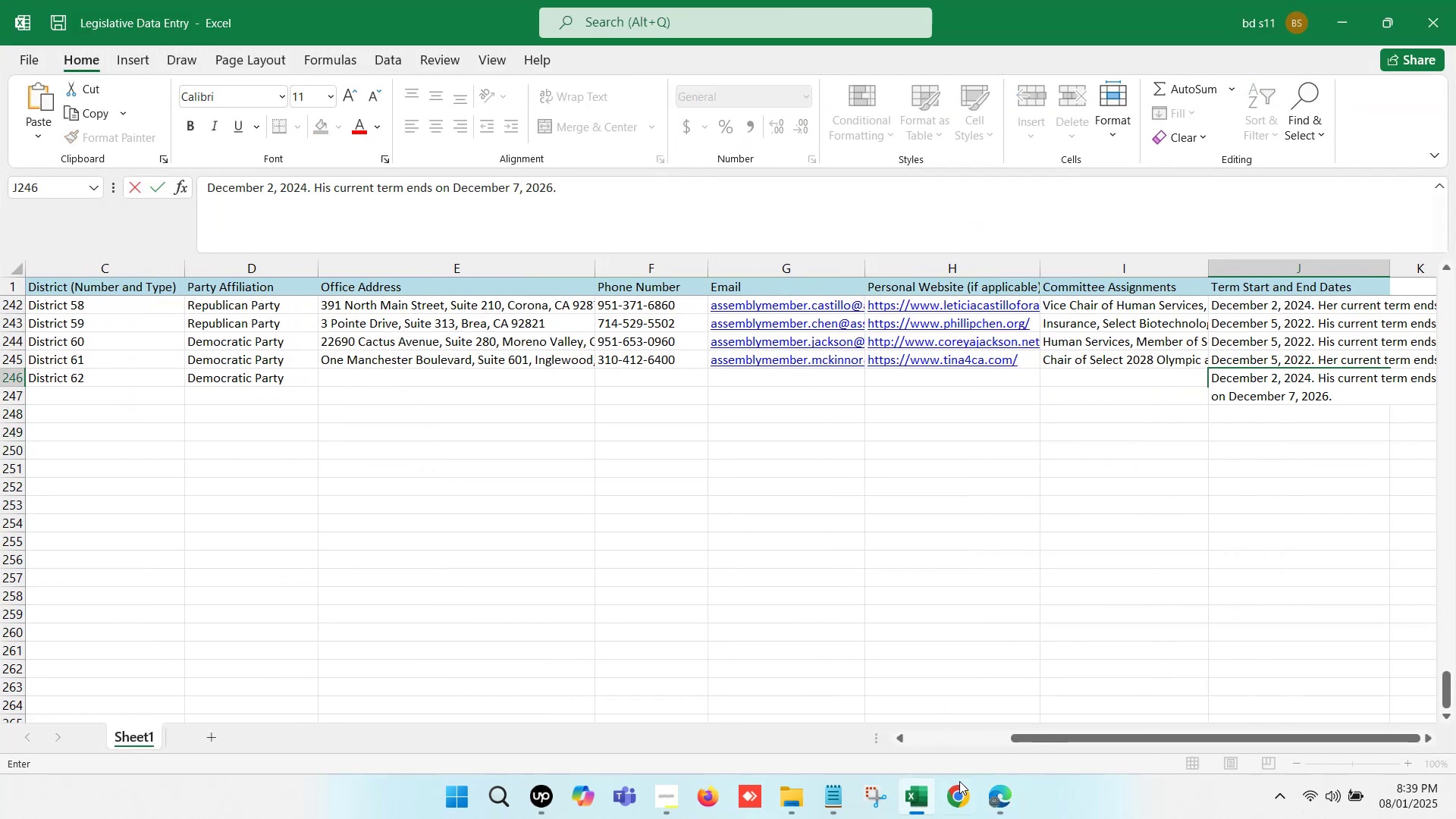 
left_click([915, 795])
 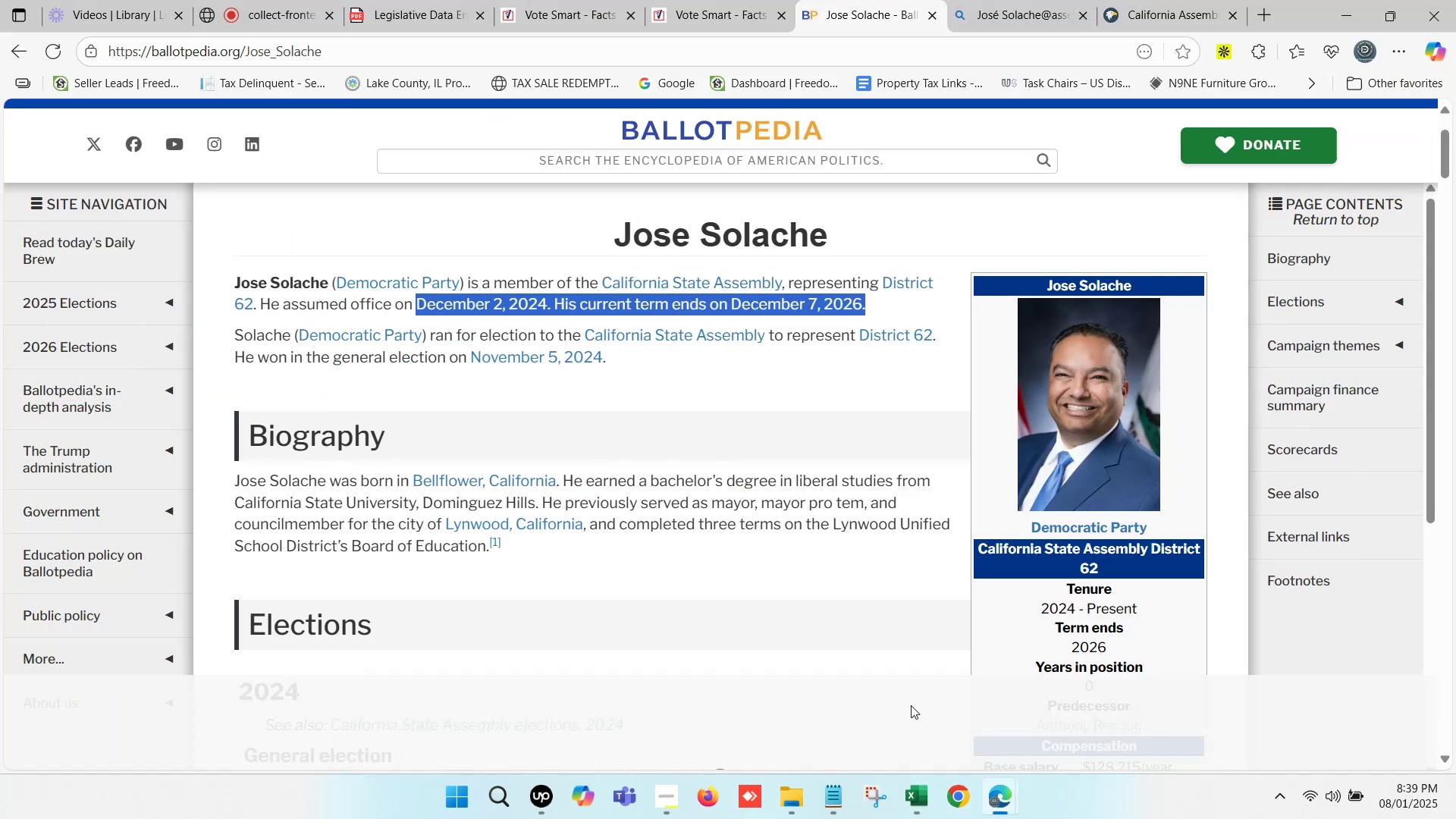 
scroll: coordinate [1027, 545], scroll_direction: down, amount: 4.0
 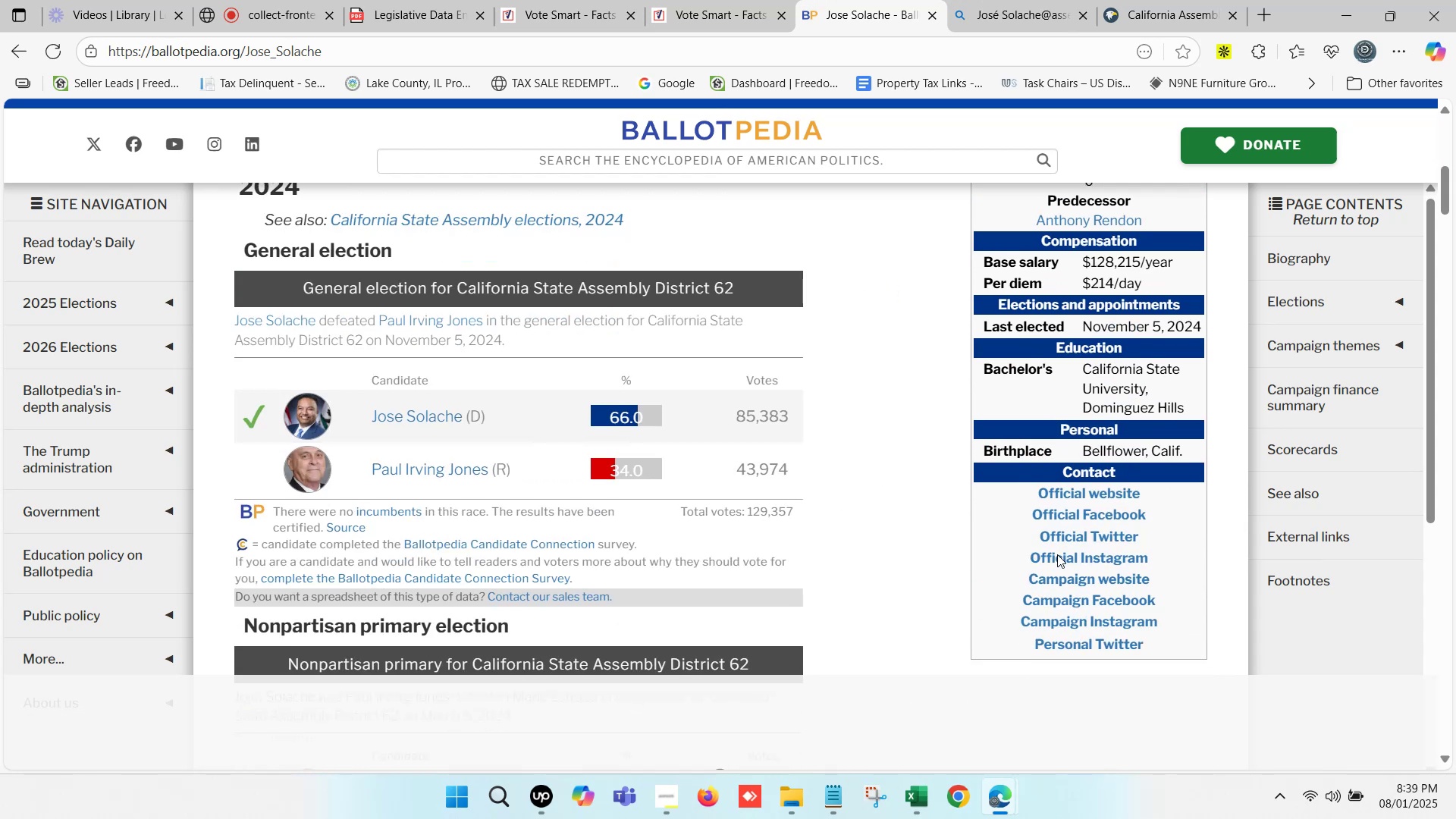 
hold_key(key=ControlLeft, duration=0.55)
left_click([1062, 578])
 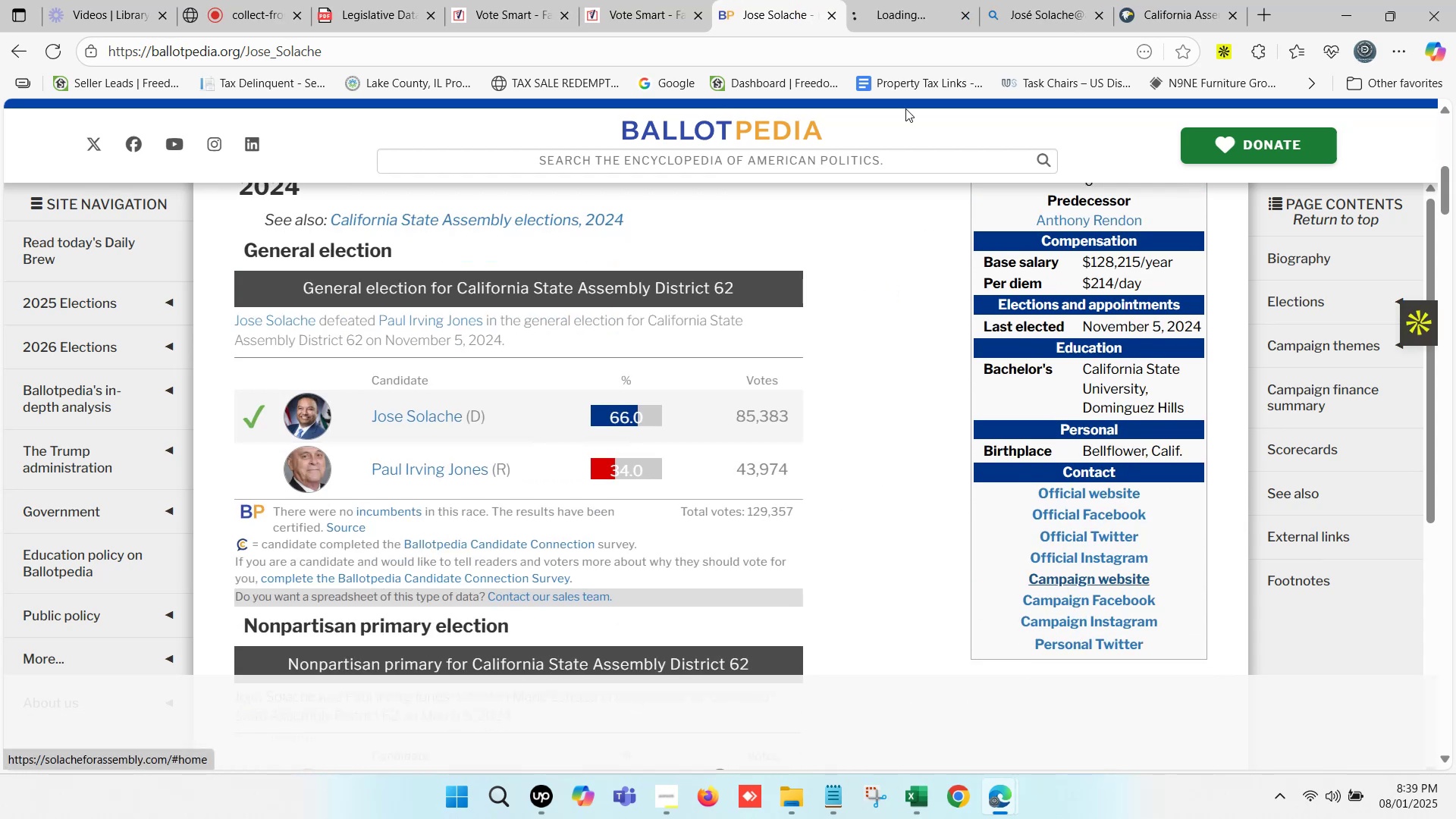 
left_click([888, 0])
 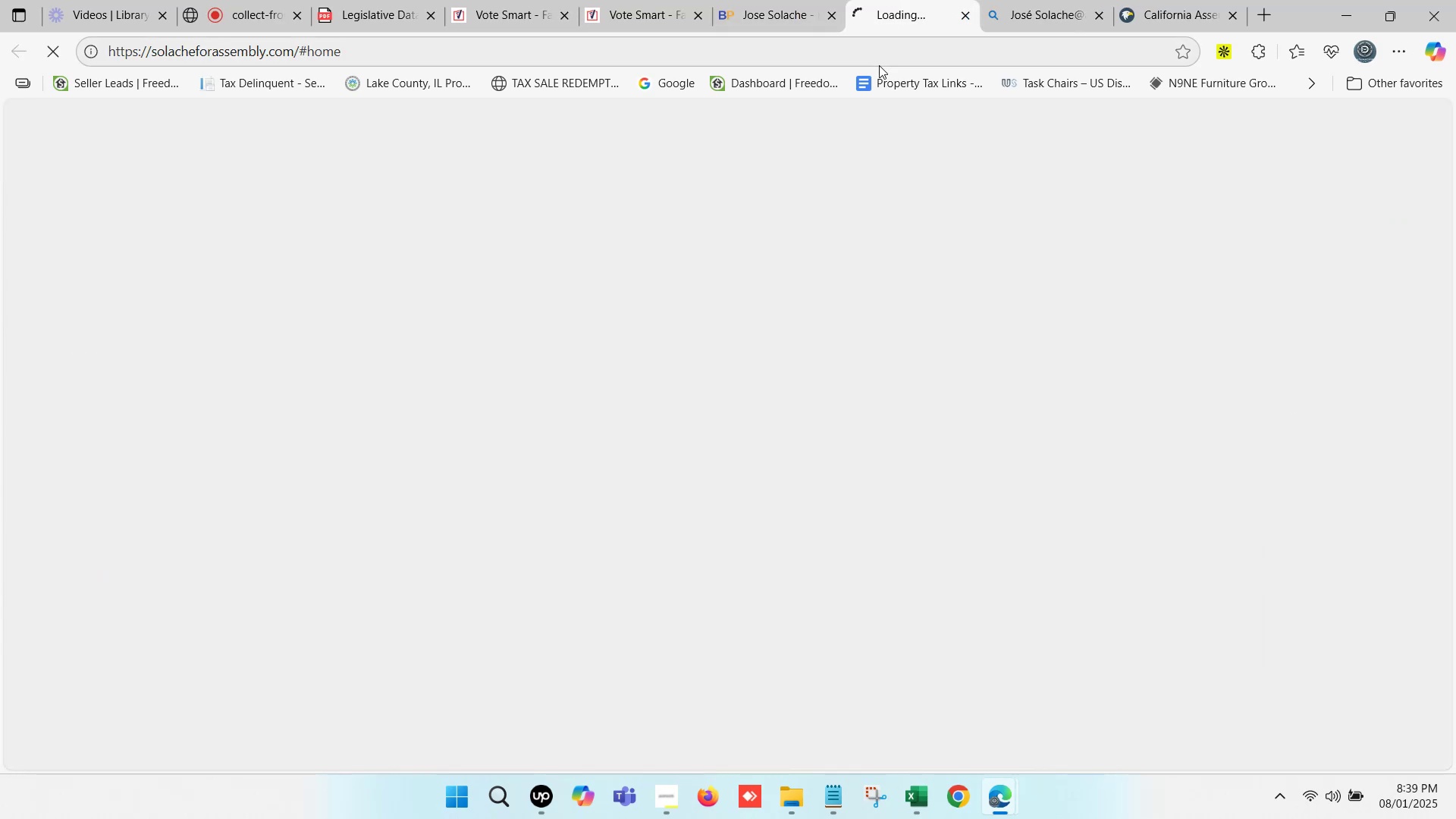 
left_click([879, 65])
 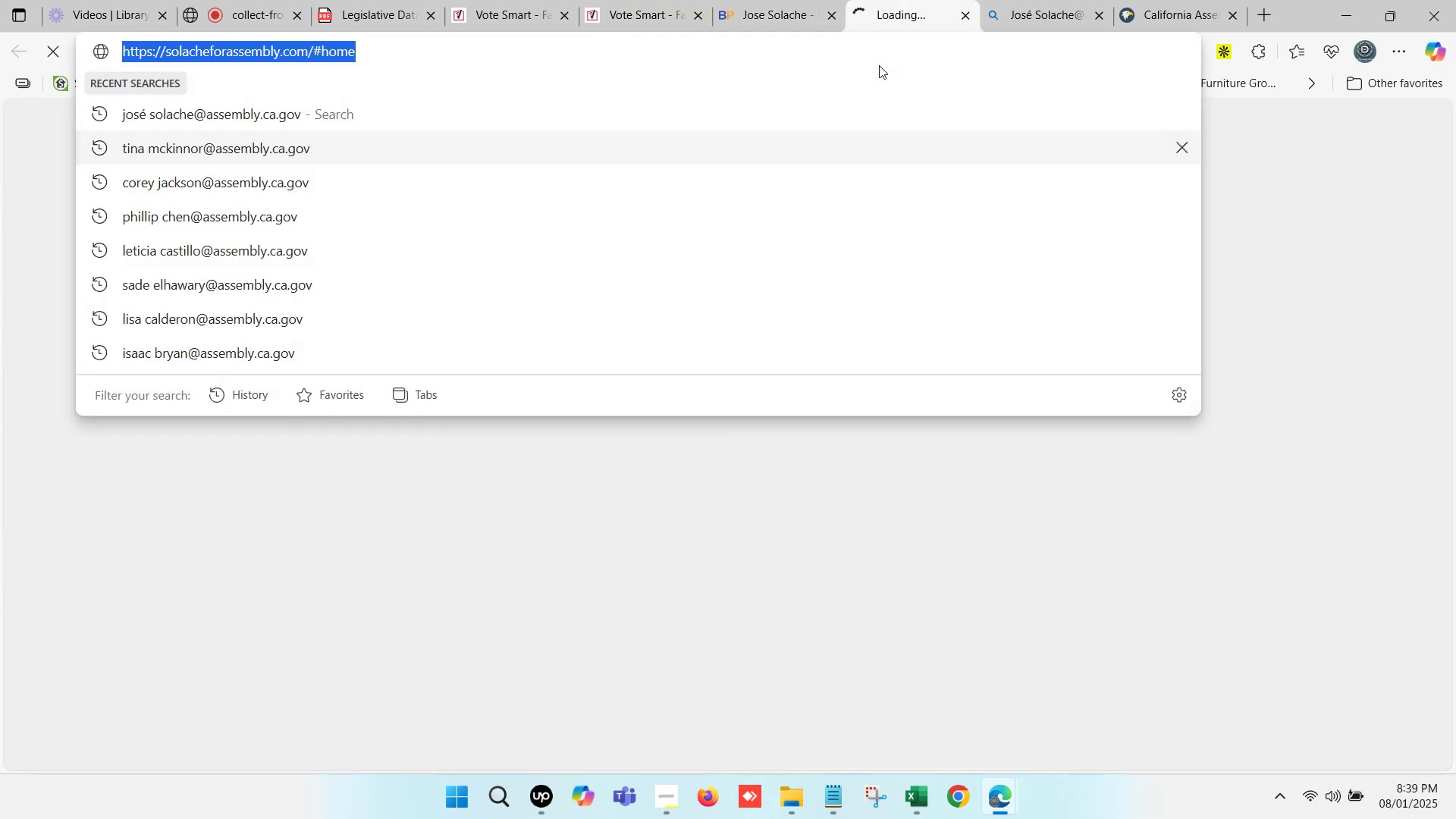 
key(Control+C)
 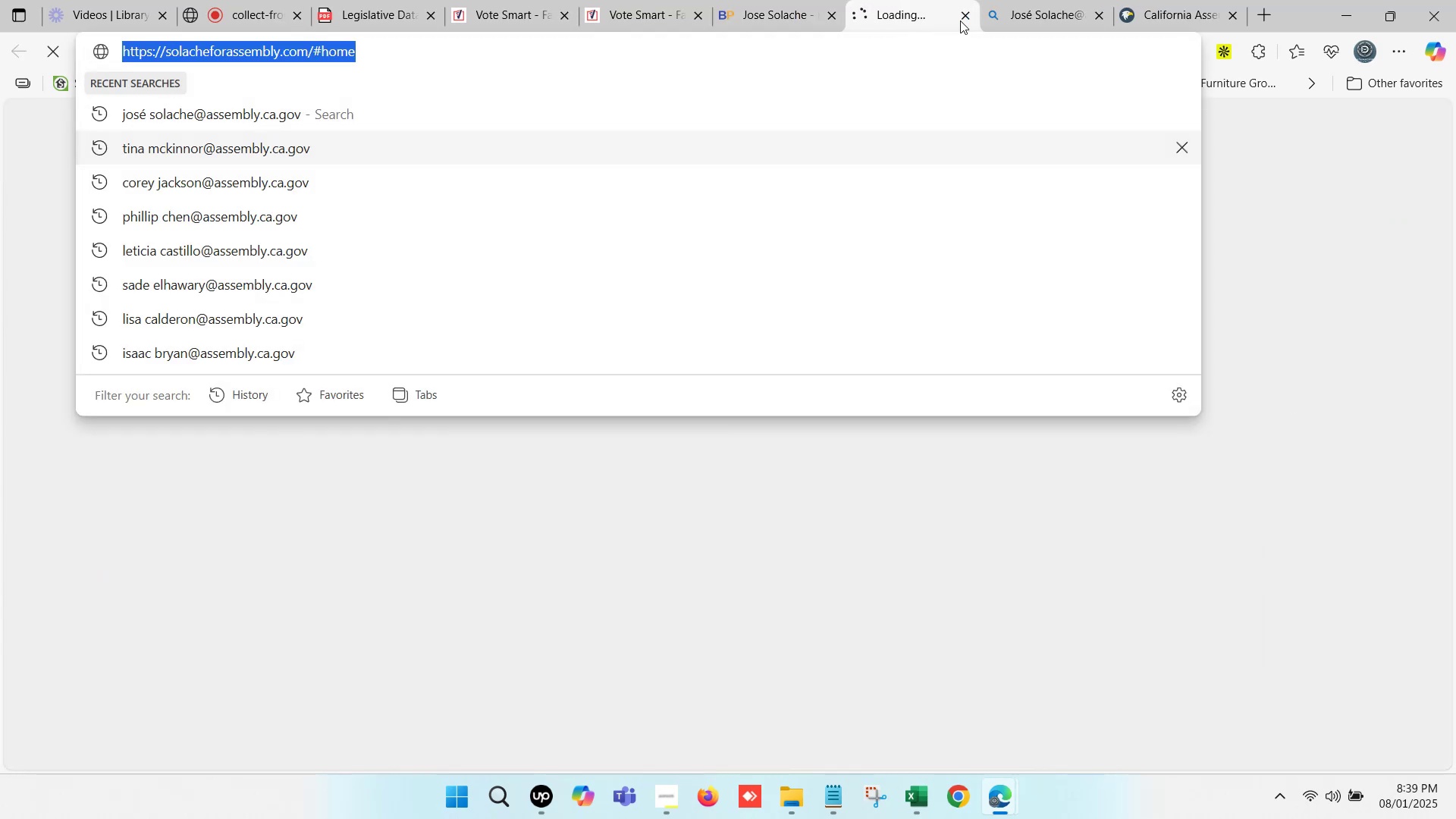 
left_click([969, 15])
 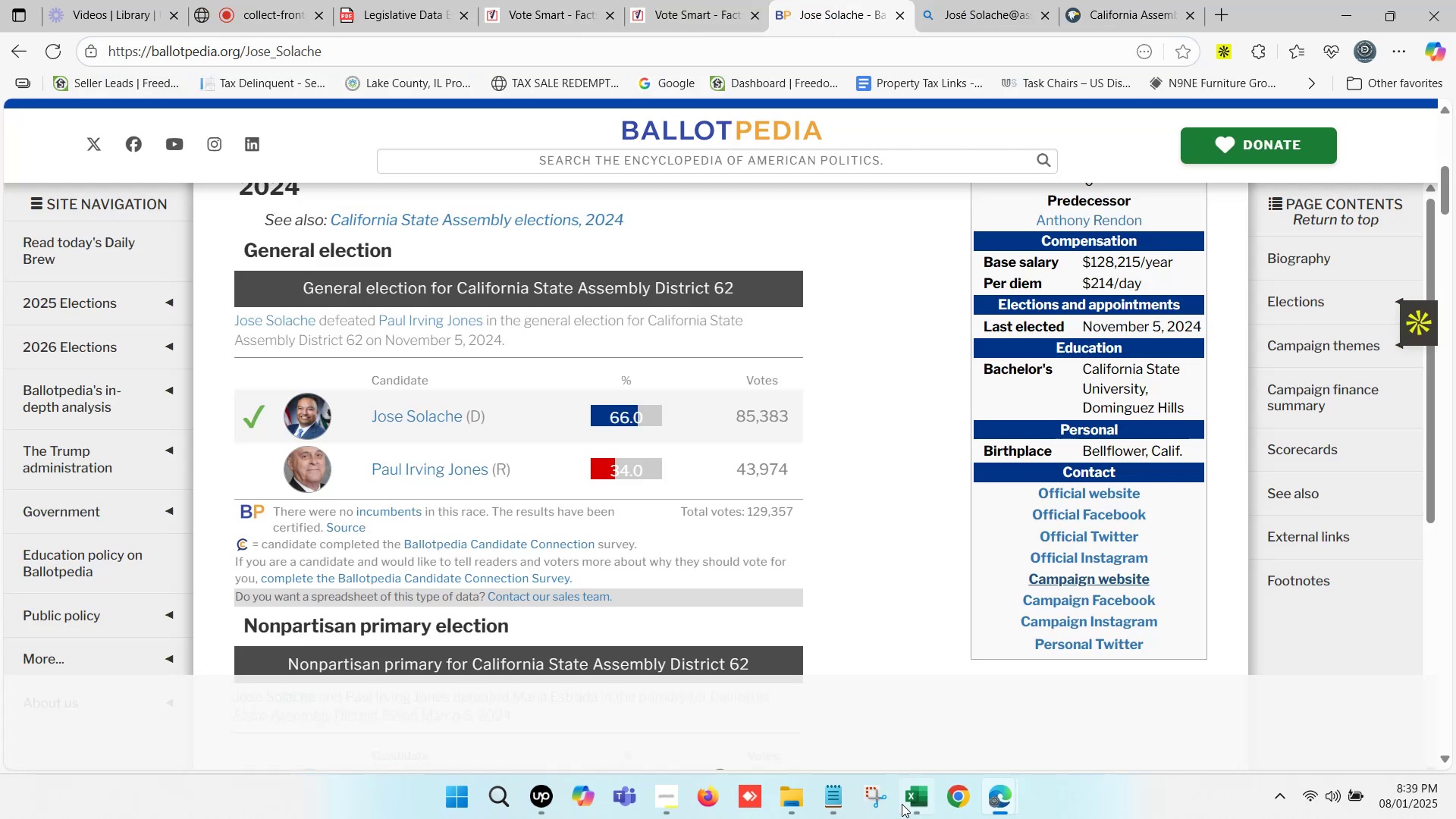 
left_click([908, 817])
 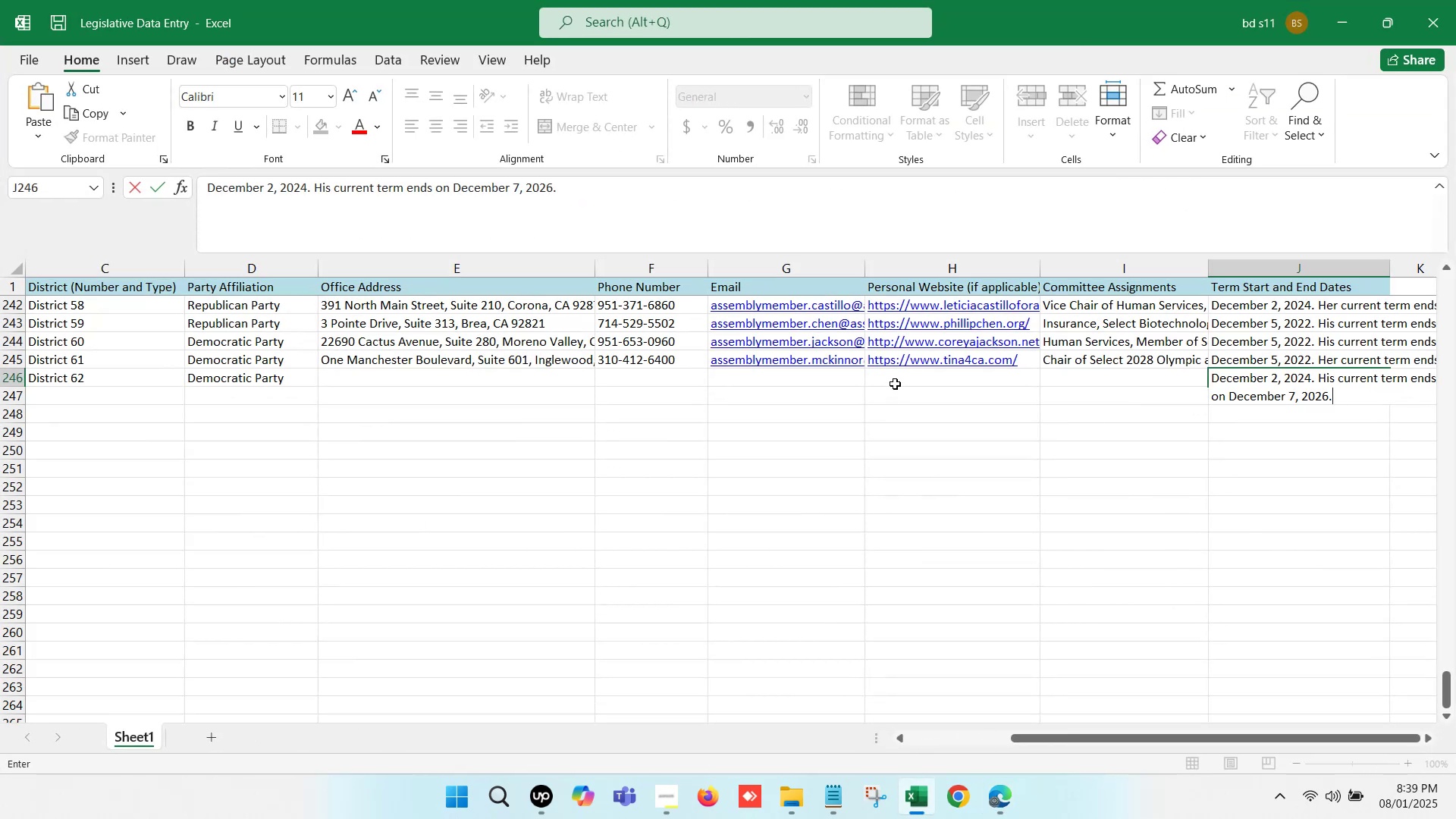 
double_click([900, 376])
 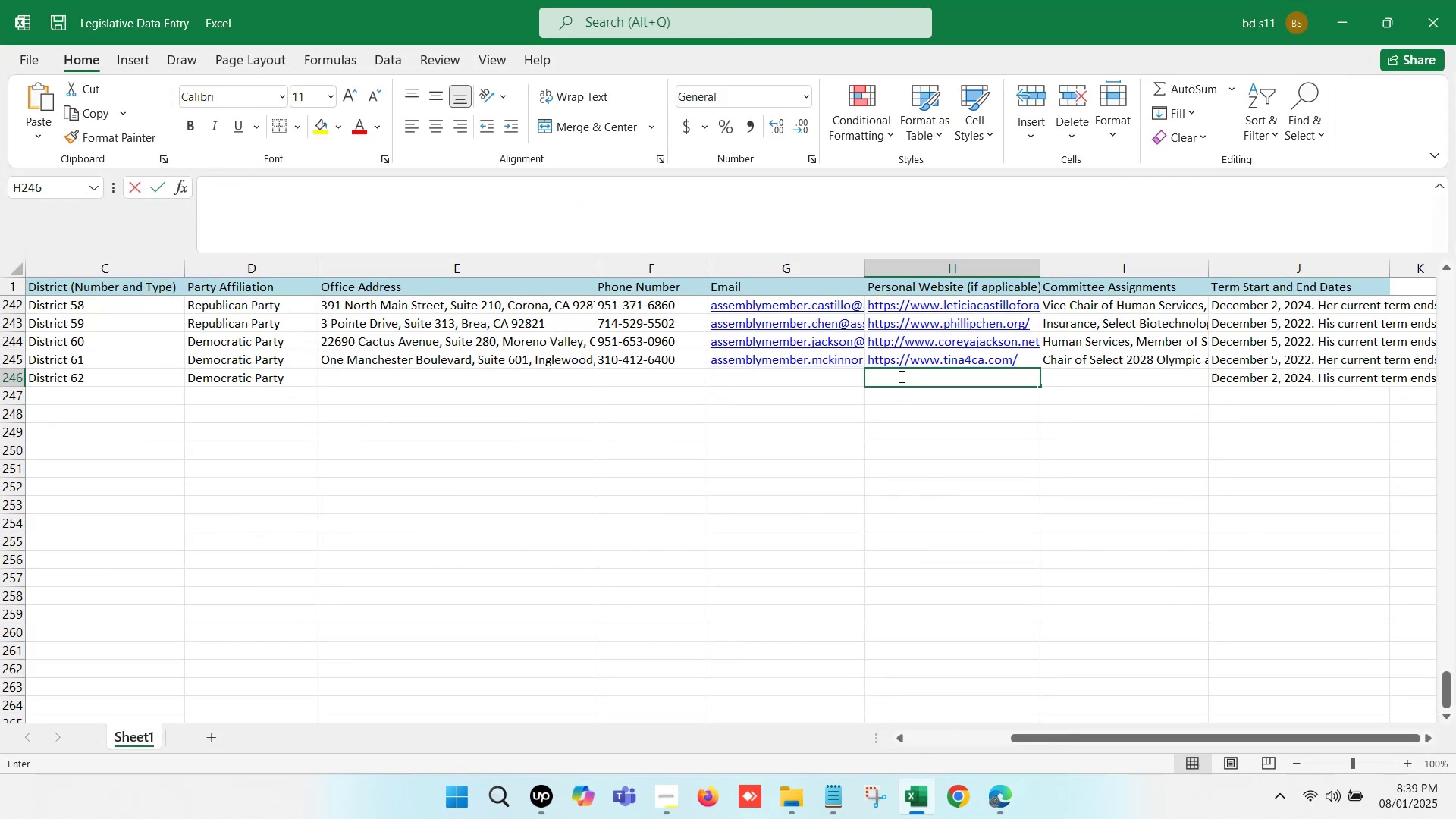 
key(Control+V)
 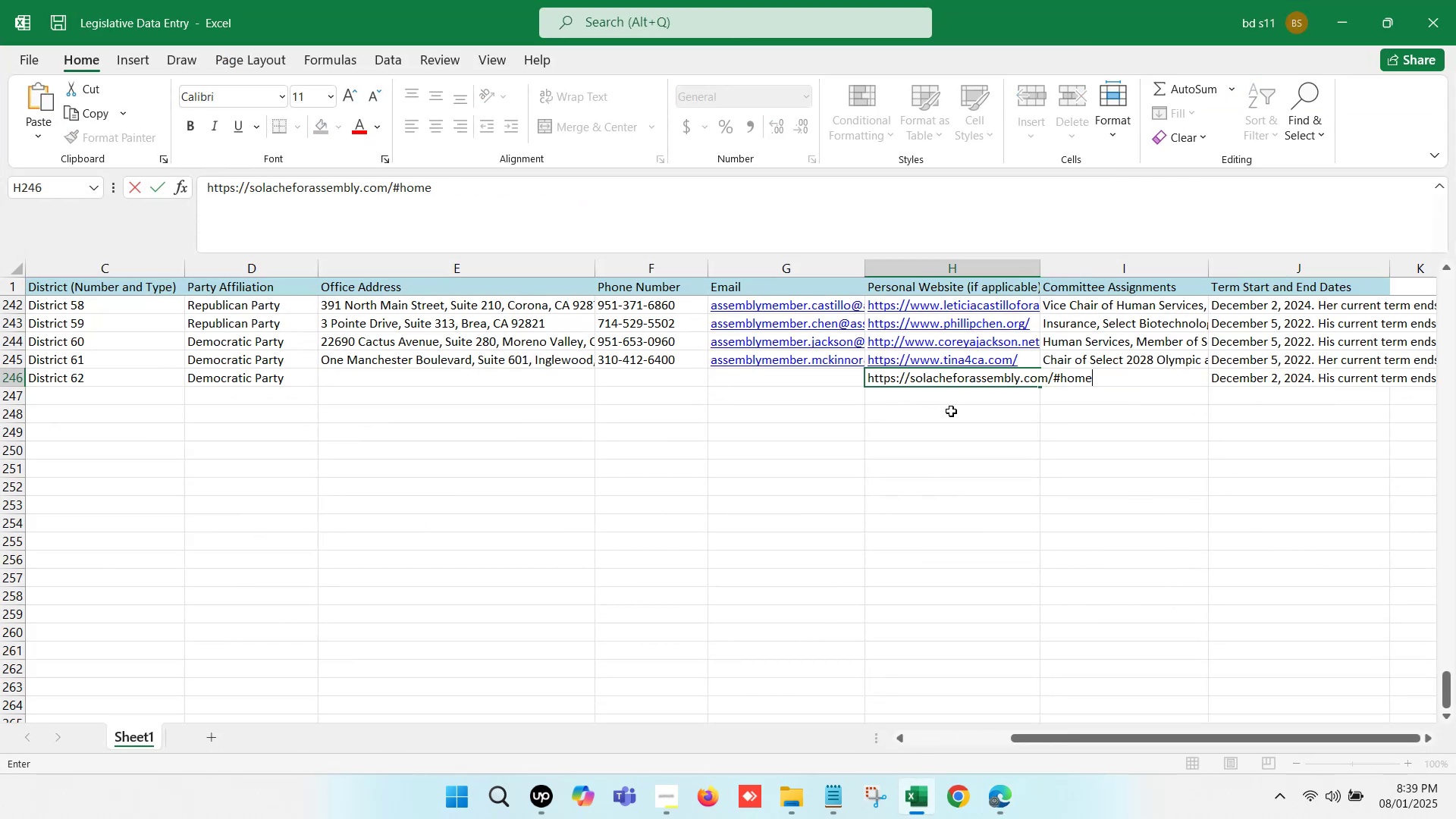 
left_click([955, 413])
 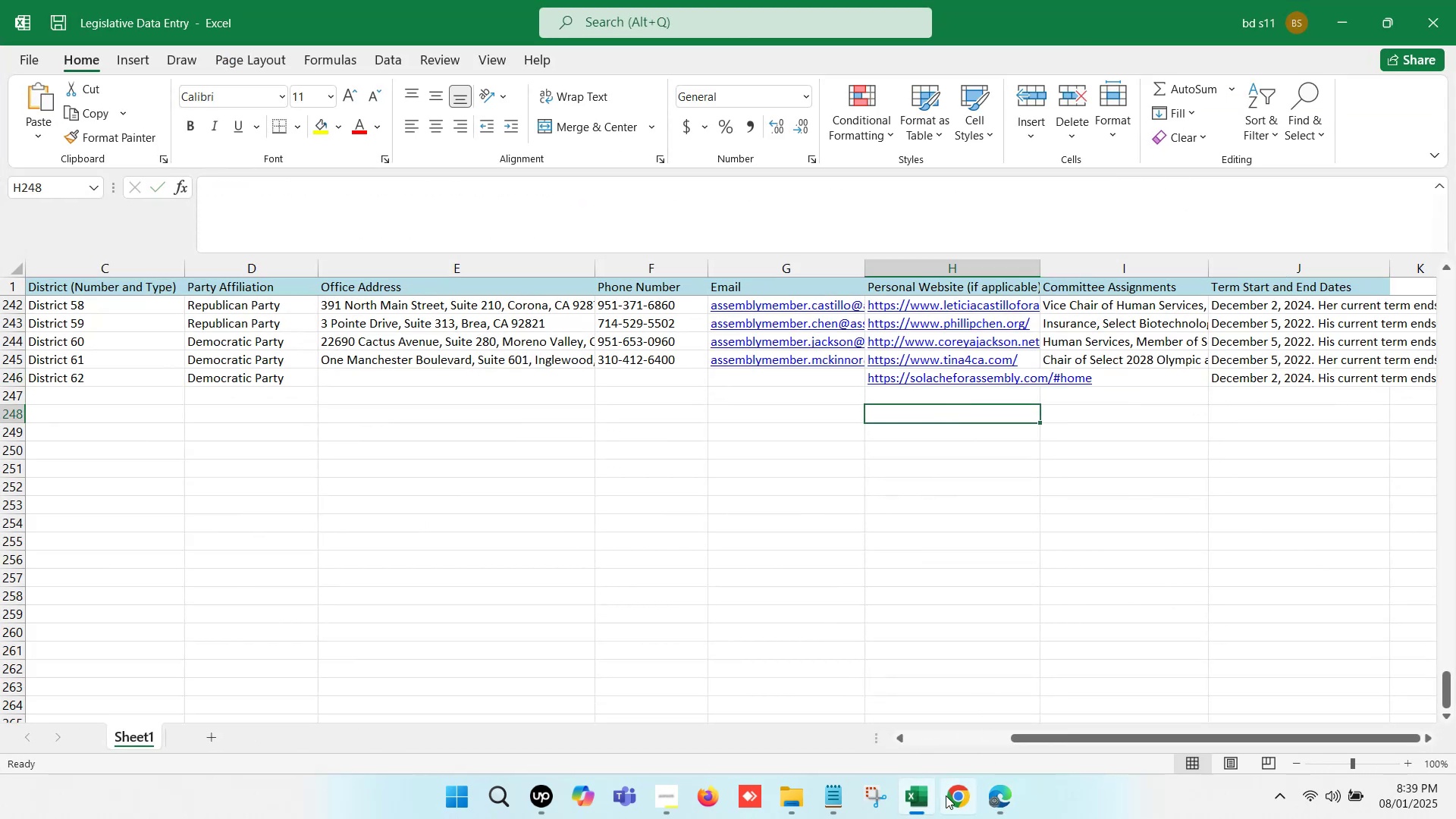 
left_click([926, 795])
 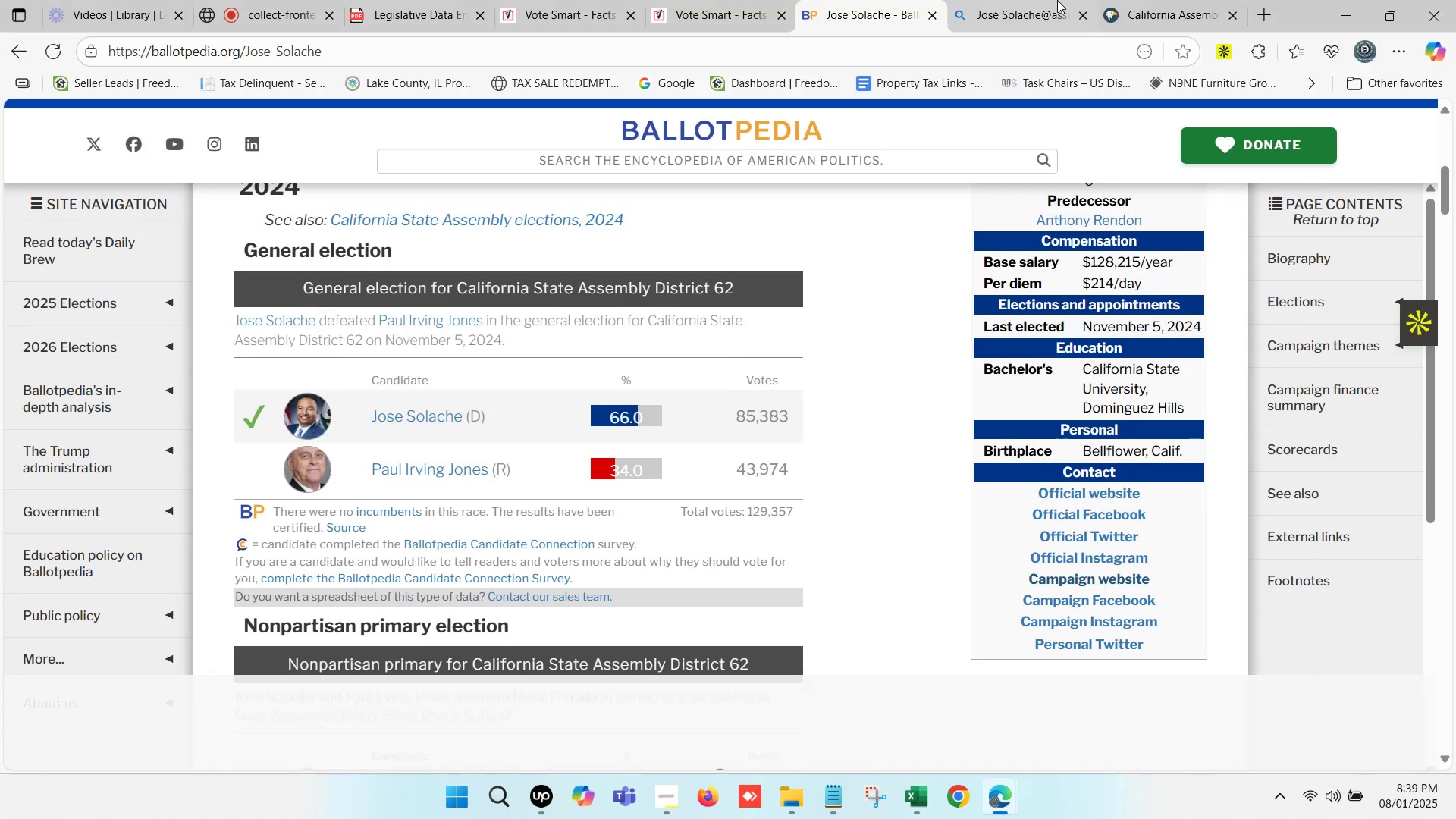 
left_click([1133, 0])
 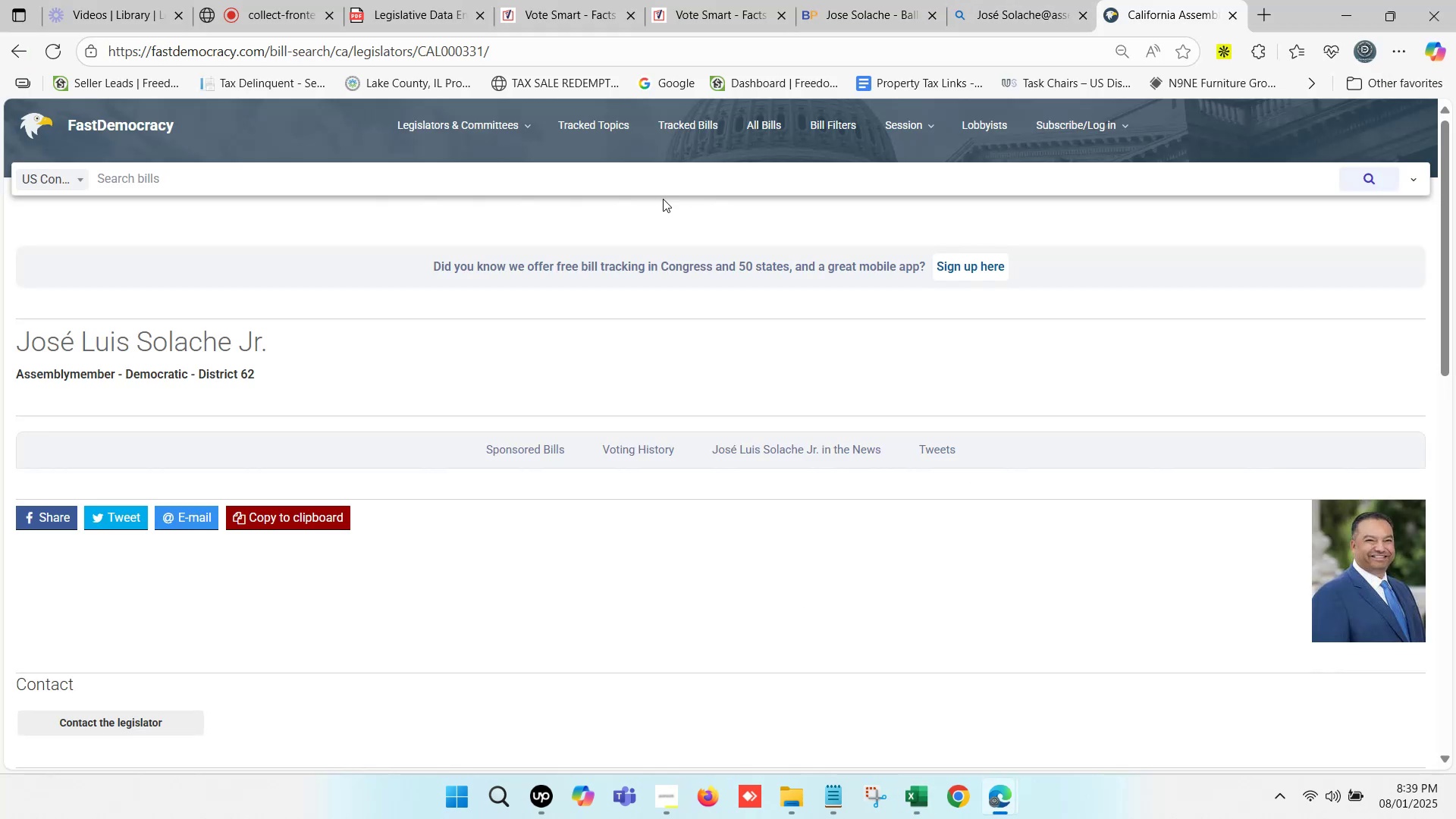 
scroll: coordinate [334, 325], scroll_direction: down, amount: 4.0
 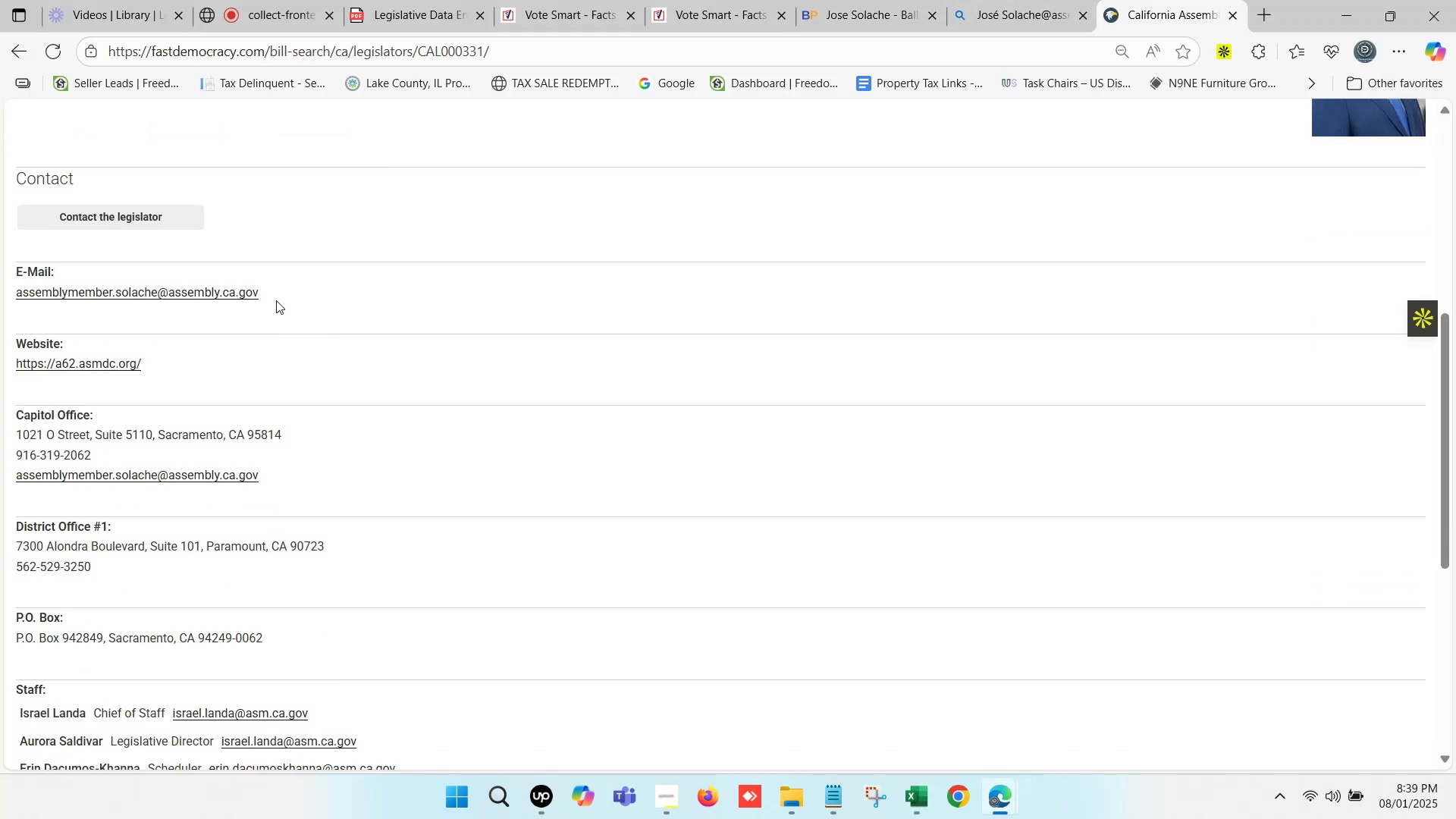 
wait(6.33)
 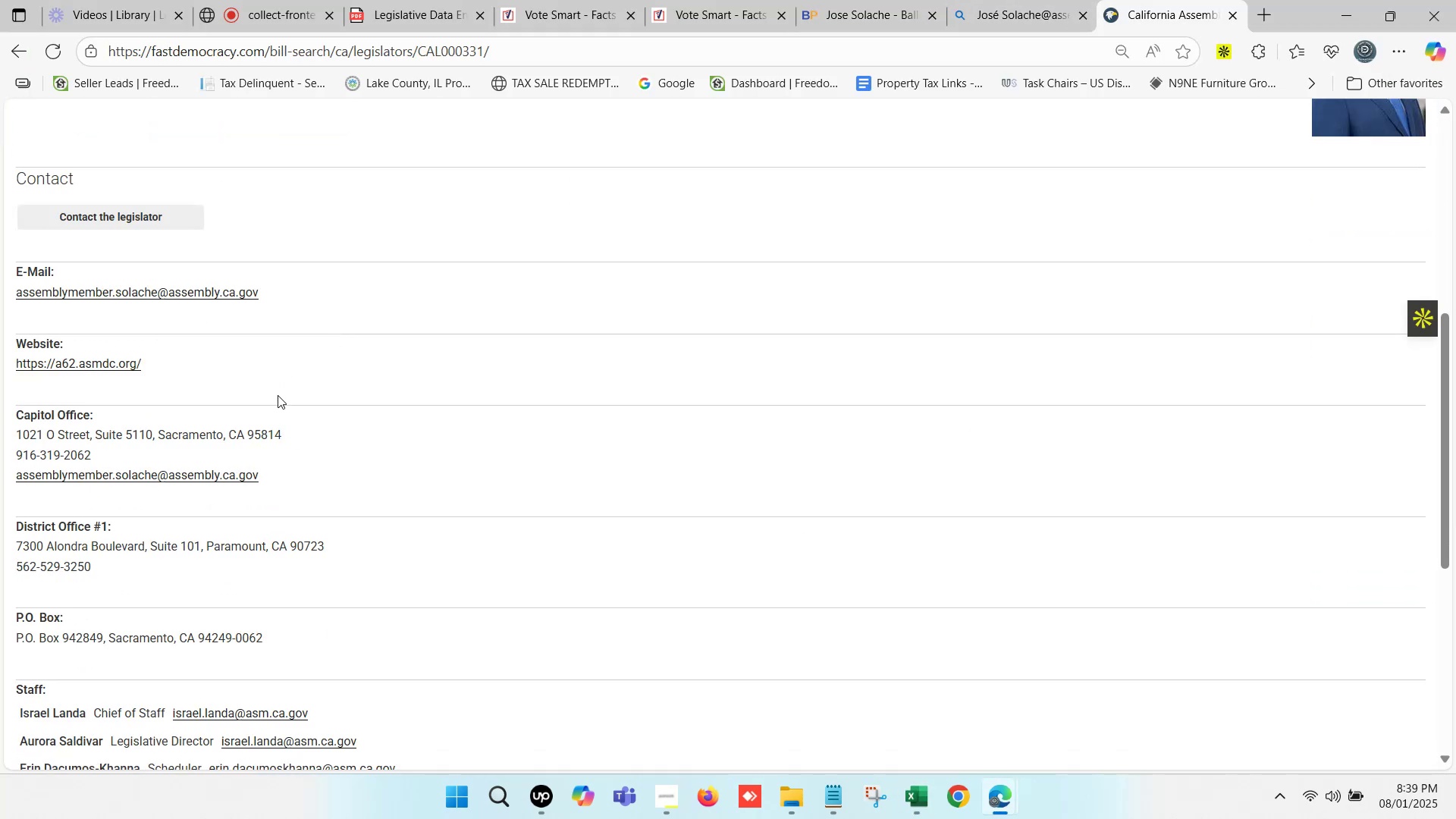 
right_click([209, 289])
 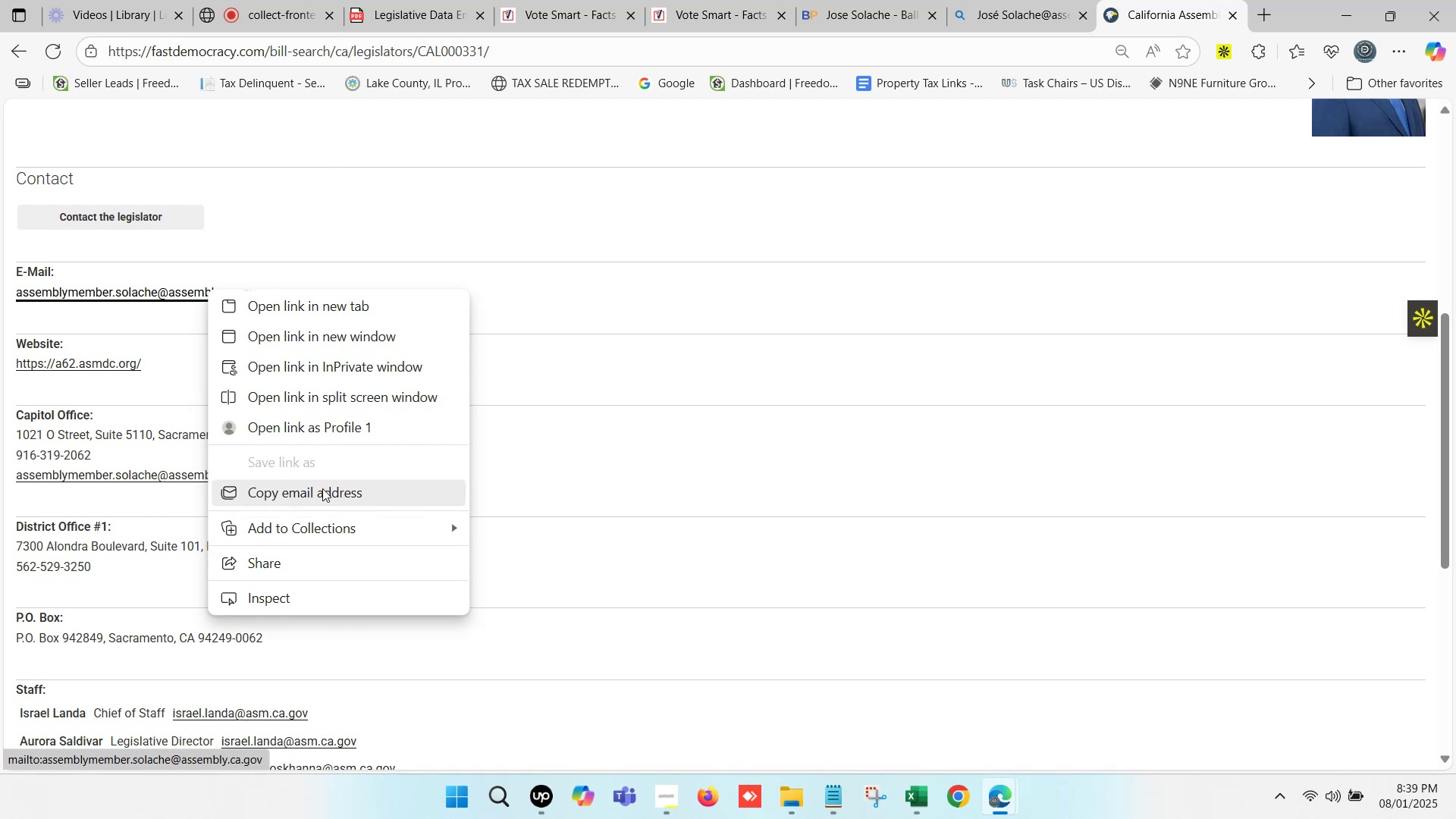 
left_click([328, 501])
 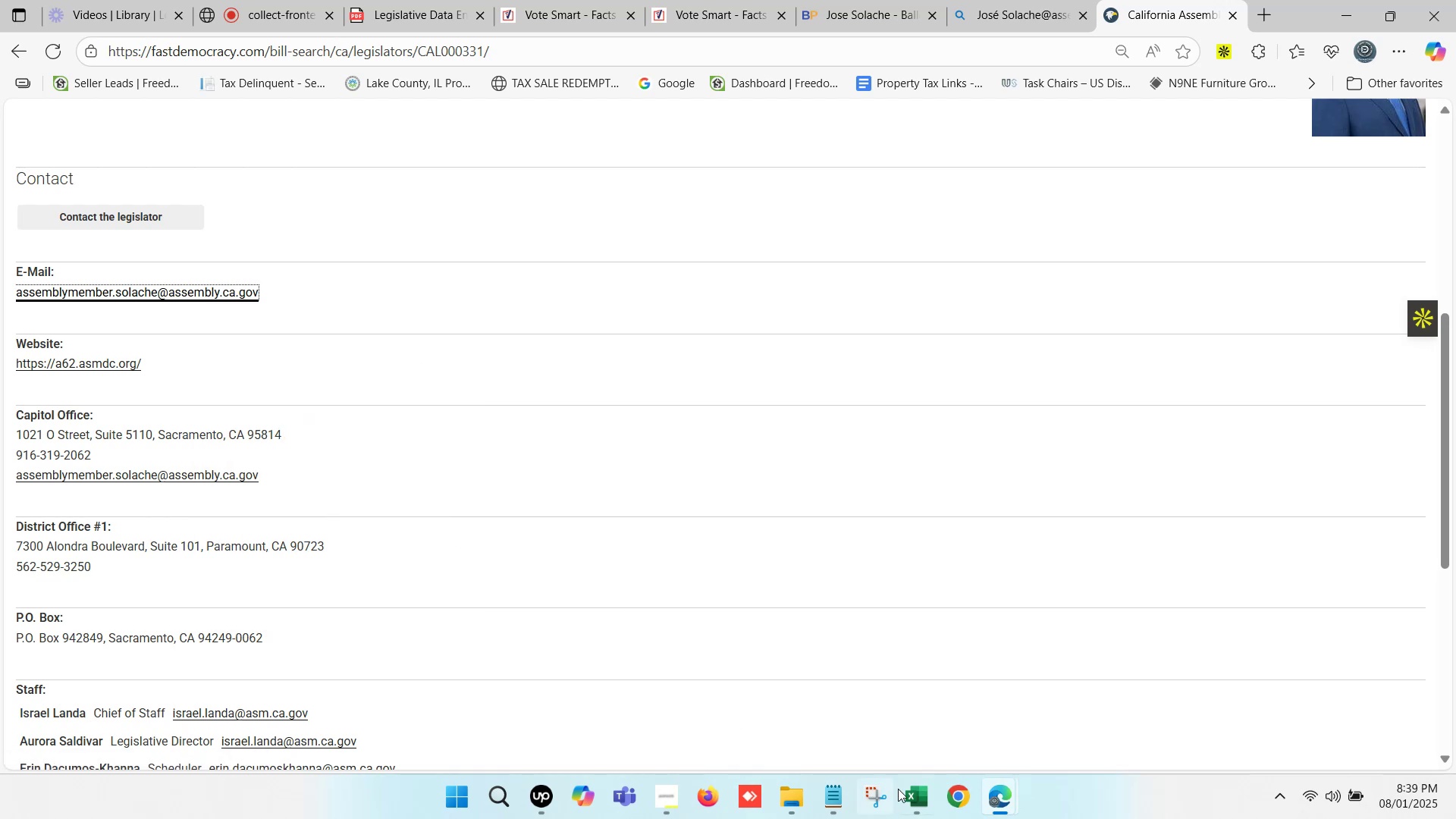 
left_click([914, 795])
 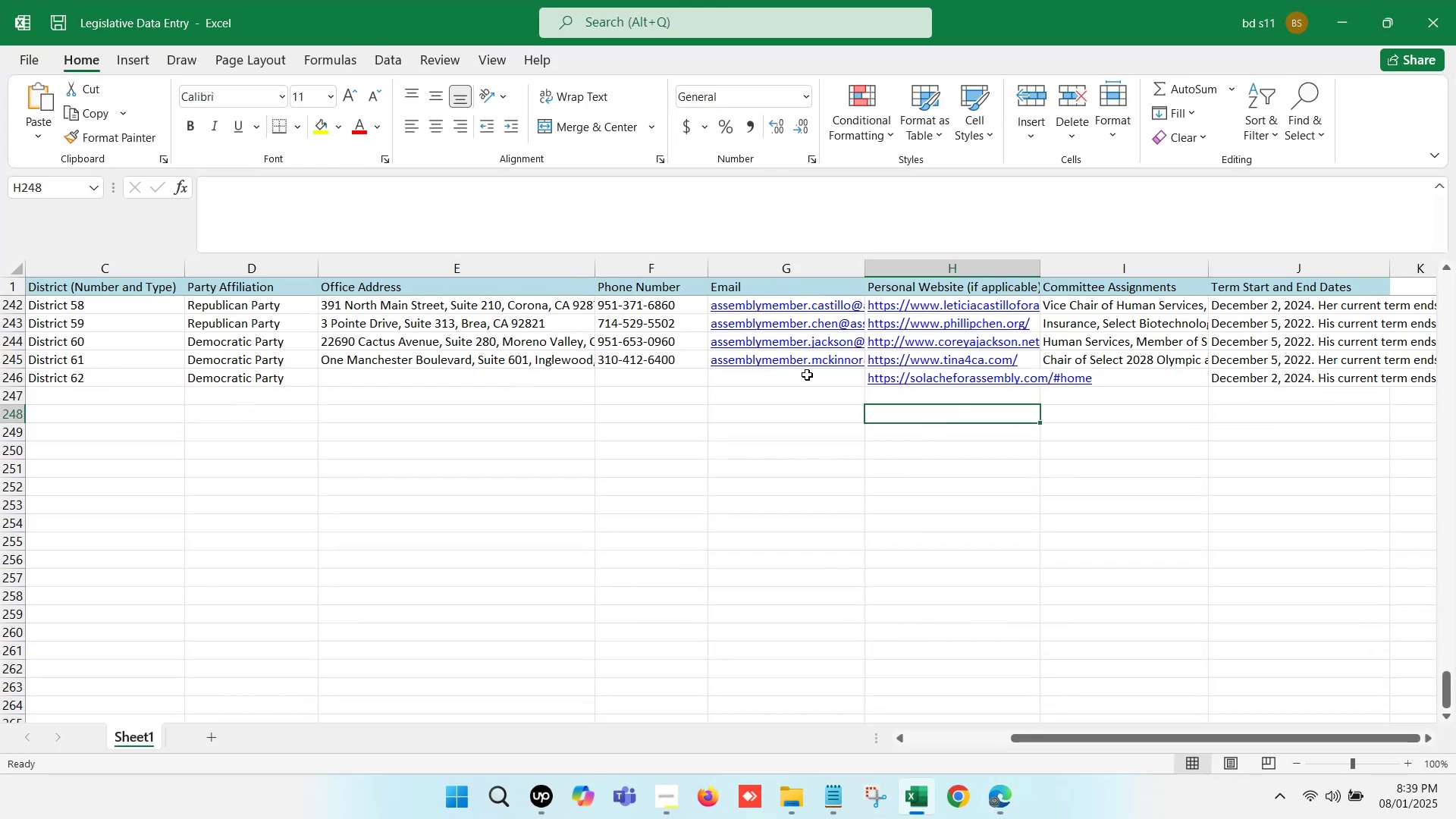 
double_click([802, 373])
 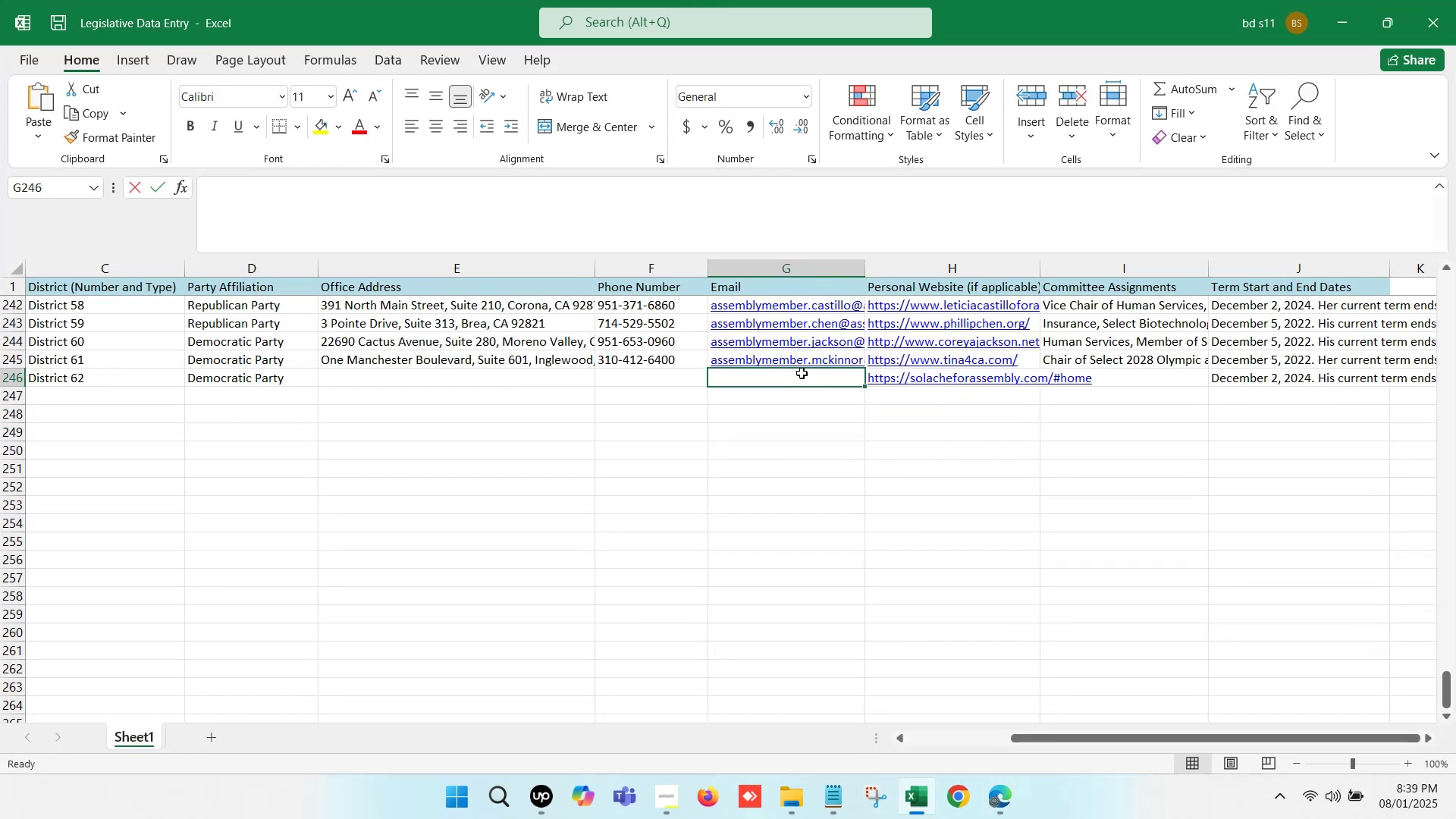 
key(Control+V)
 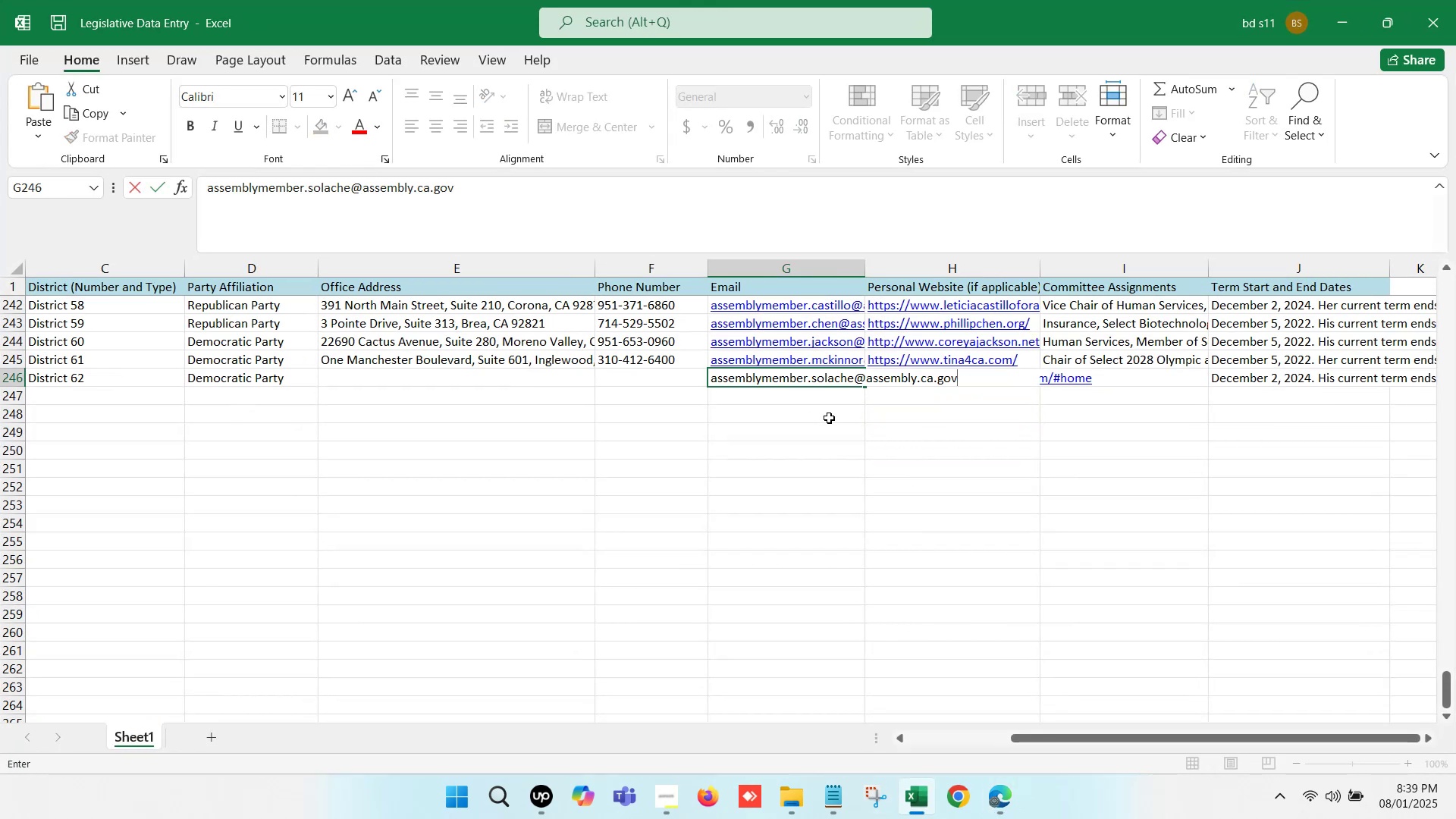 
left_click([829, 418])
 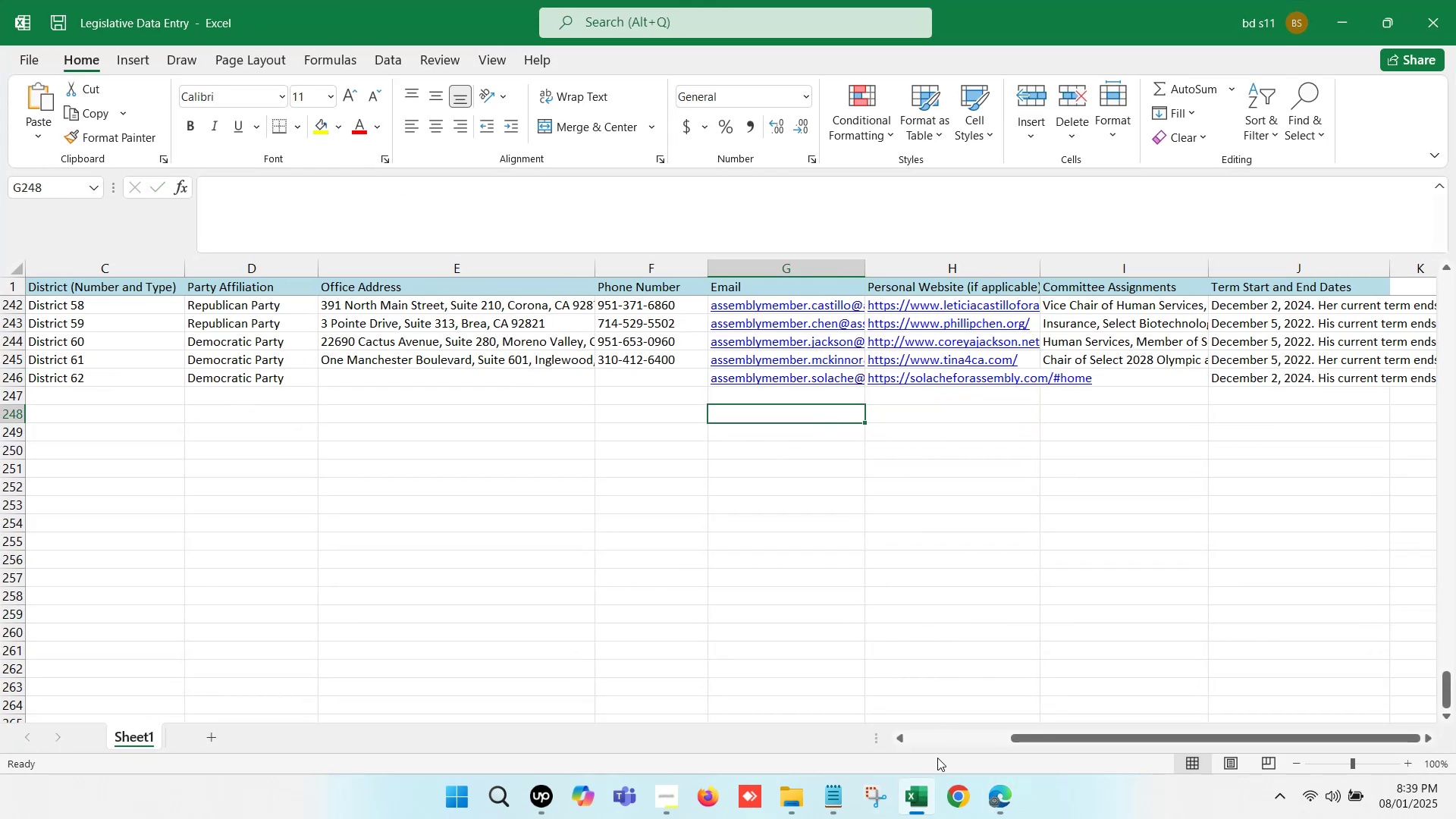 
left_click([923, 796])
 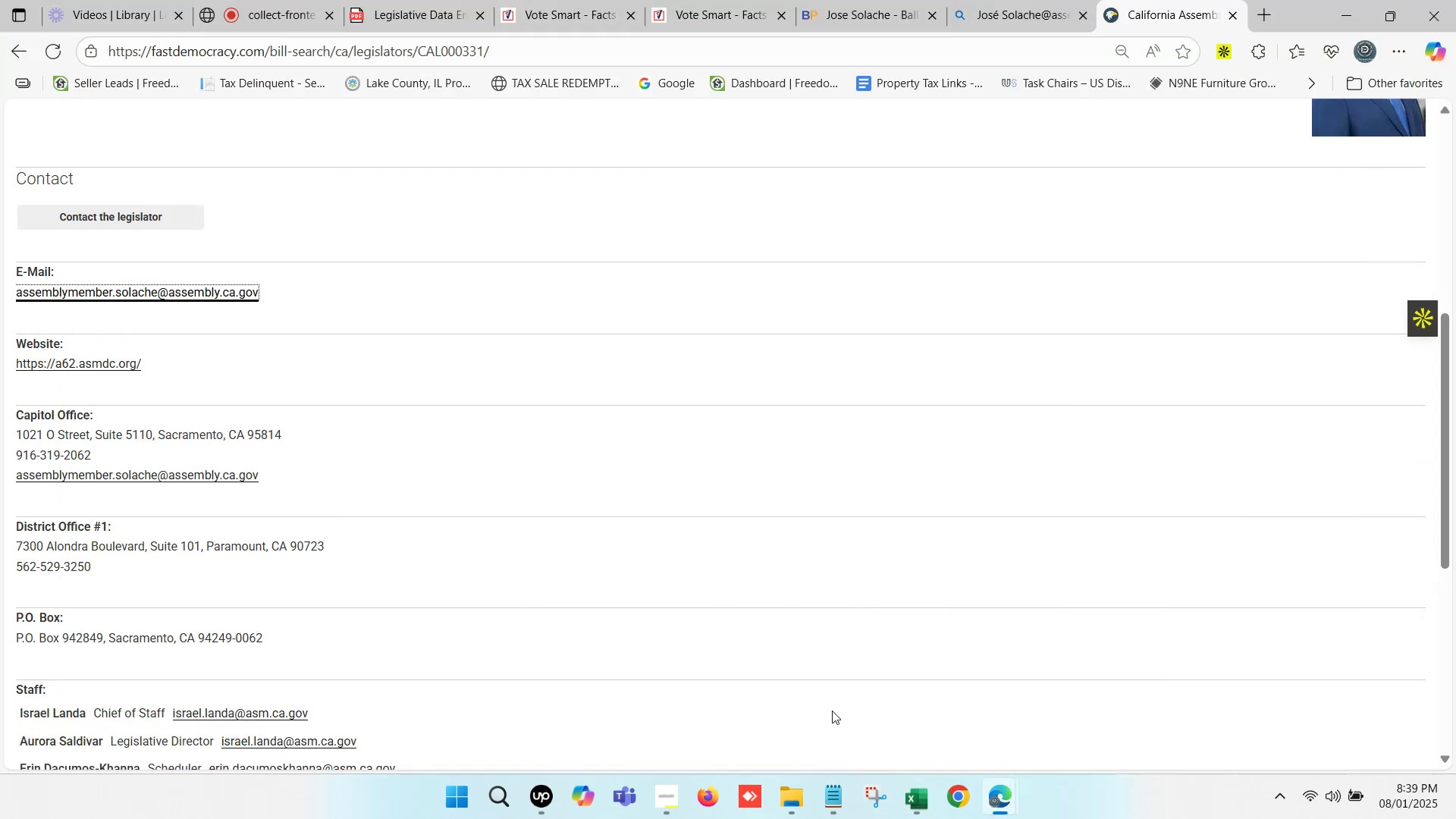 
scroll: coordinate [429, 494], scroll_direction: down, amount: 2.0
 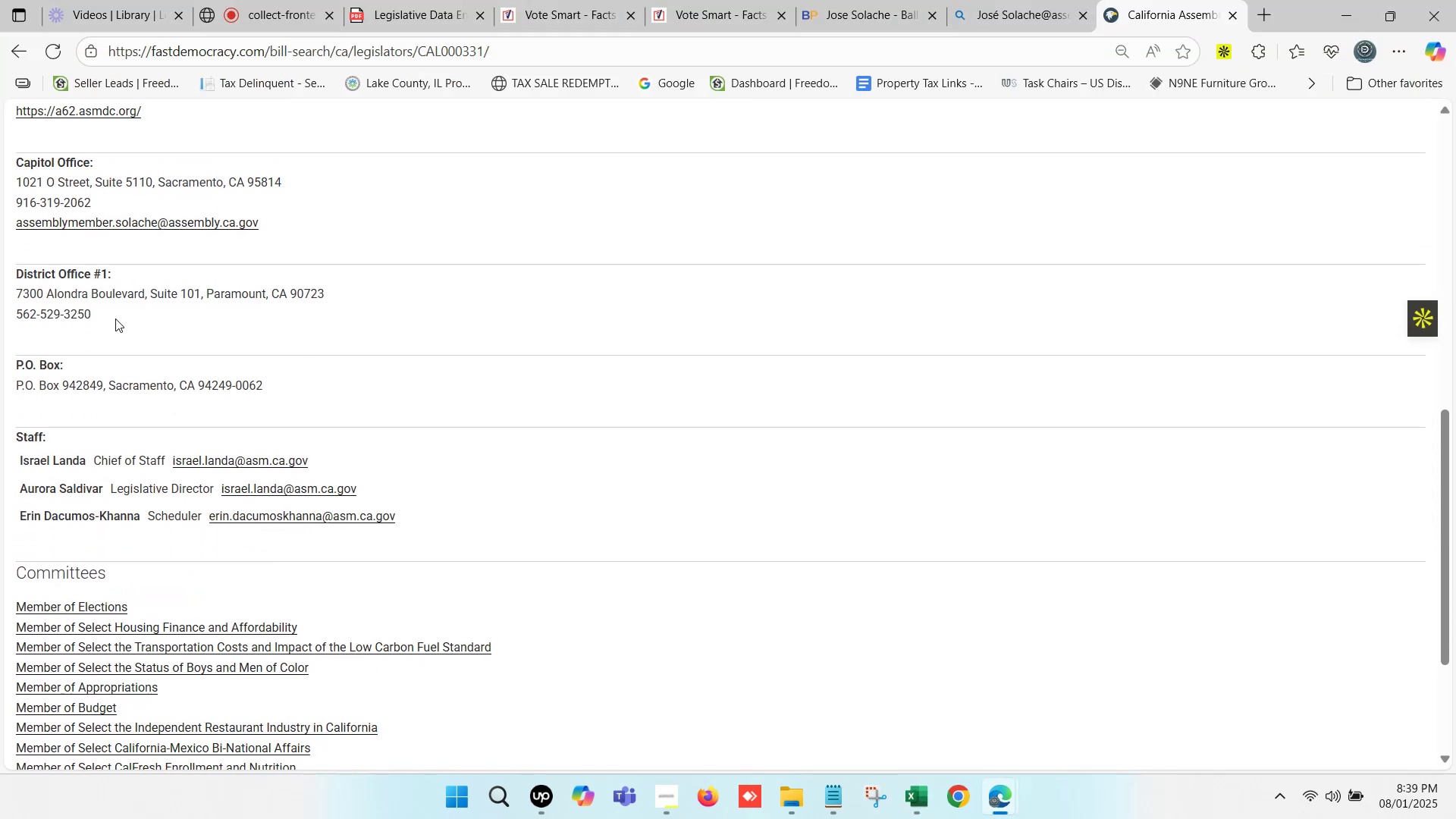 
key(Control+C)
 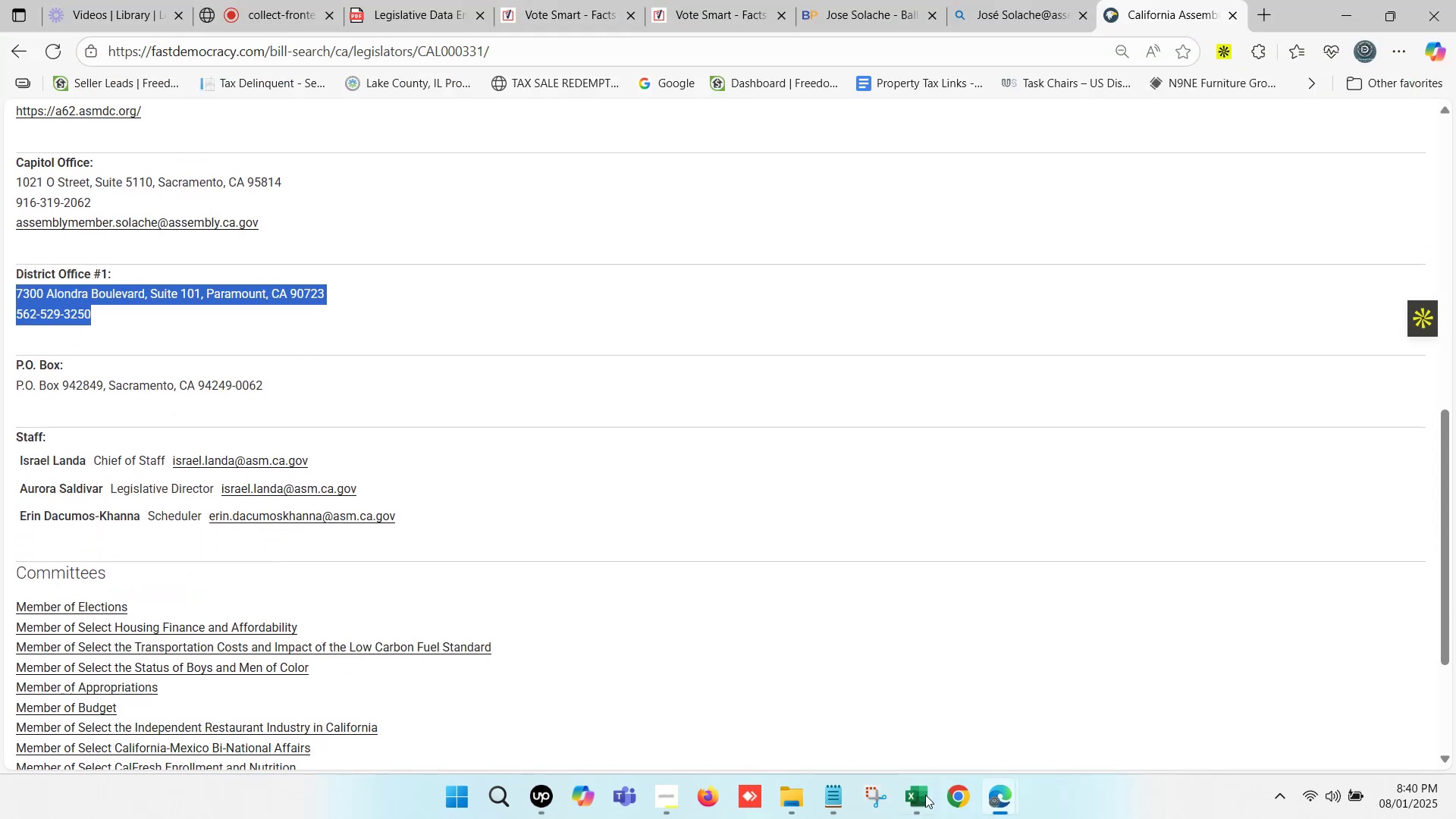 
left_click([915, 804])
 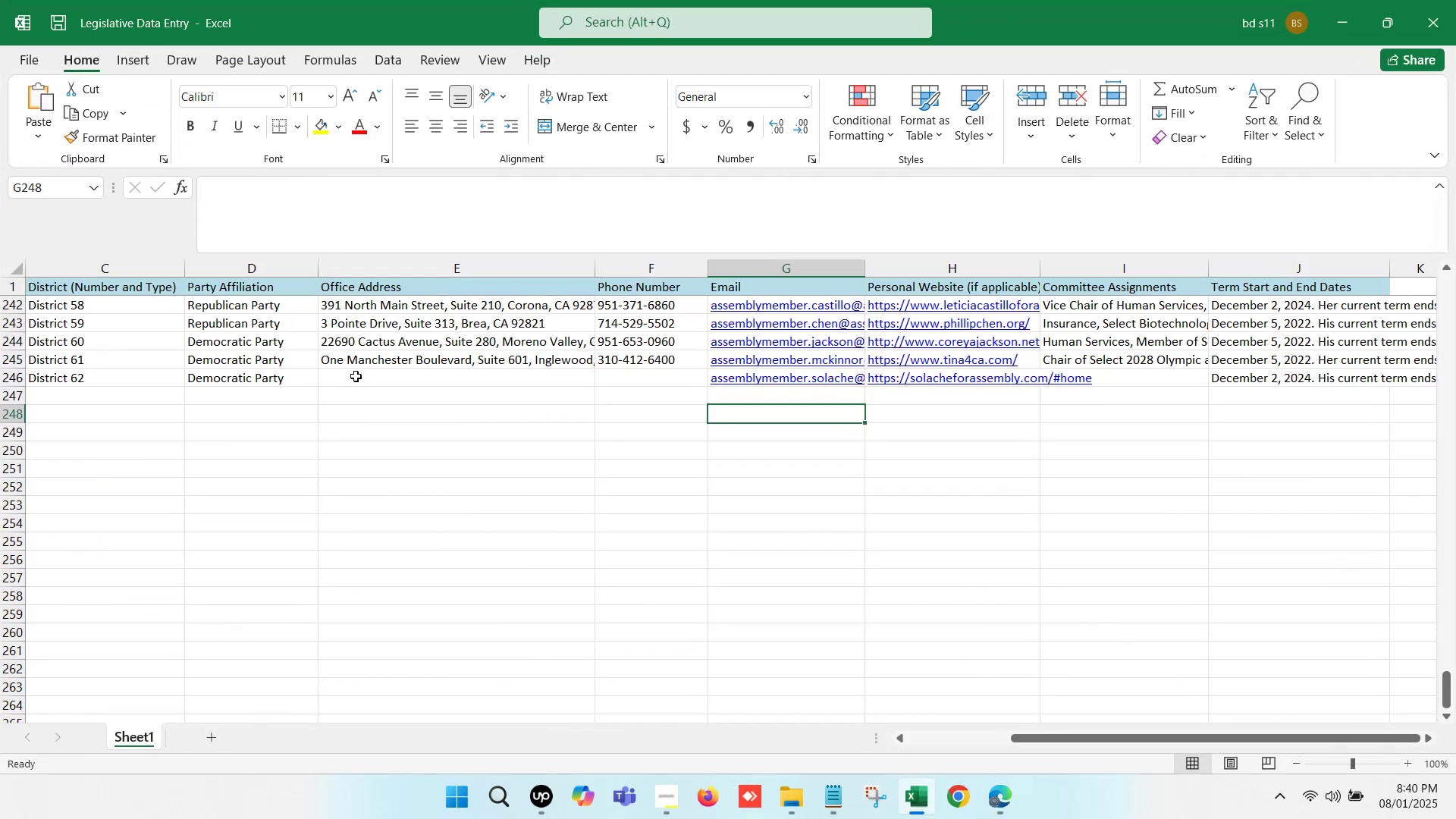 
double_click([356, 376])
 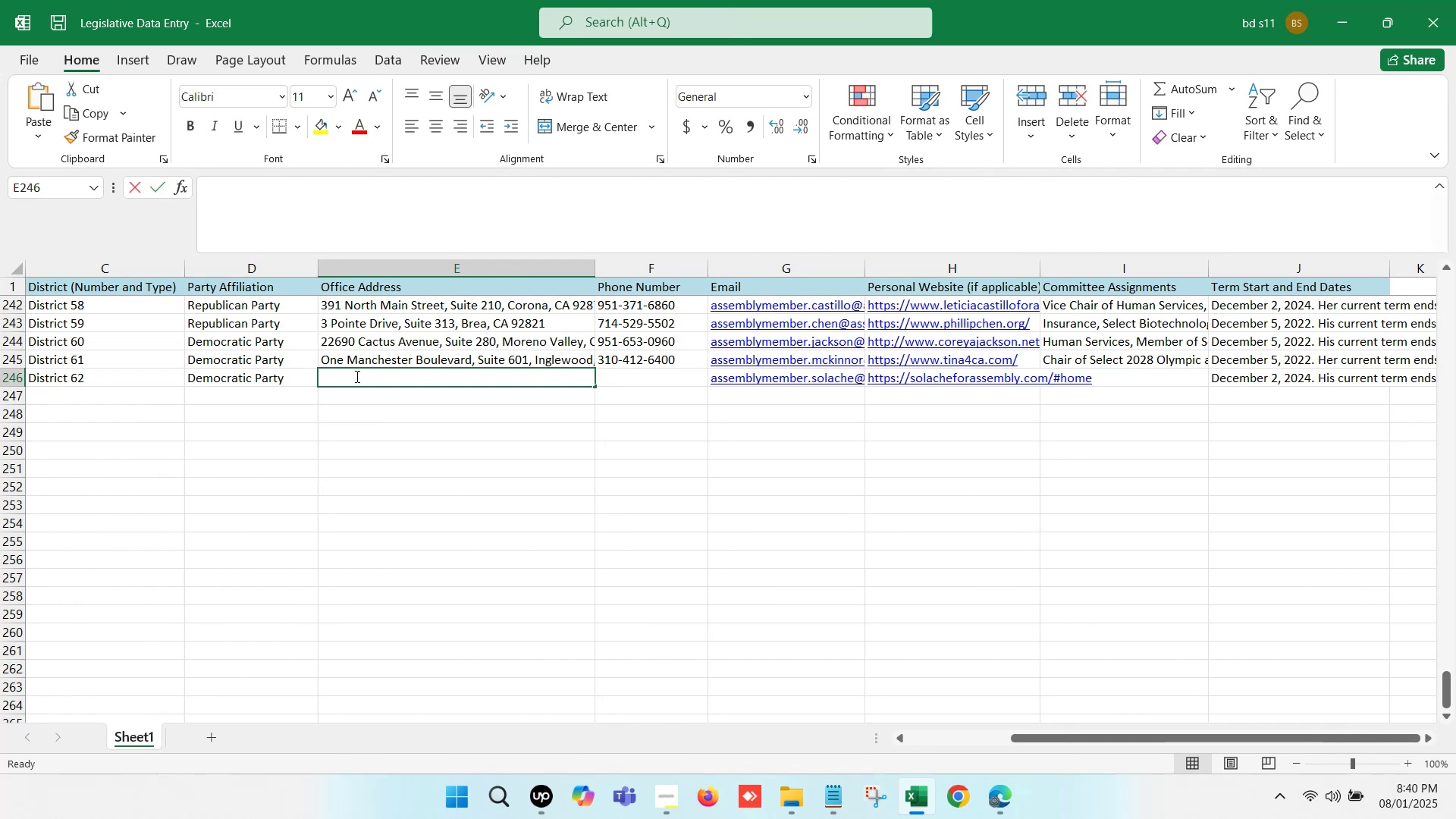 
key(Control+V)
 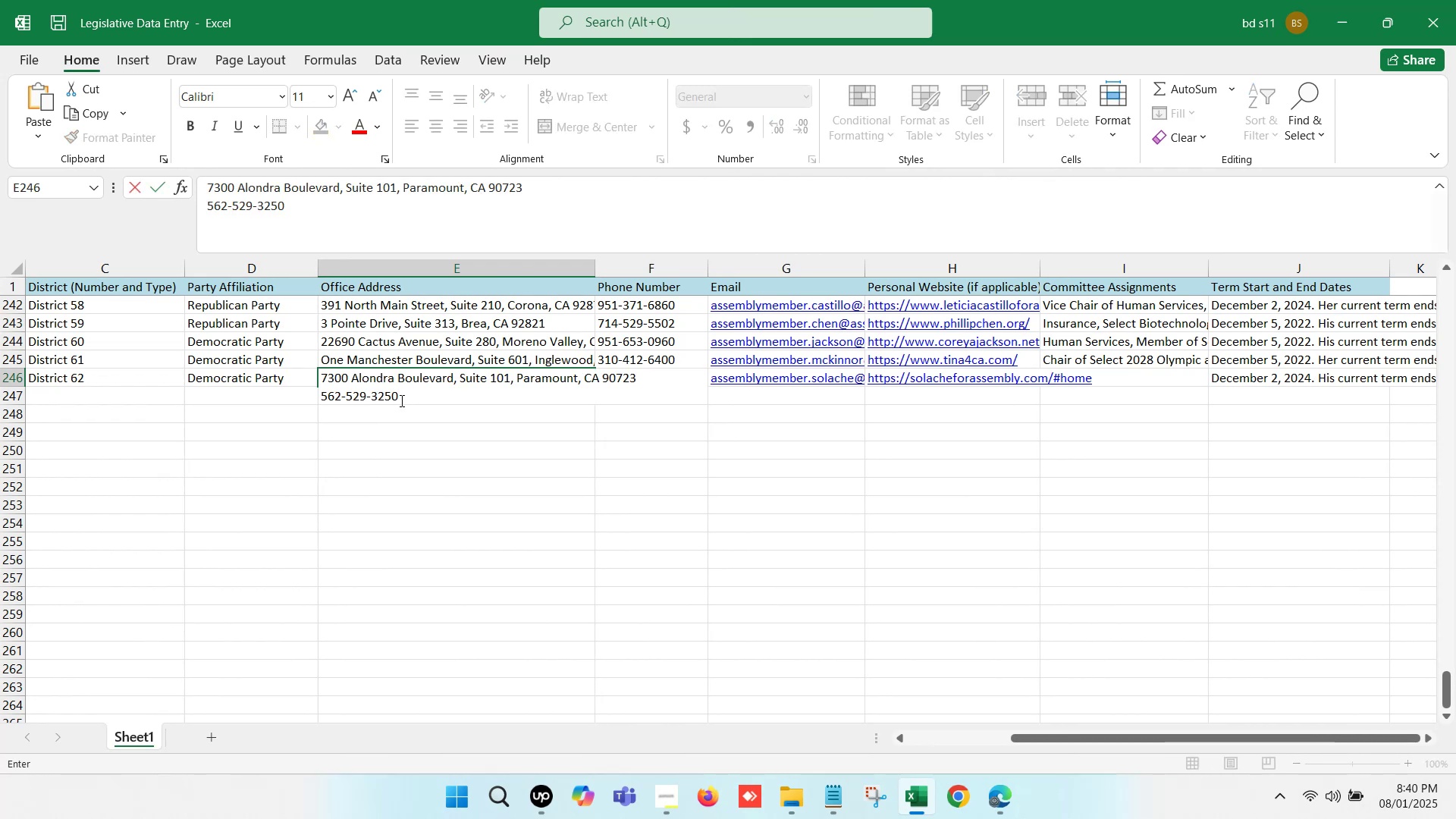 
key(Control+ControlLeft)
 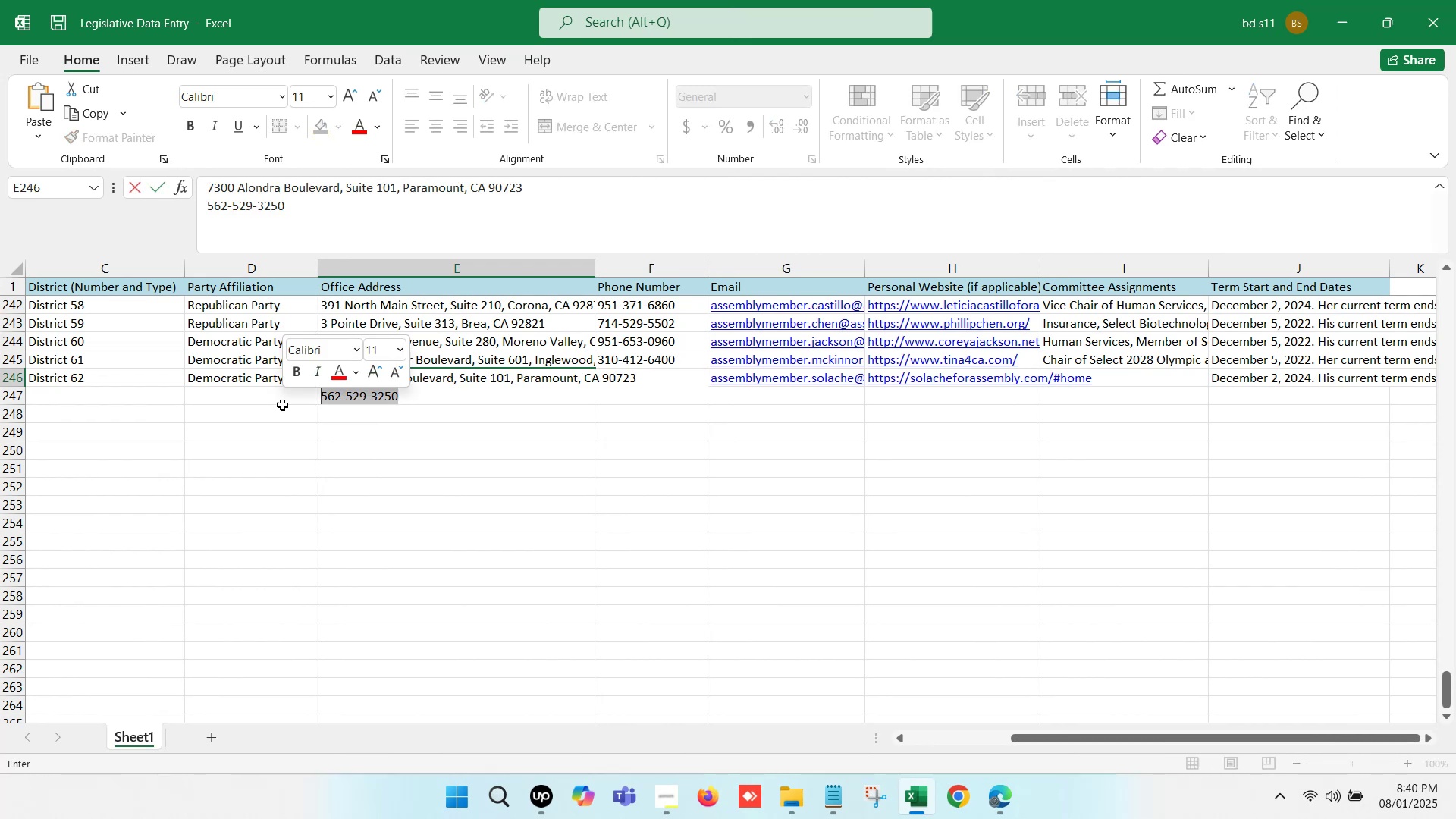 
key(Control+X)
 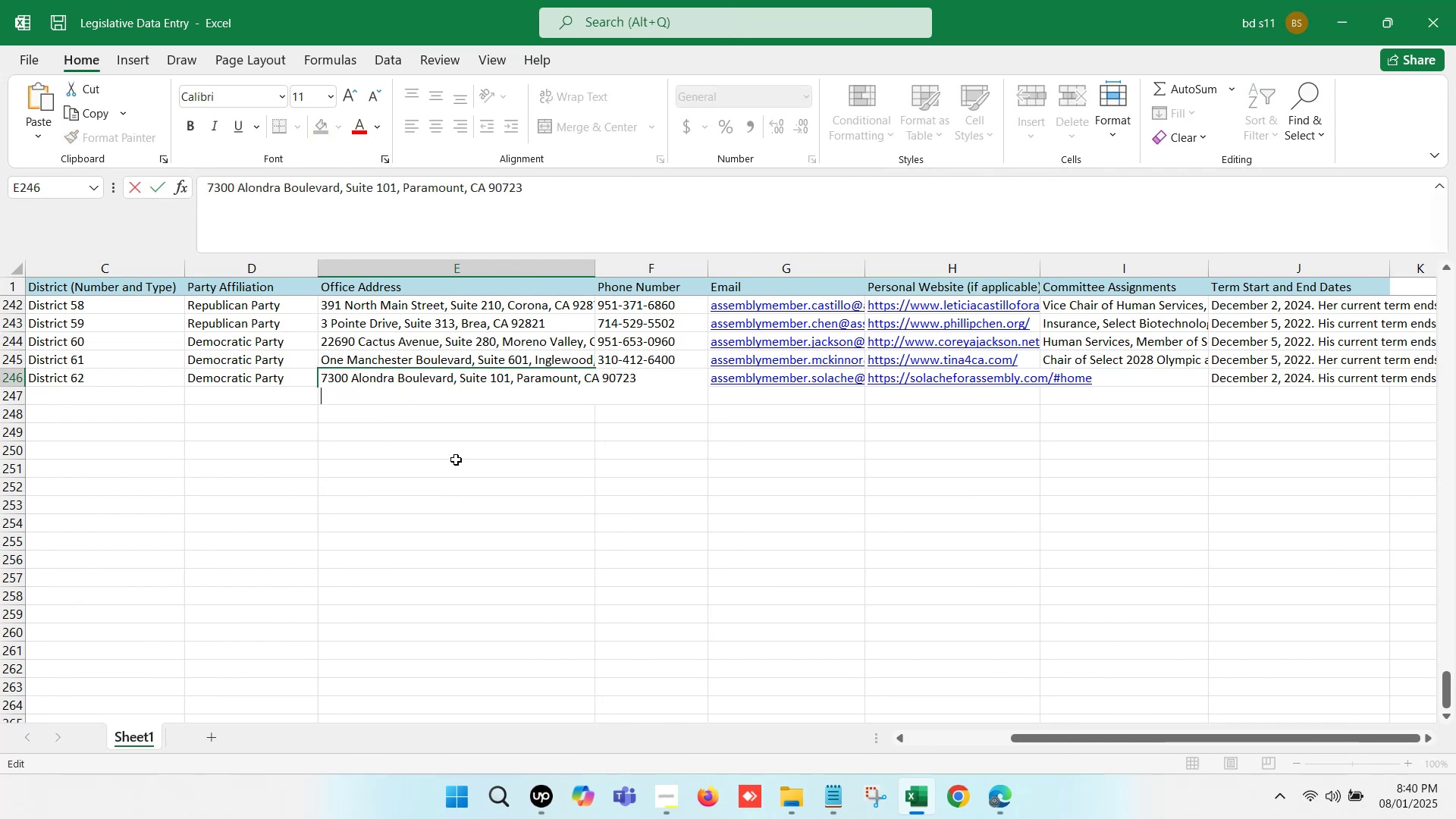 
key(Equal)
 